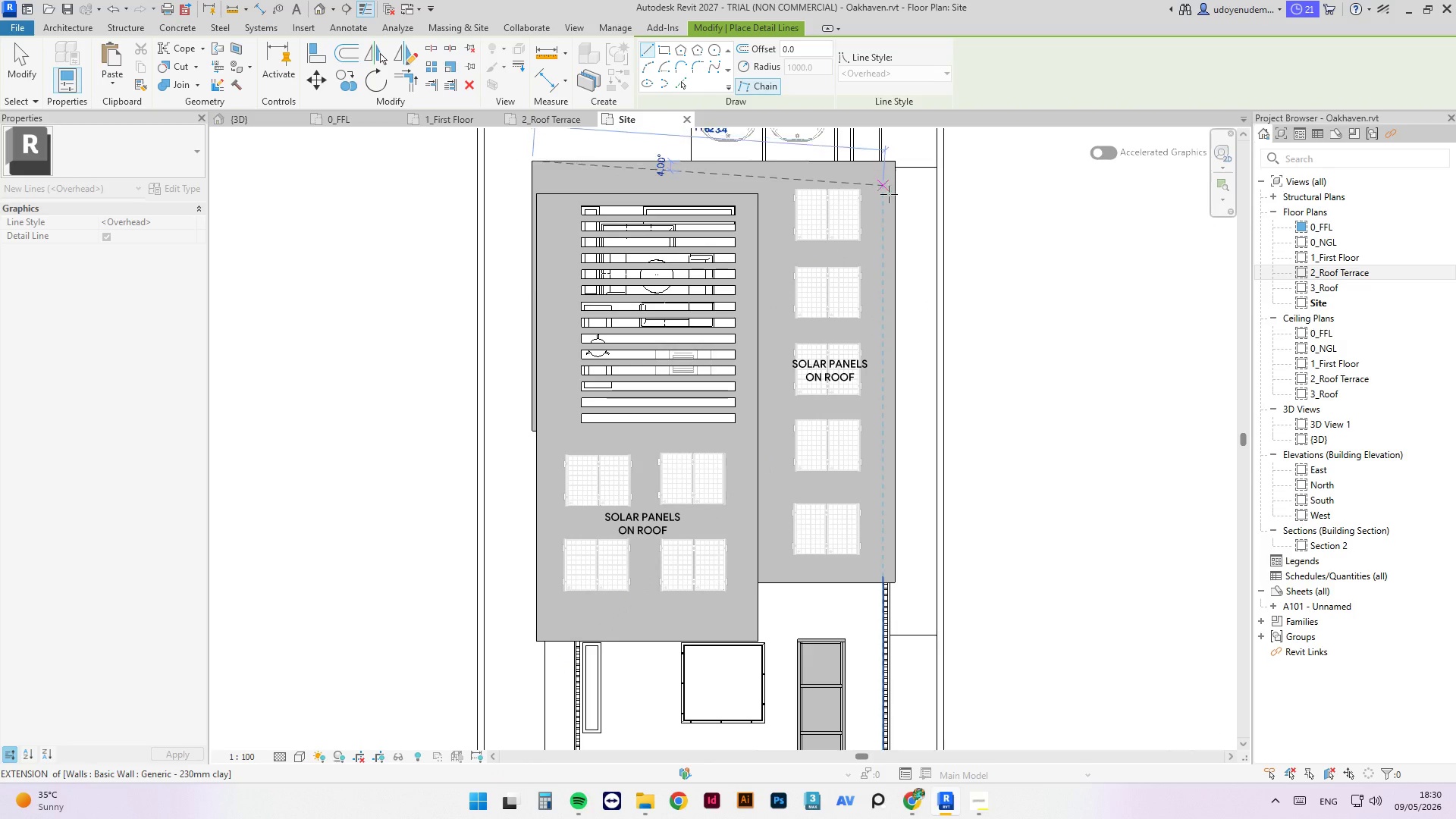 
left_click([899, 373])
 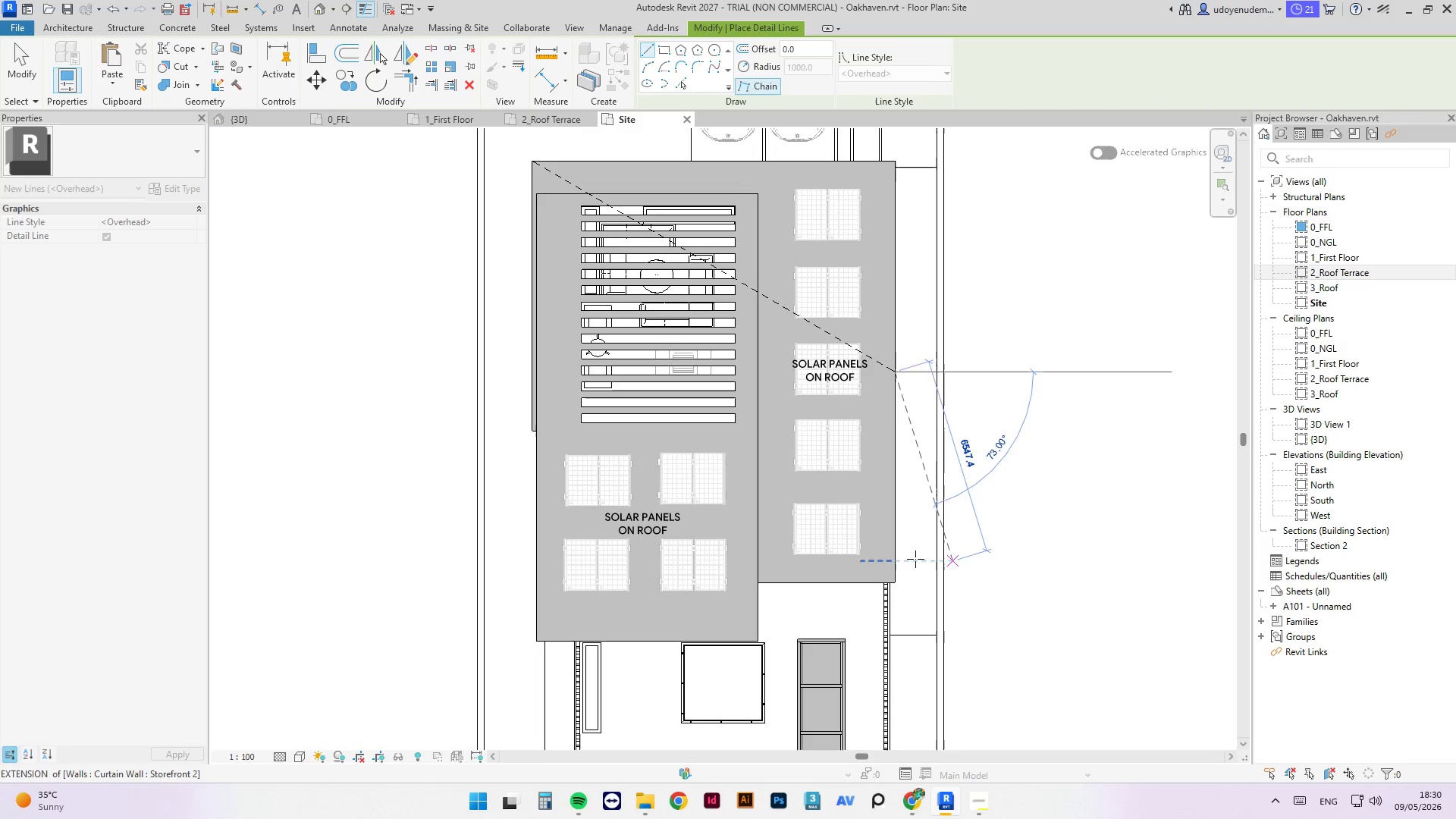 
wait(7.05)
 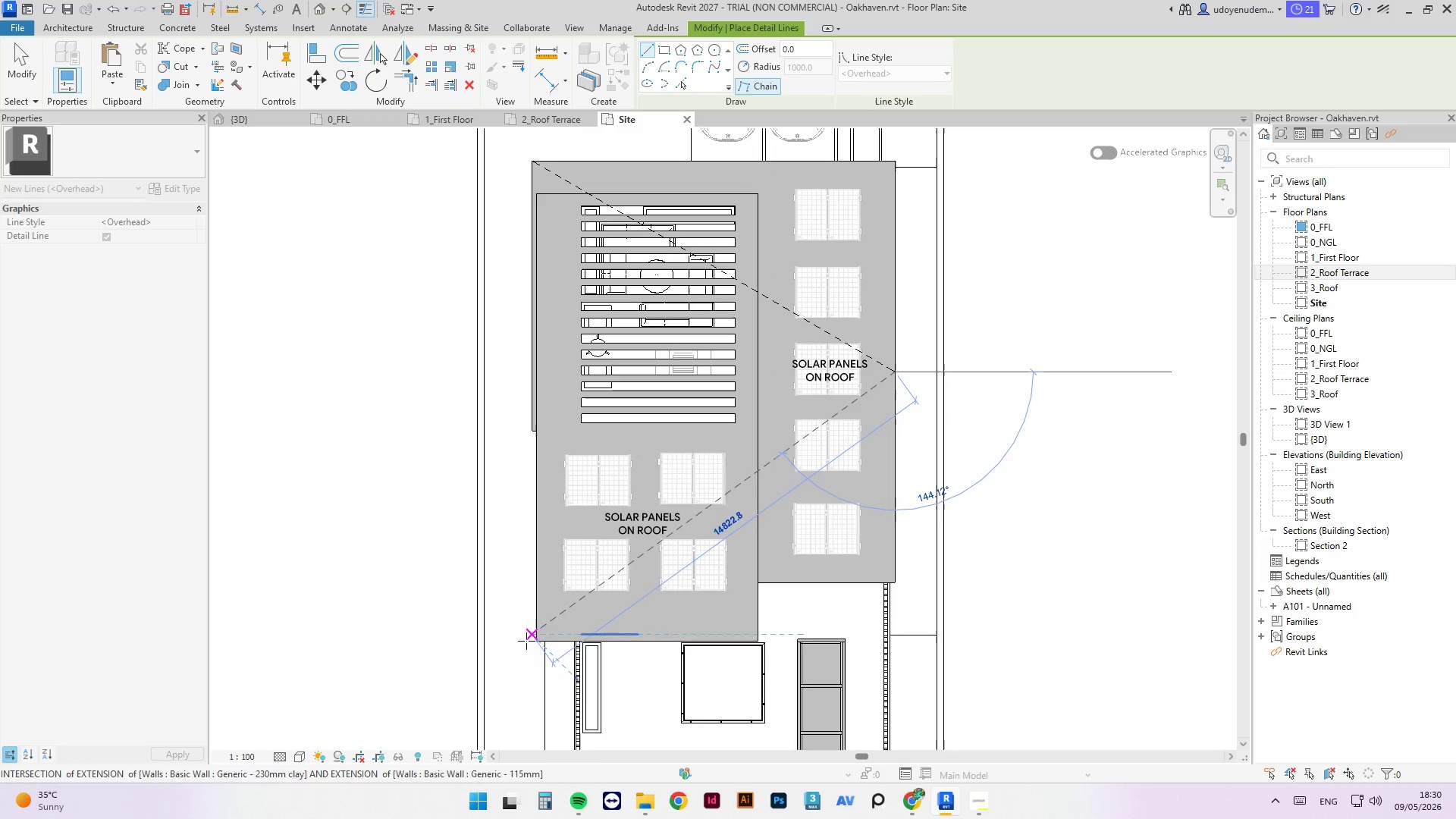 
scroll: coordinate [764, 579], scroll_direction: up, amount: 10.0
 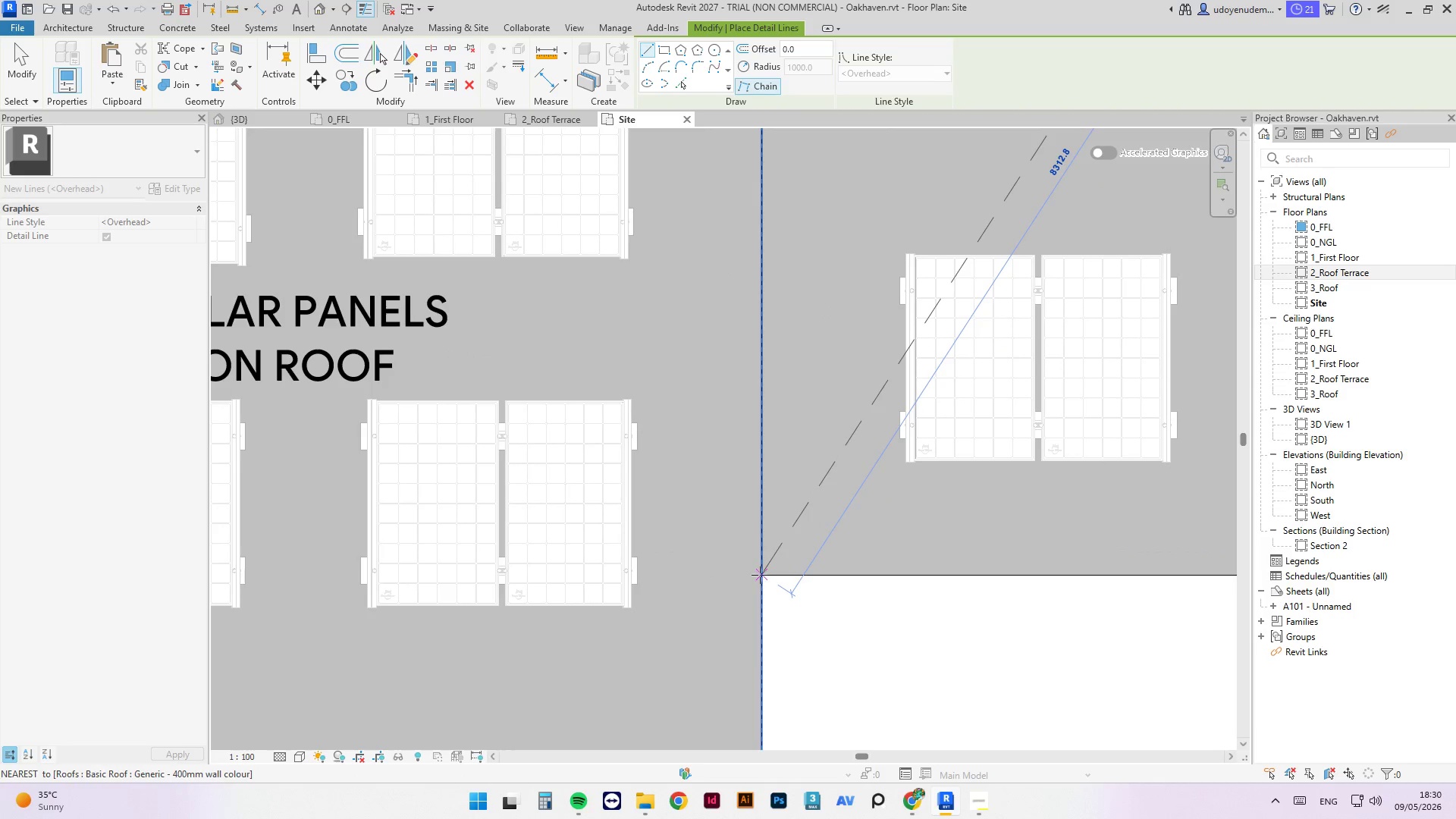 
left_click([759, 577])
 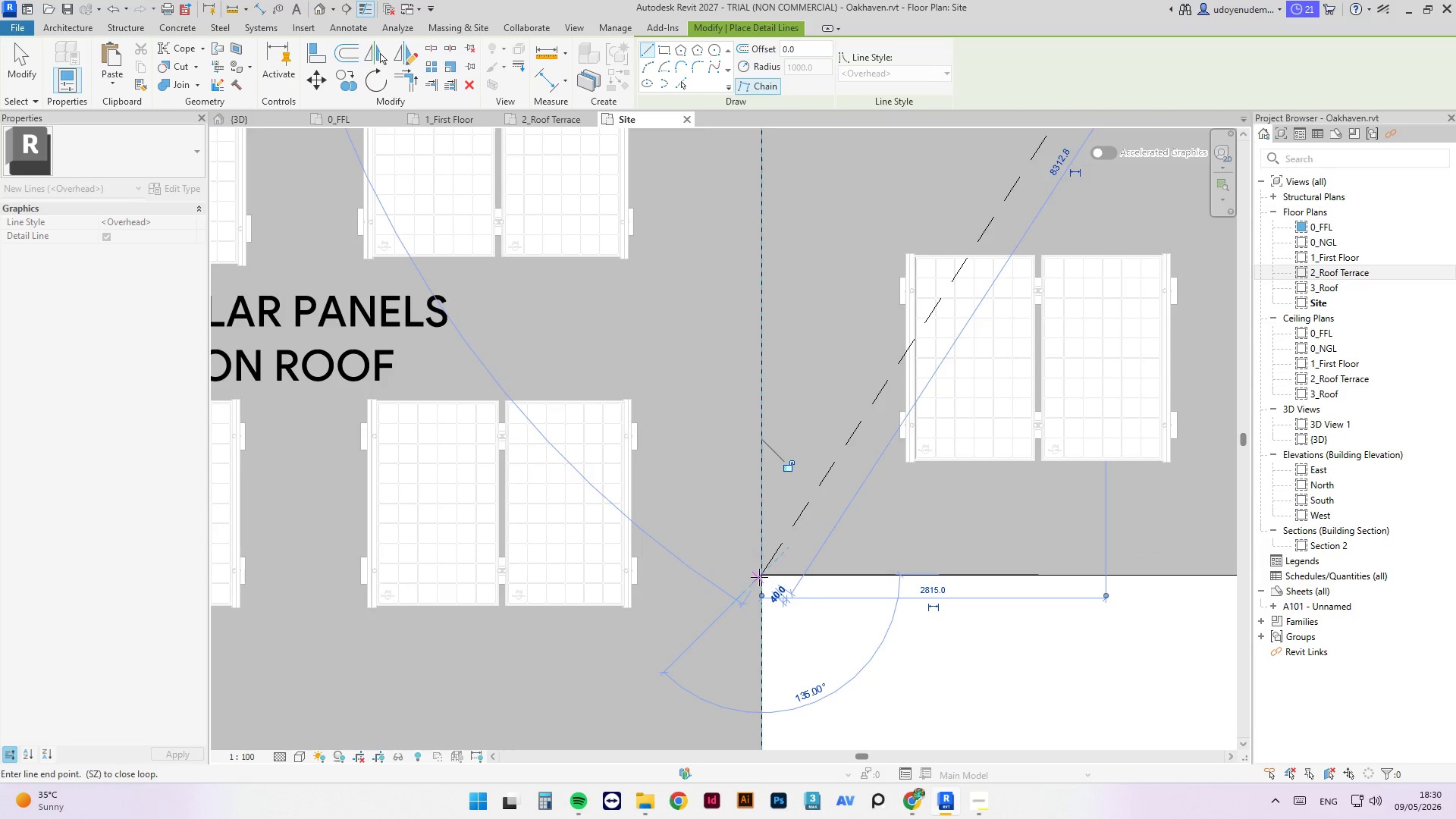 
key(Escape)
 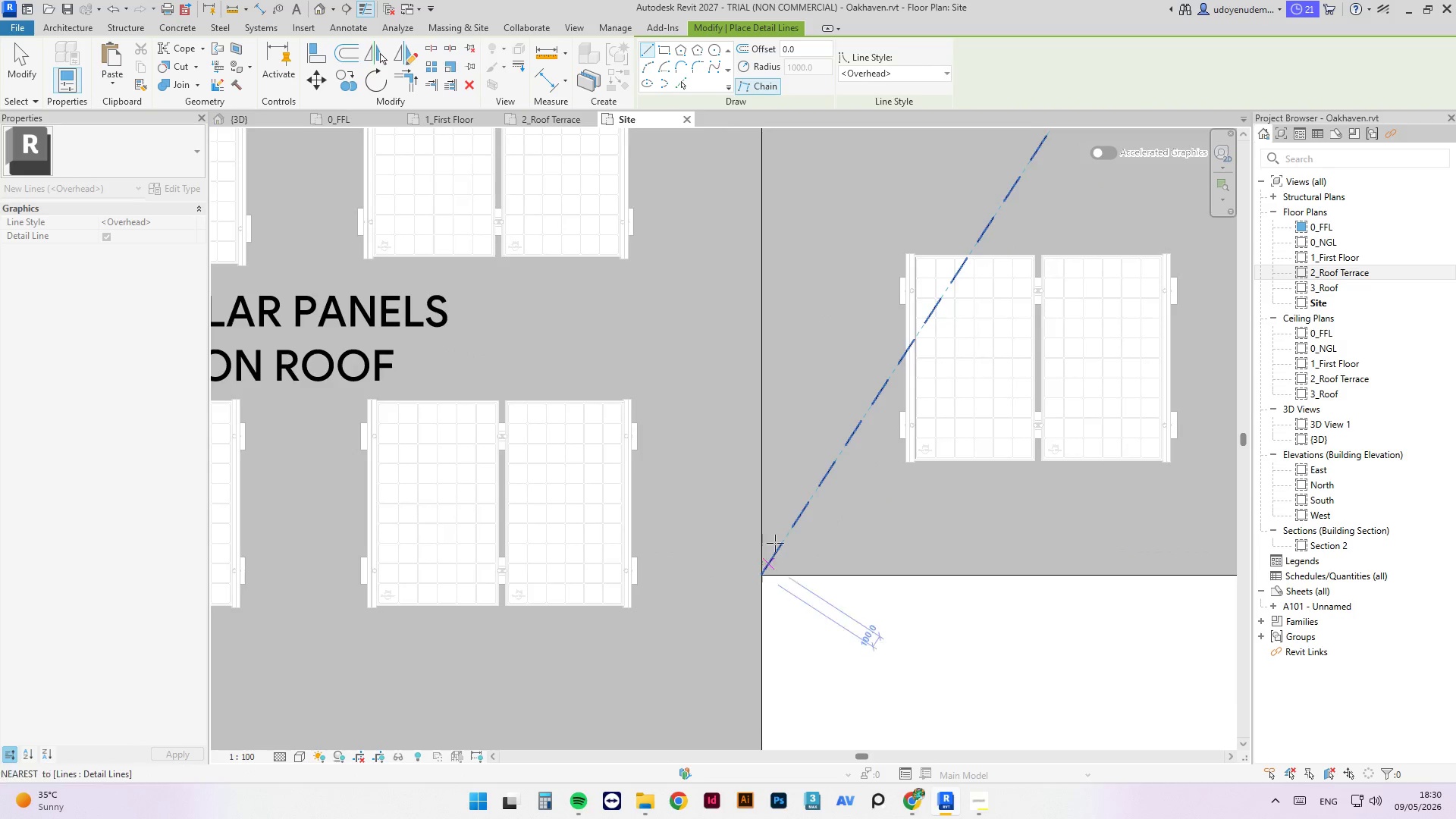 
scroll: coordinate [976, 466], scroll_direction: down, amount: 11.0
 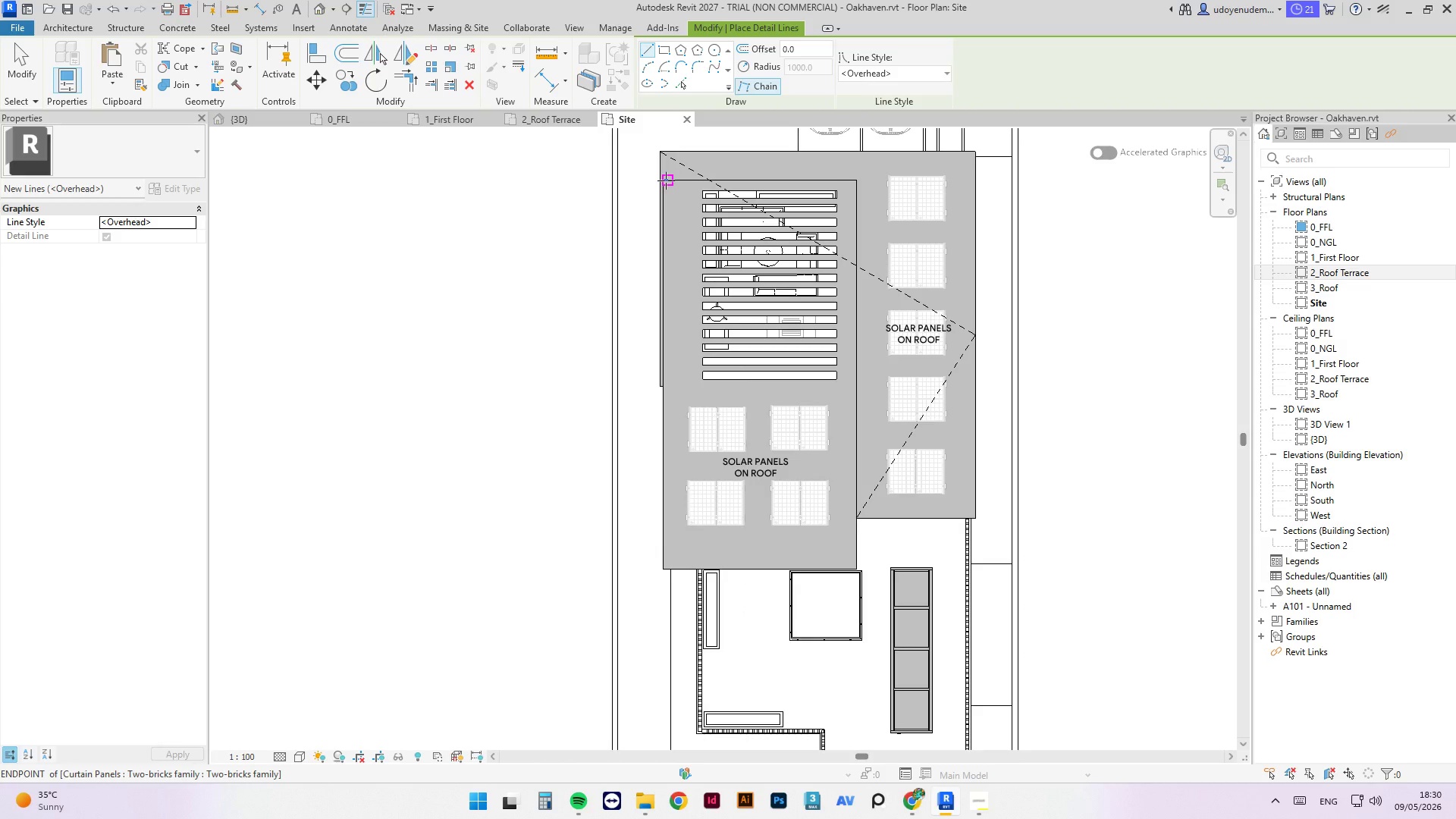 
left_click([665, 180])
 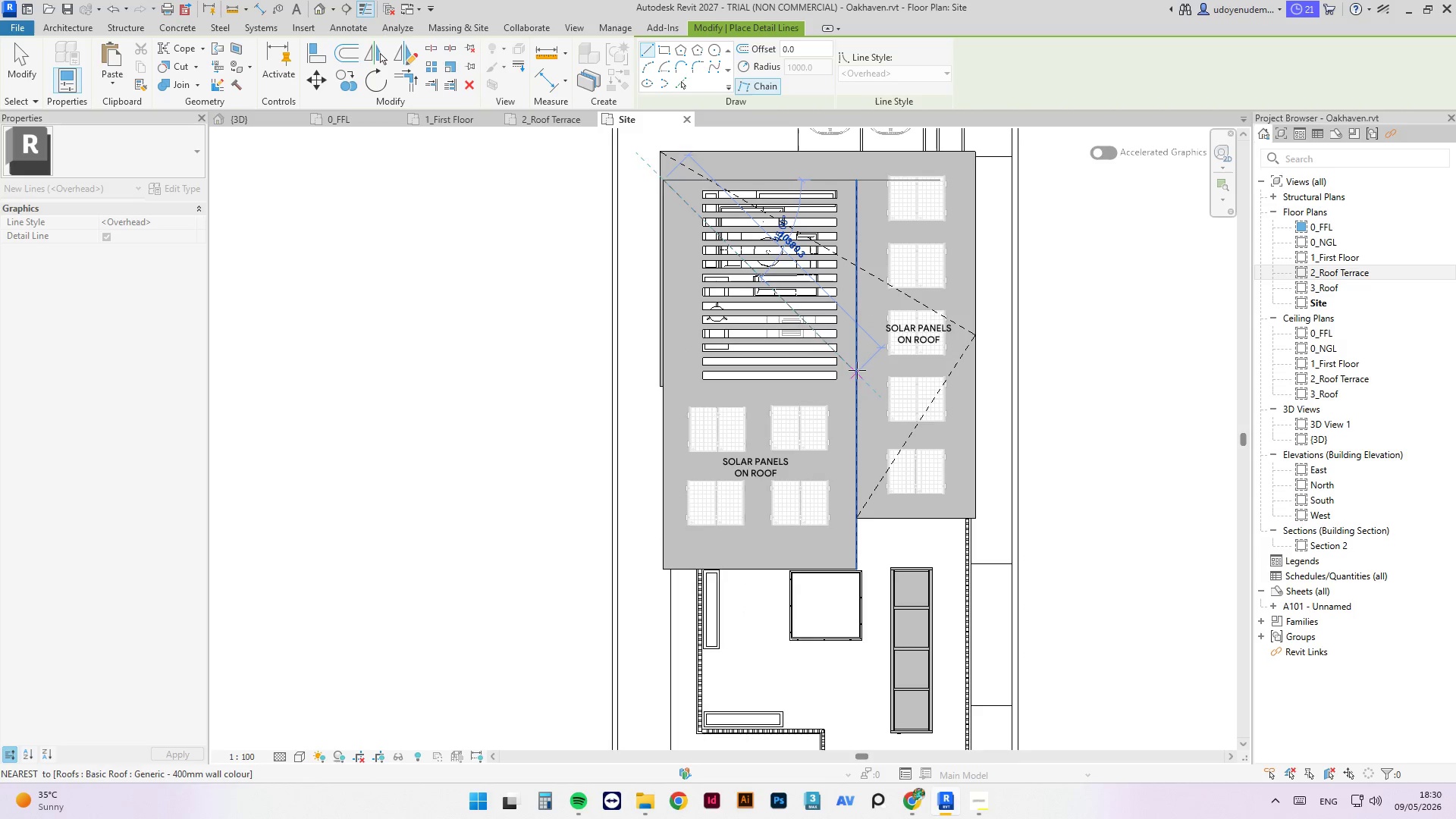 
left_click([857, 374])
 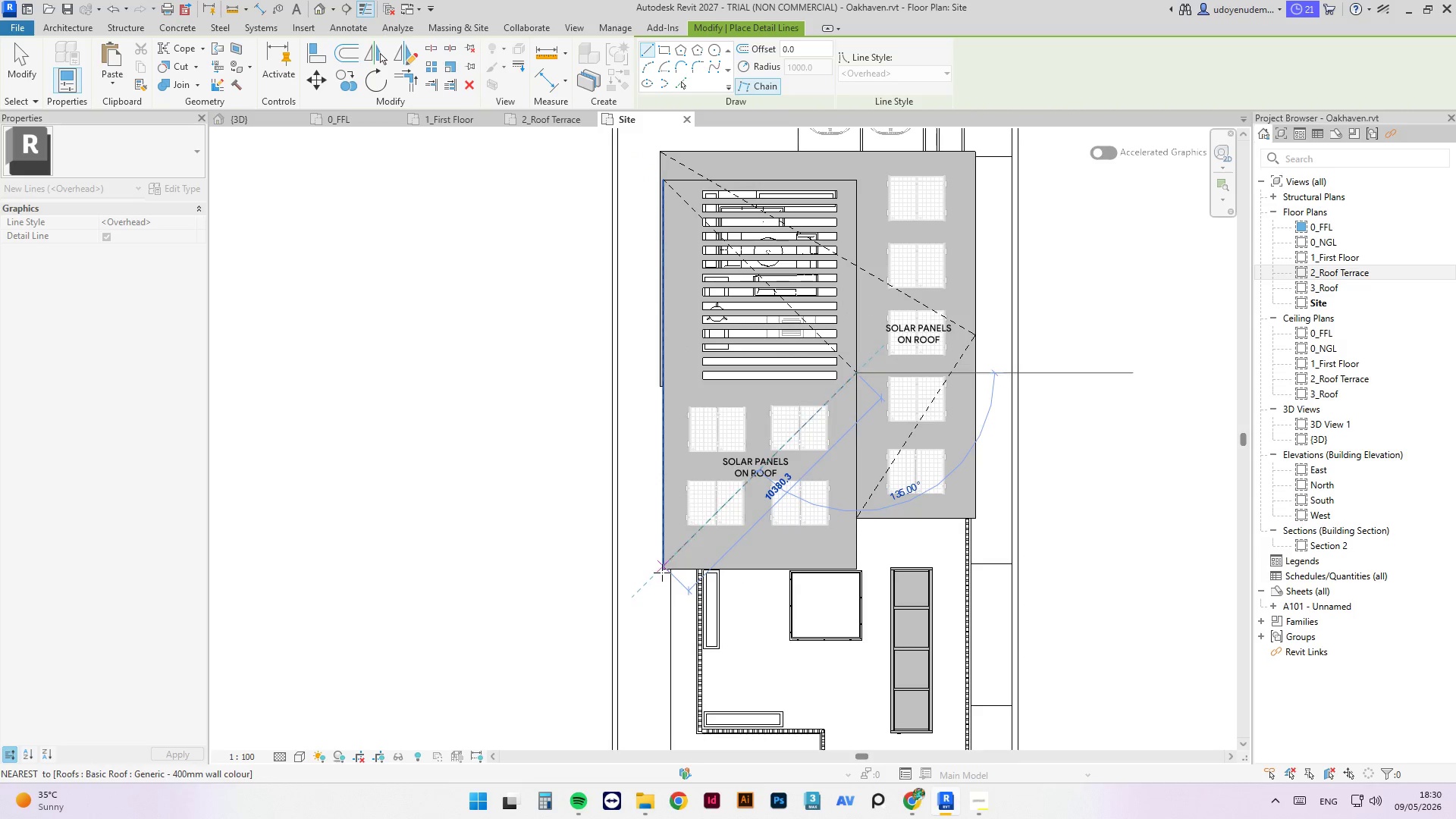 
scroll: coordinate [664, 533], scroll_direction: up, amount: 26.0
 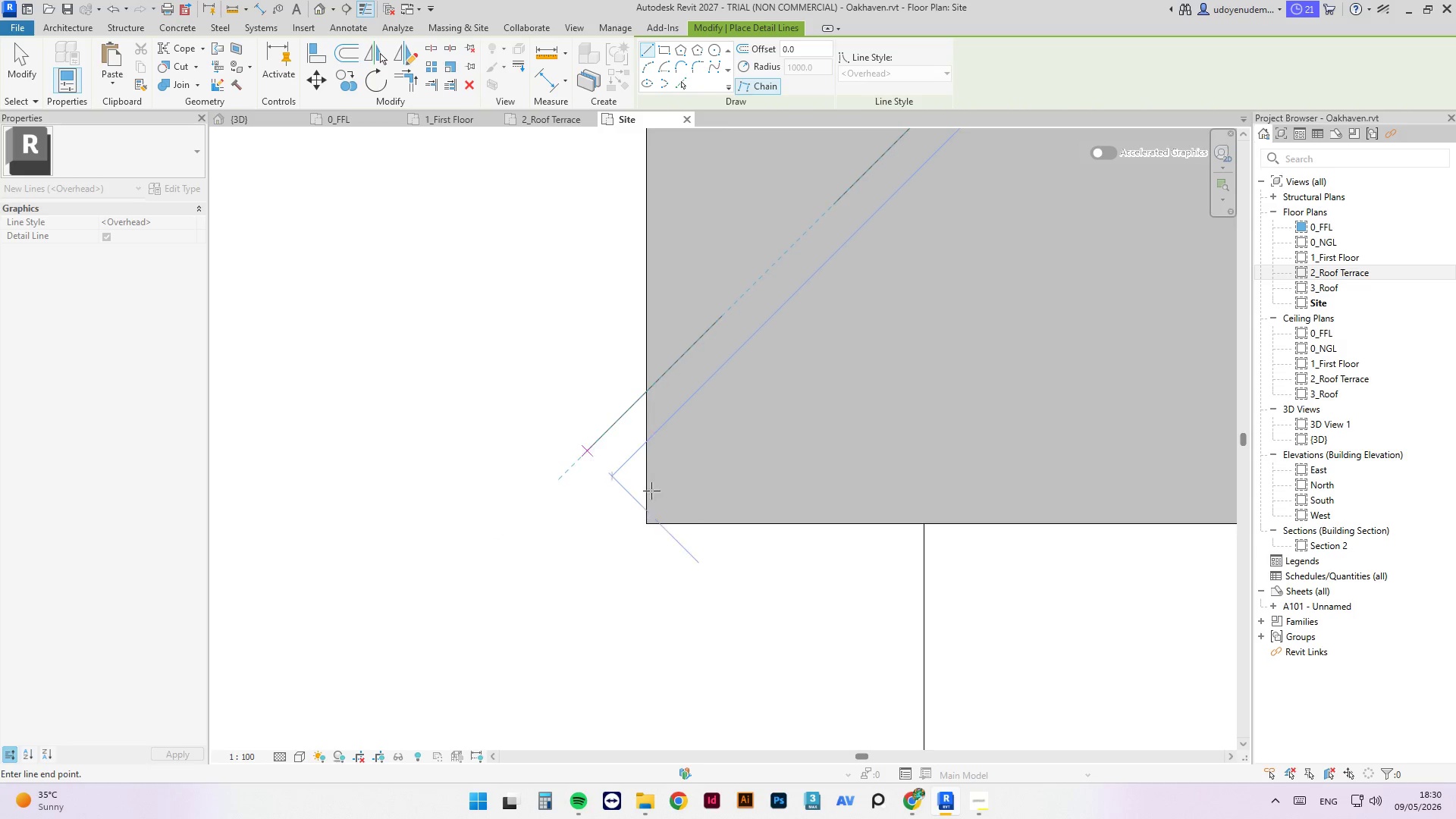 
left_click([650, 385])
 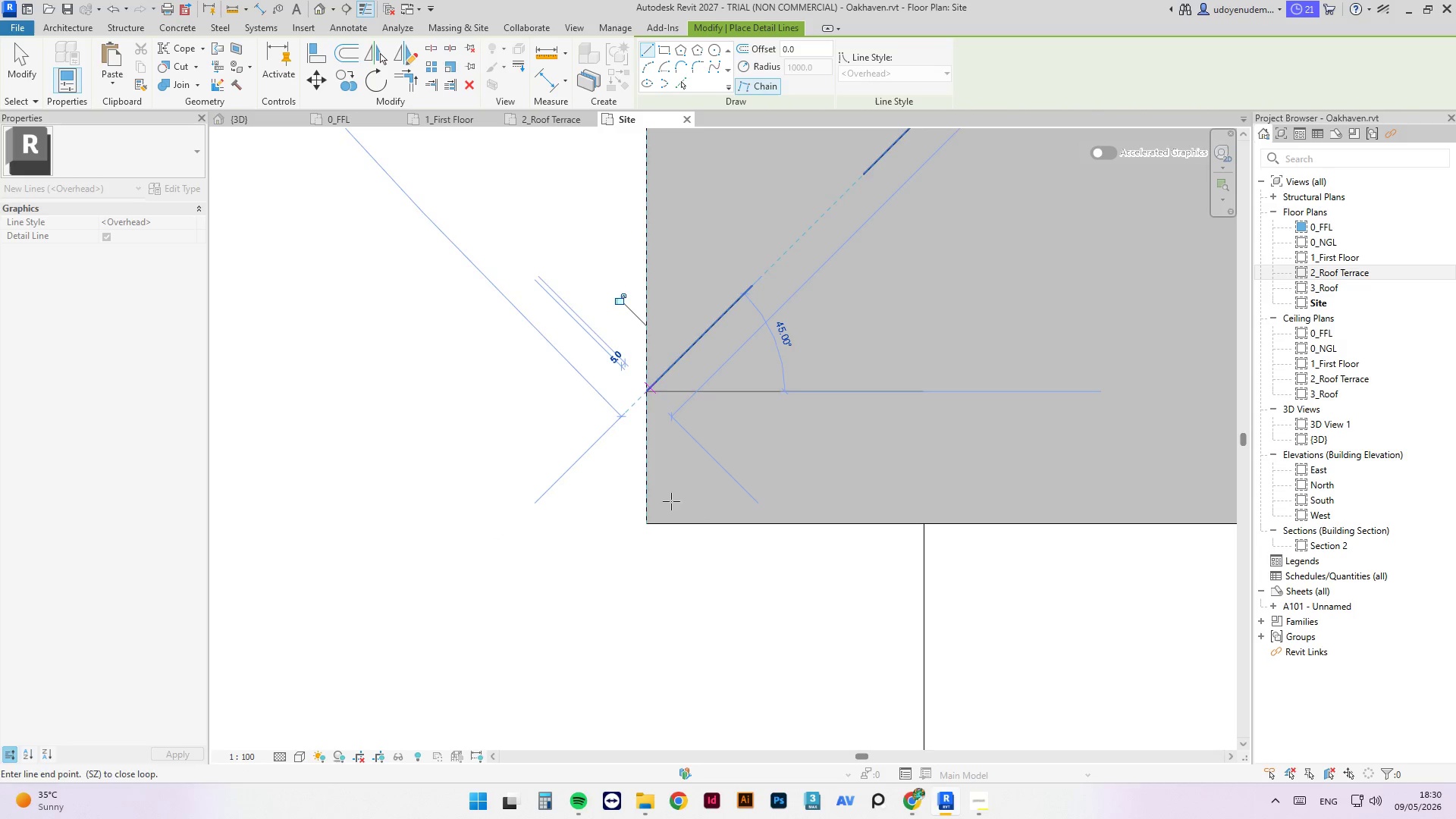 
key(Escape)
 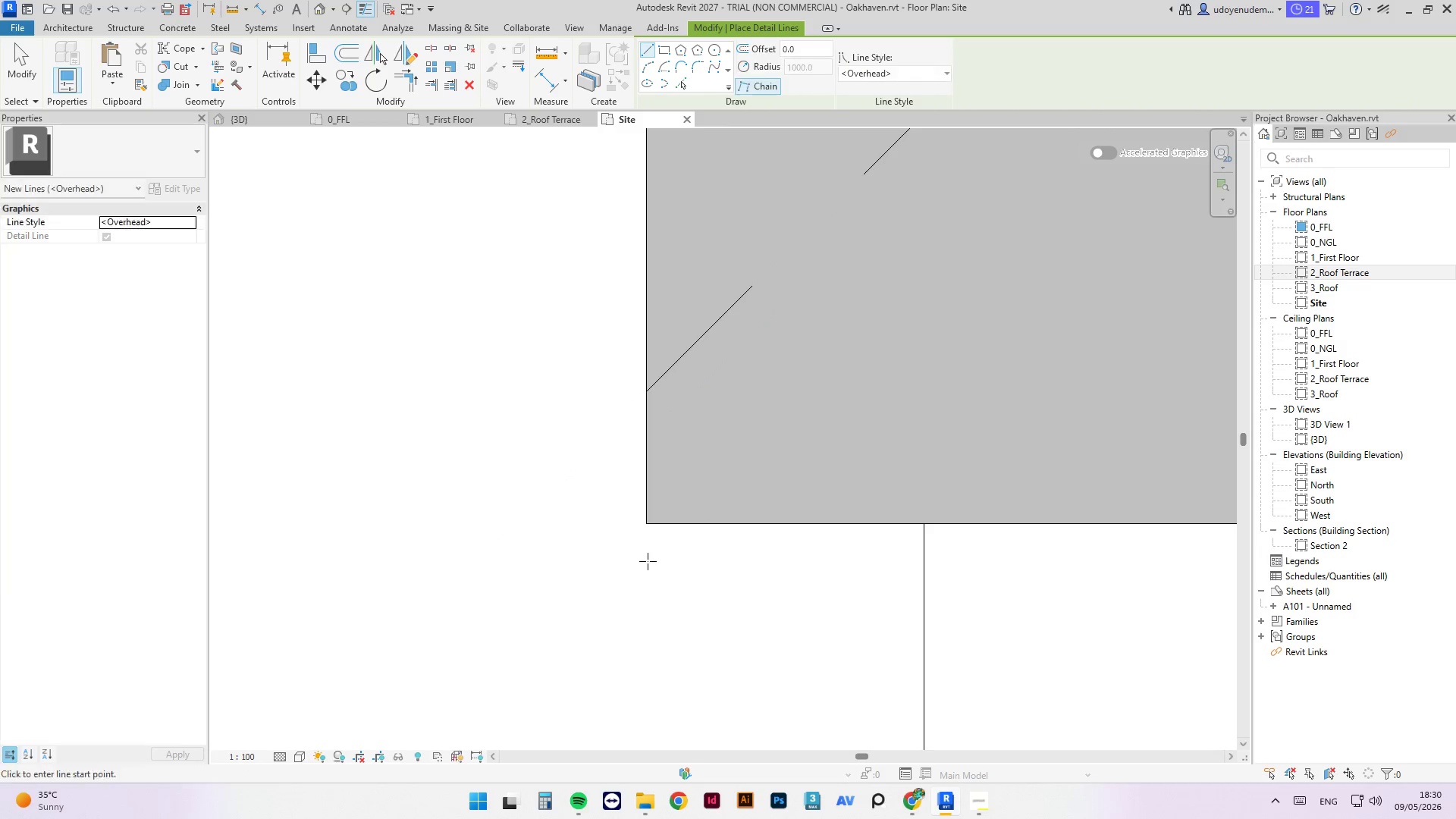 
key(Escape)
 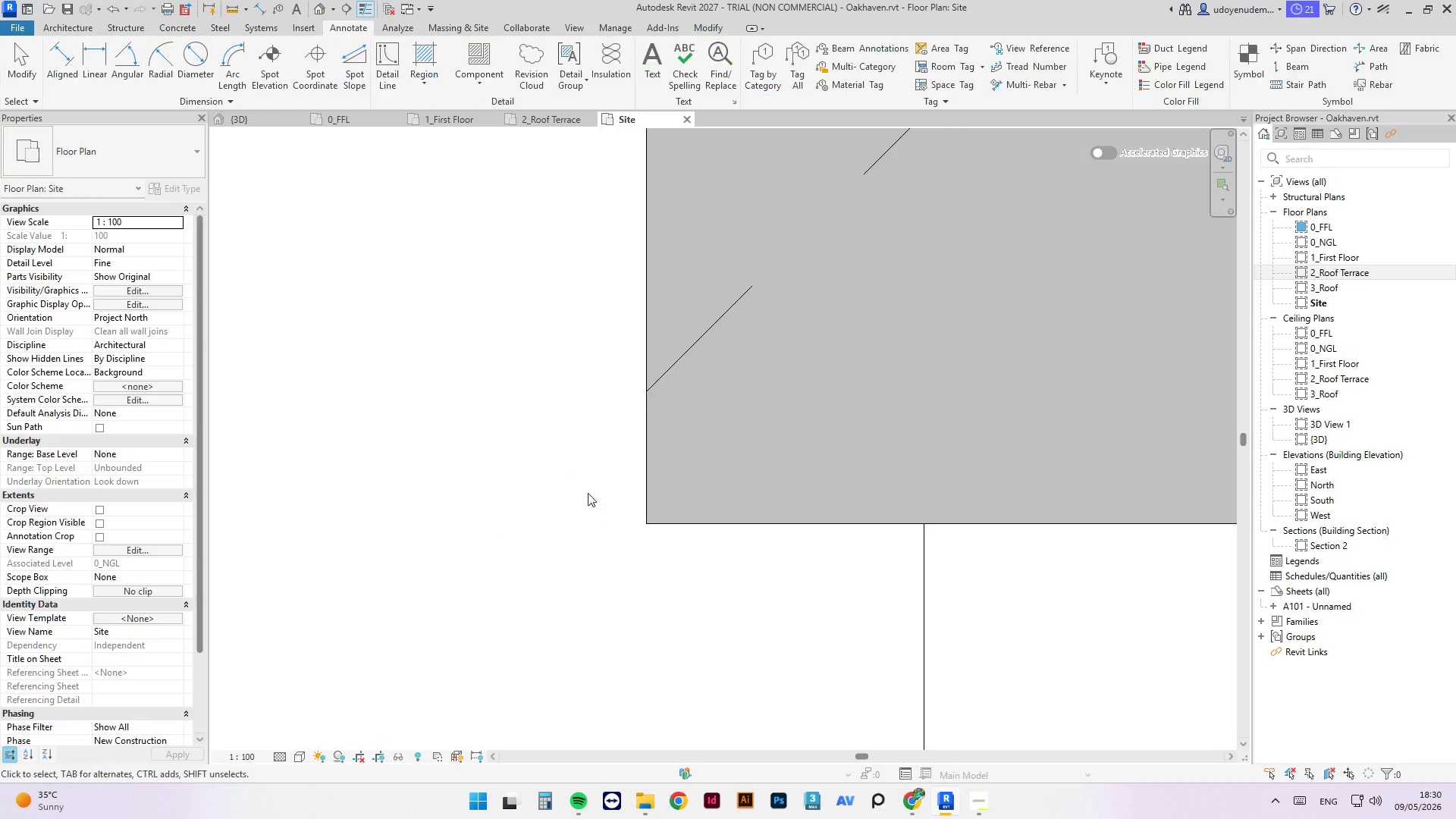 
scroll: coordinate [640, 538], scroll_direction: down, amount: 4.0
 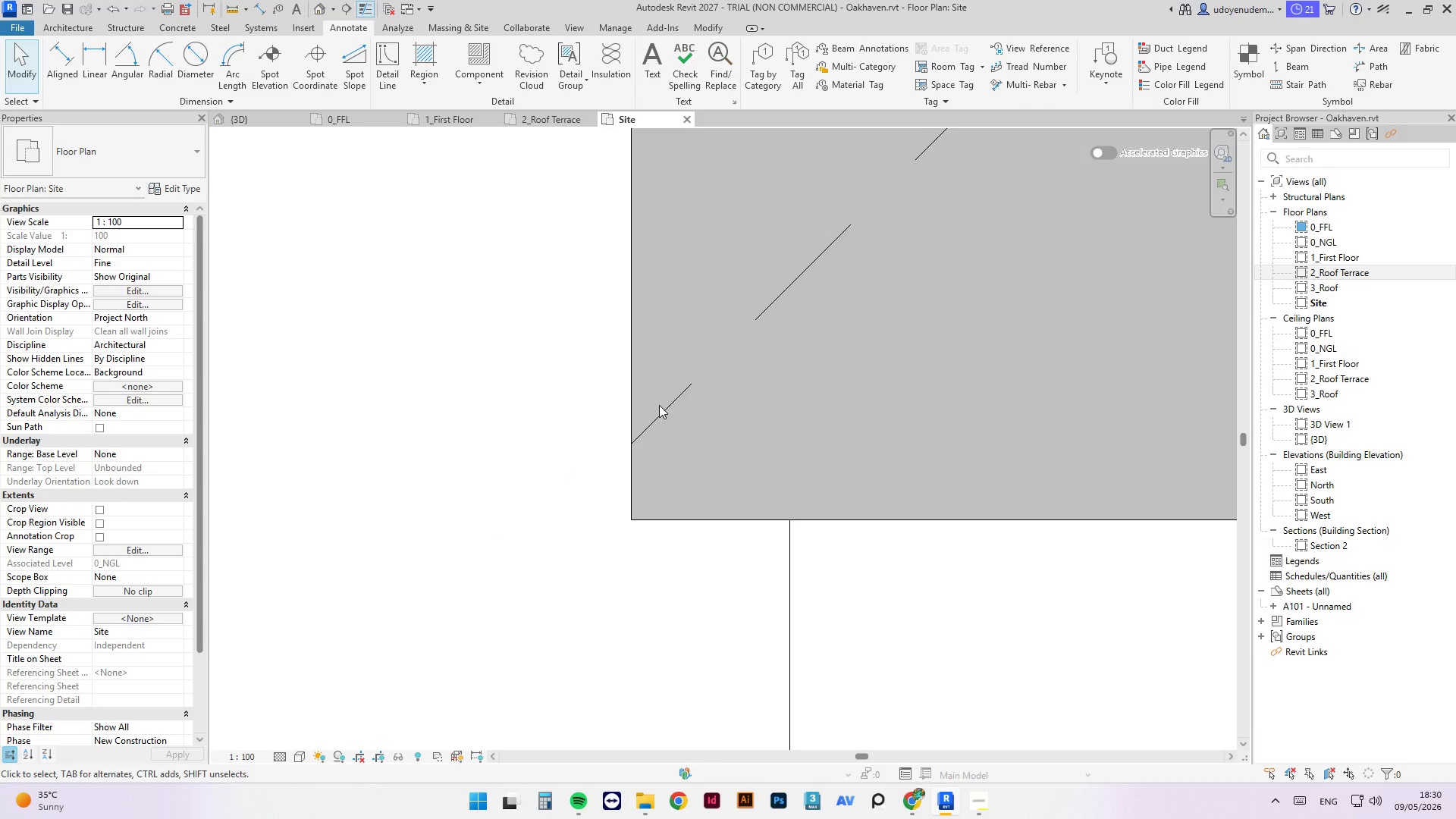 
left_click([662, 413])
 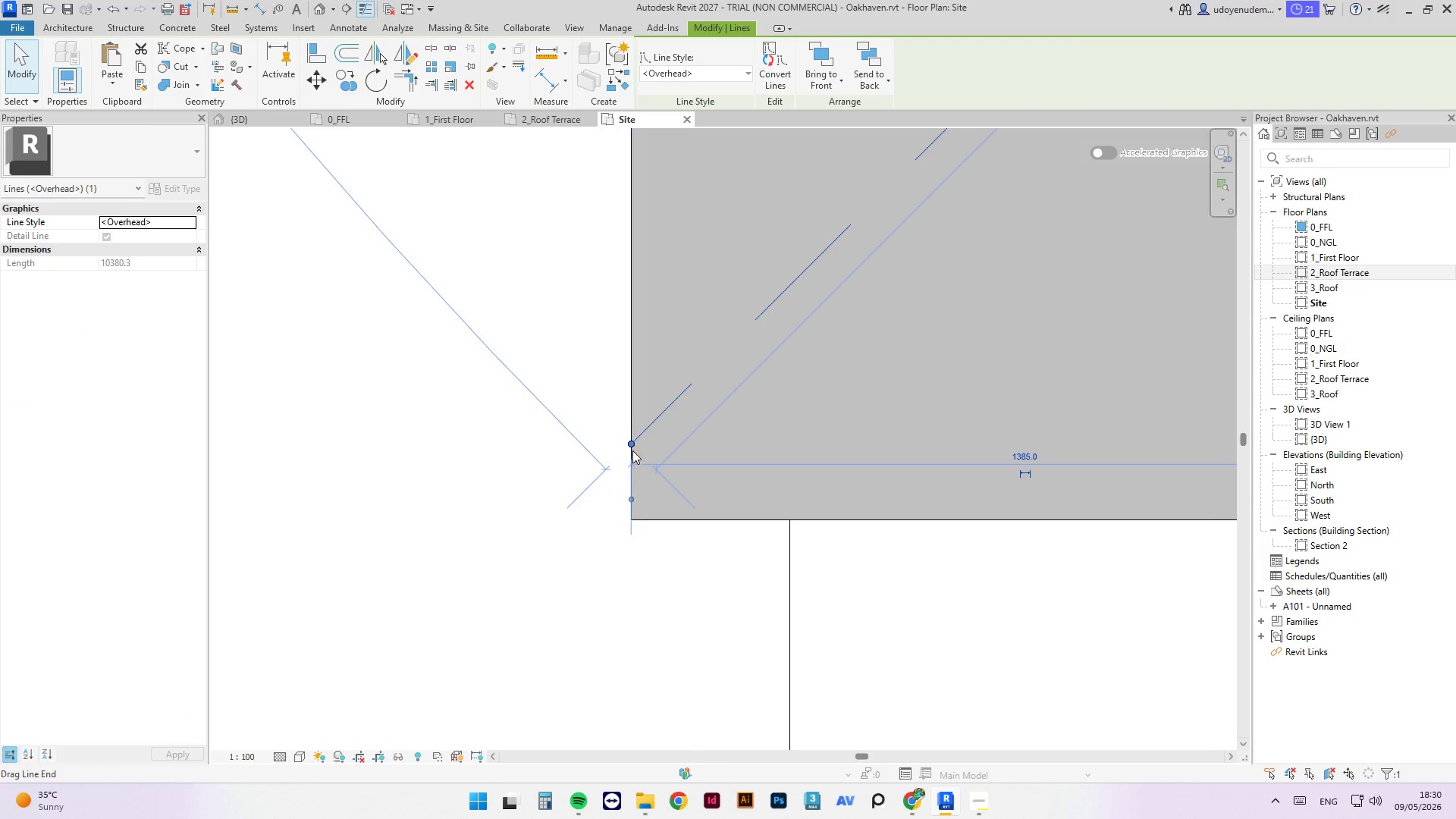 
left_click_drag(start_coordinate=[633, 447], to_coordinate=[636, 428])
 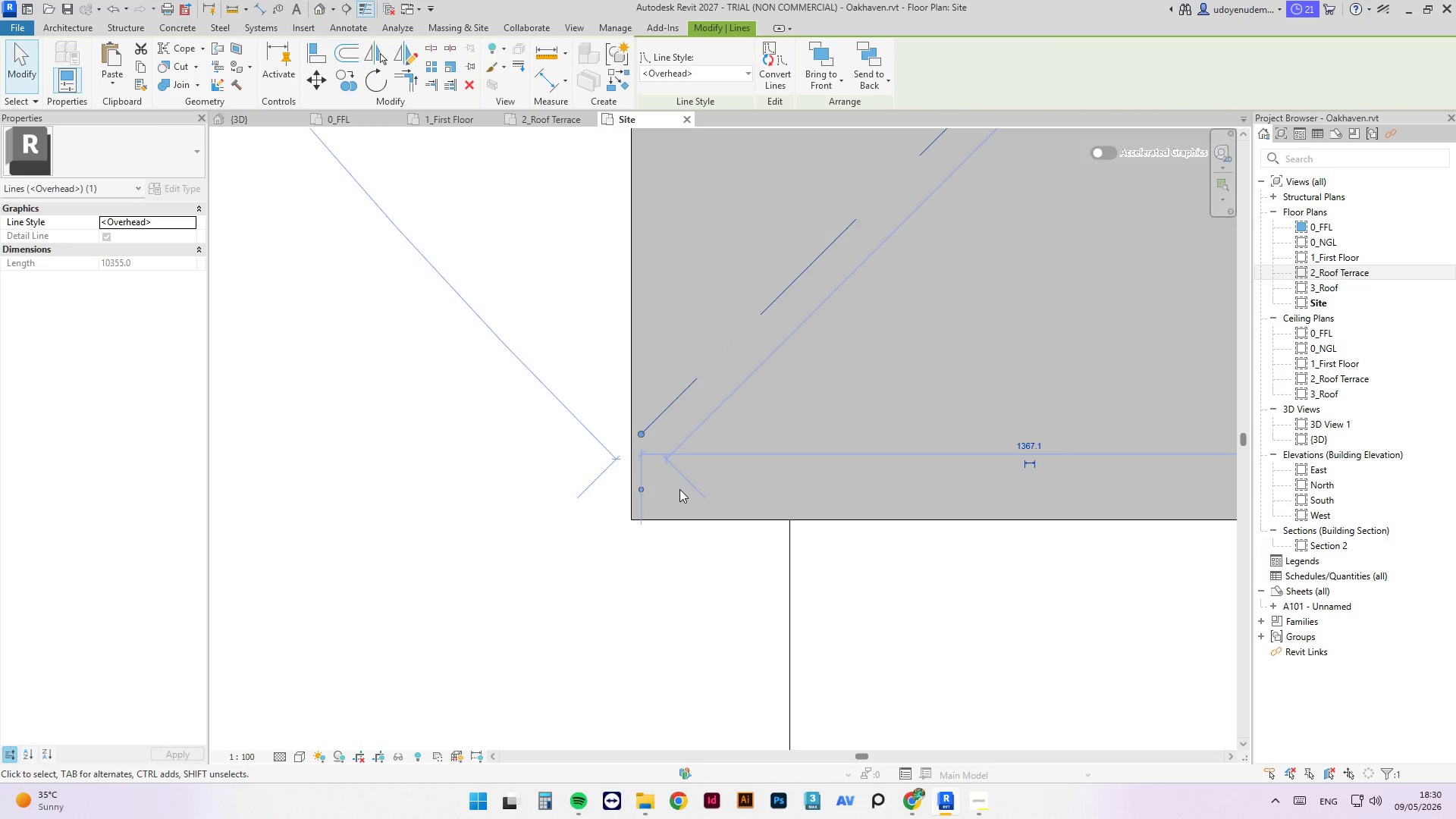 
key(Control+ControlLeft)
 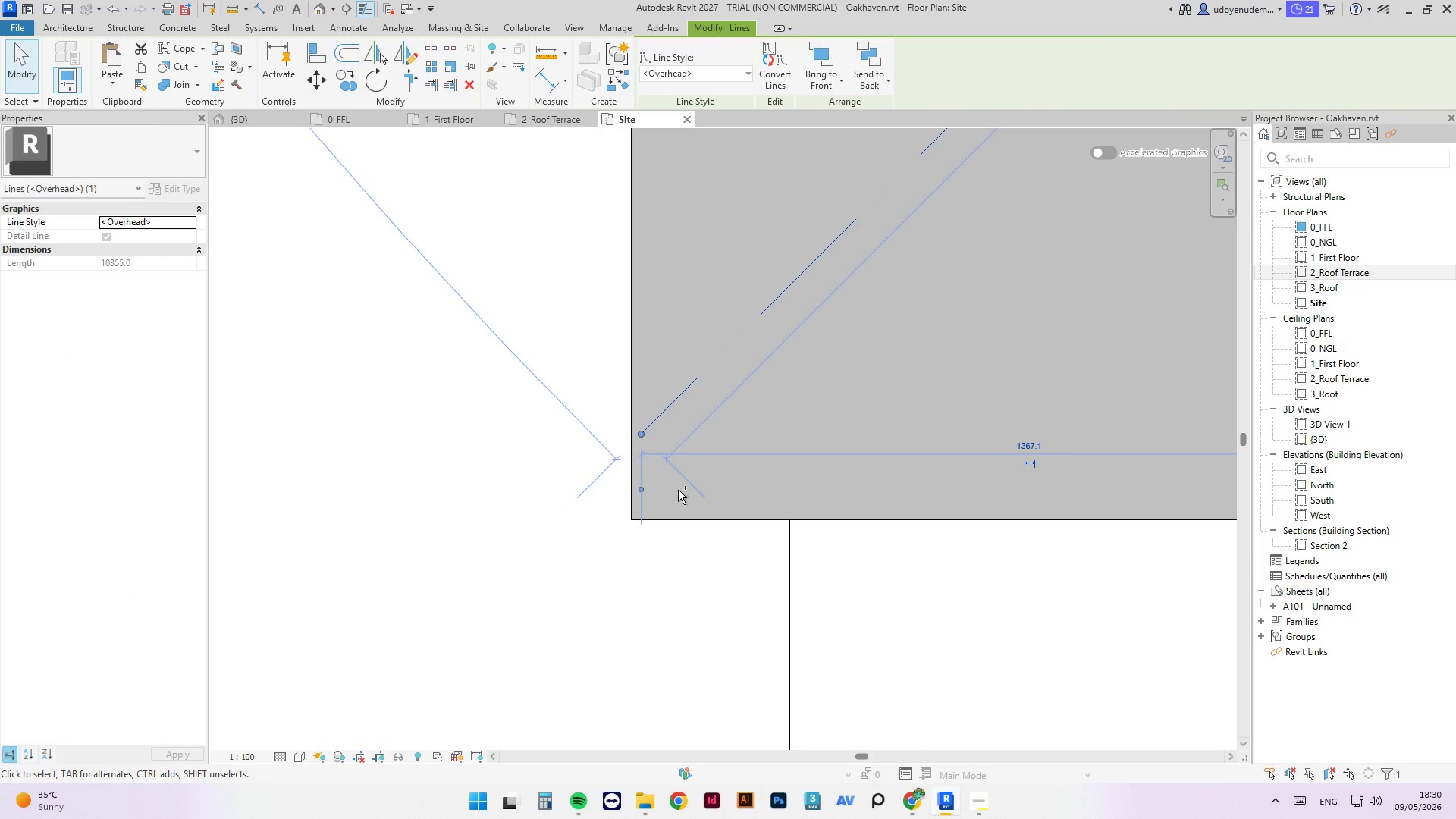 
key(Control+Z)
 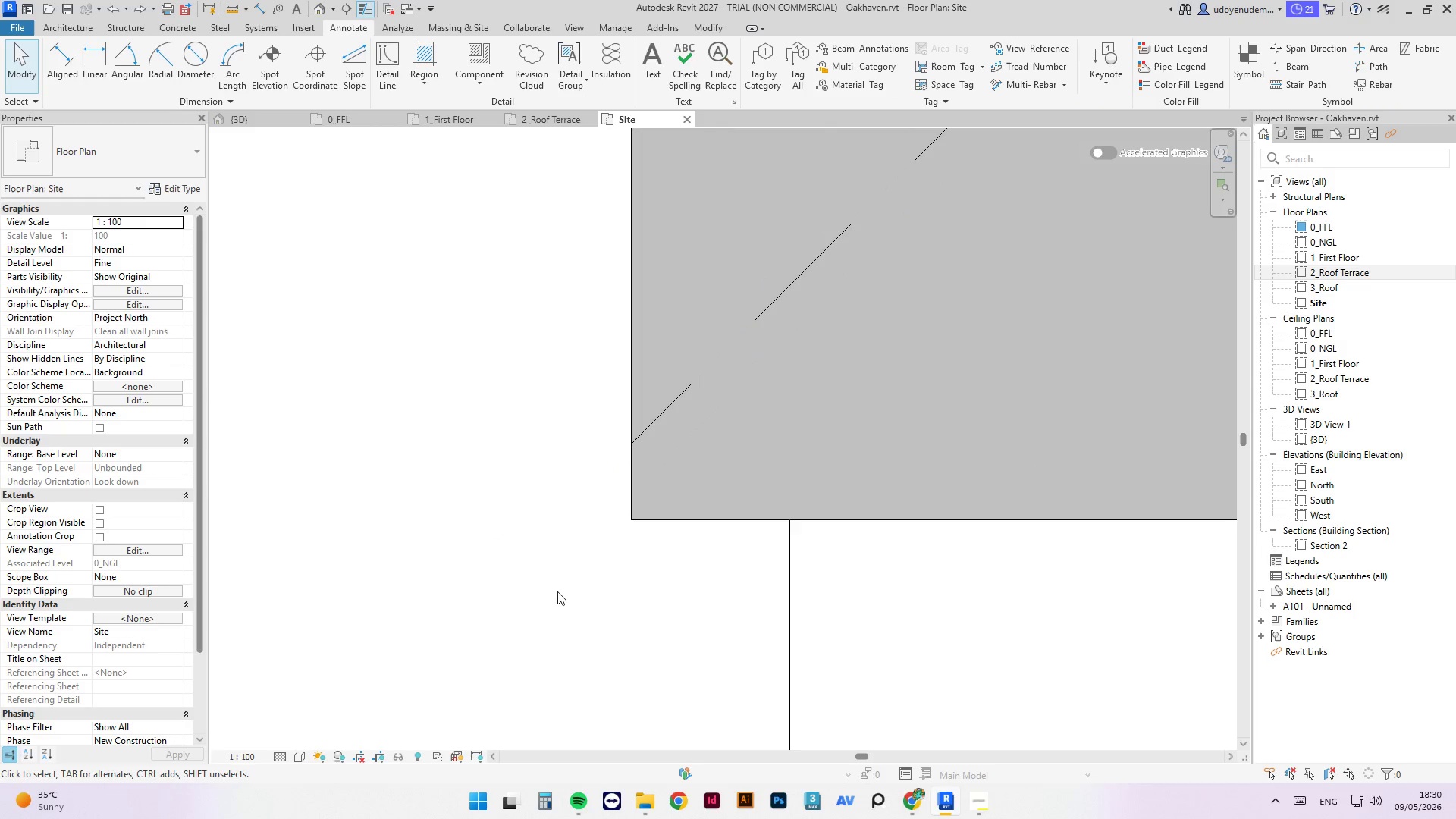 
scroll: coordinate [673, 510], scroll_direction: down, amount: 26.0
 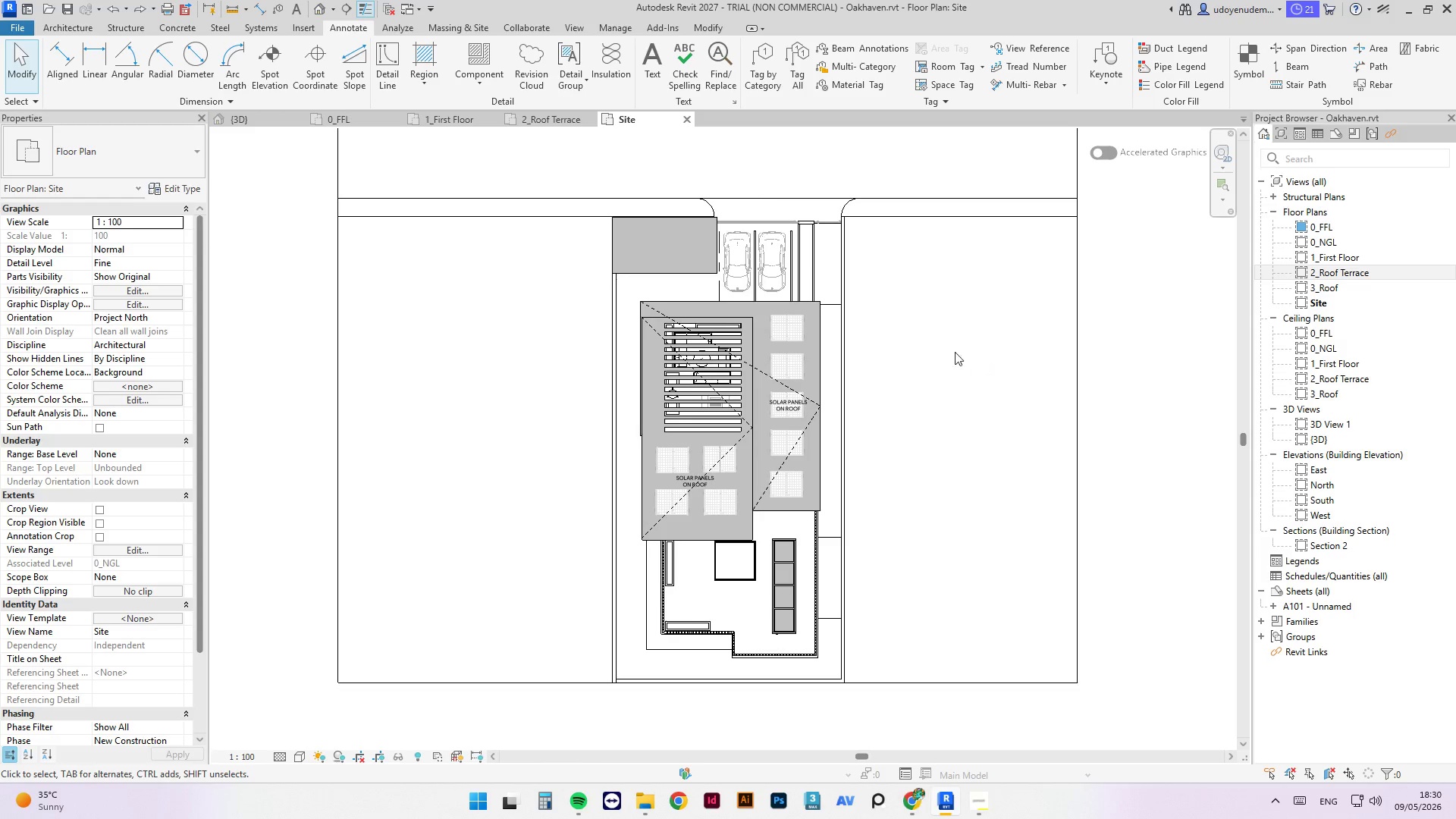 
left_click([601, 311])
 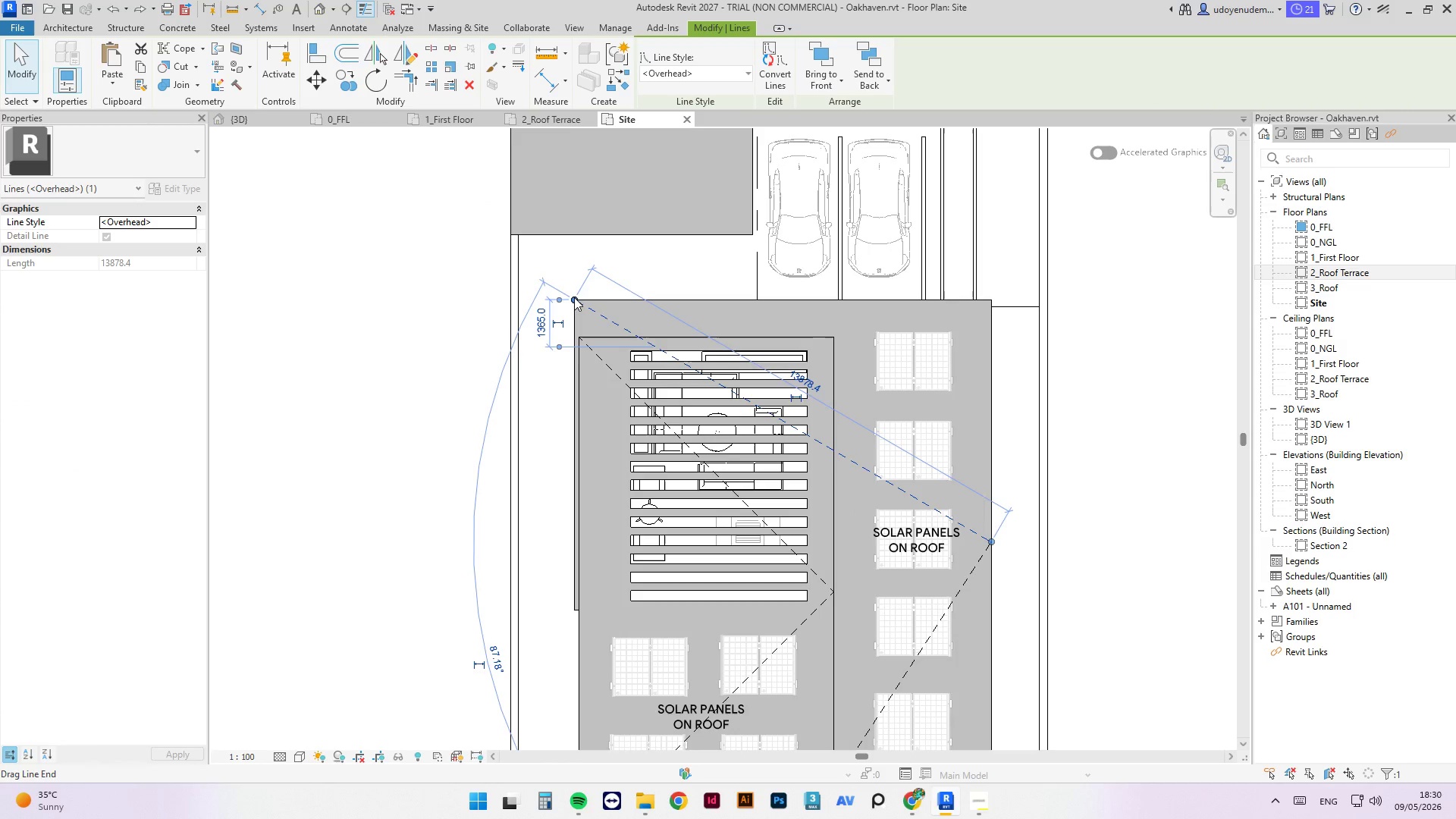 
scroll: coordinate [597, 312], scroll_direction: up, amount: 6.0
 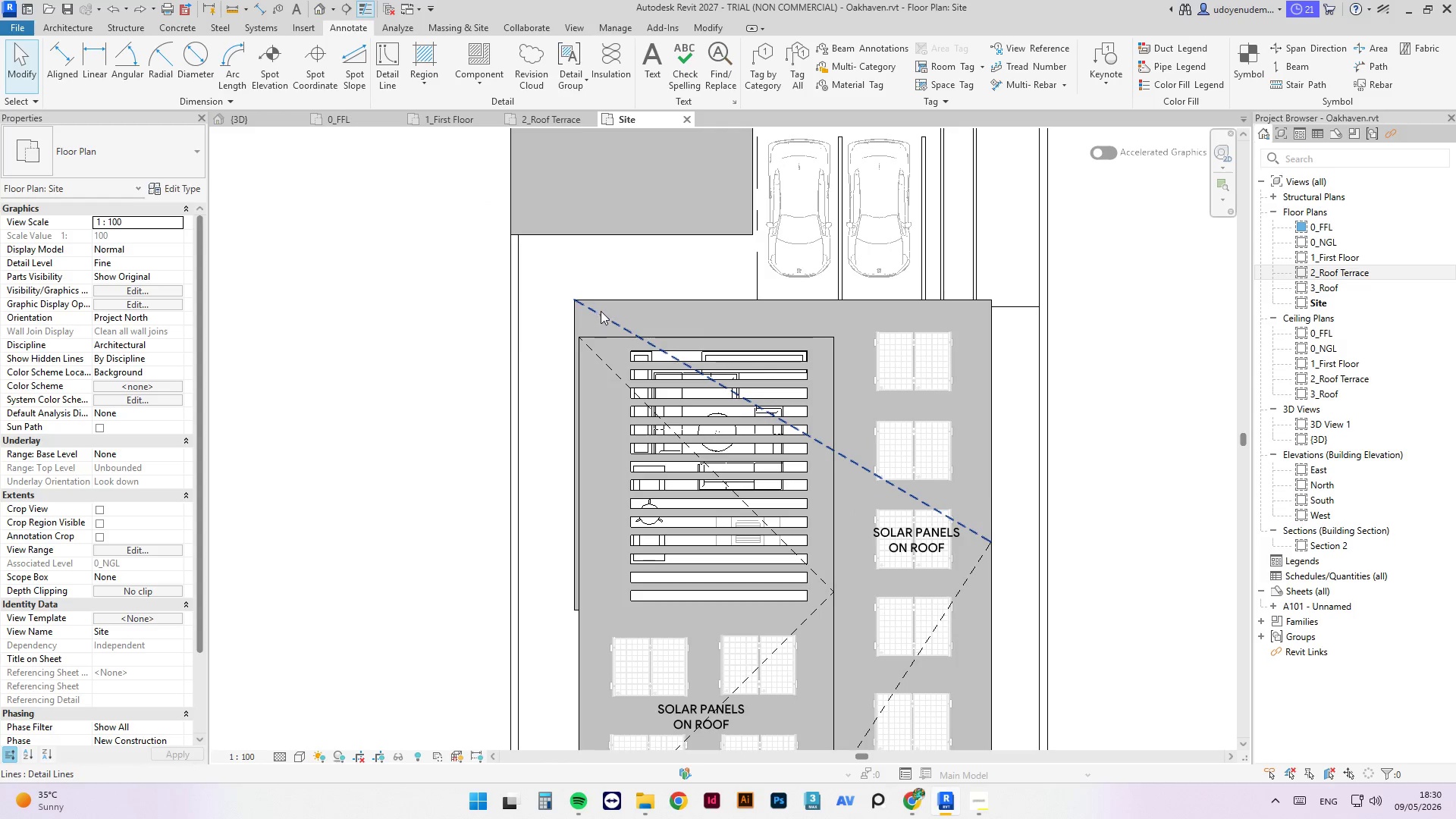 
left_click_drag(start_coordinate=[573, 297], to_coordinate=[777, 297])
 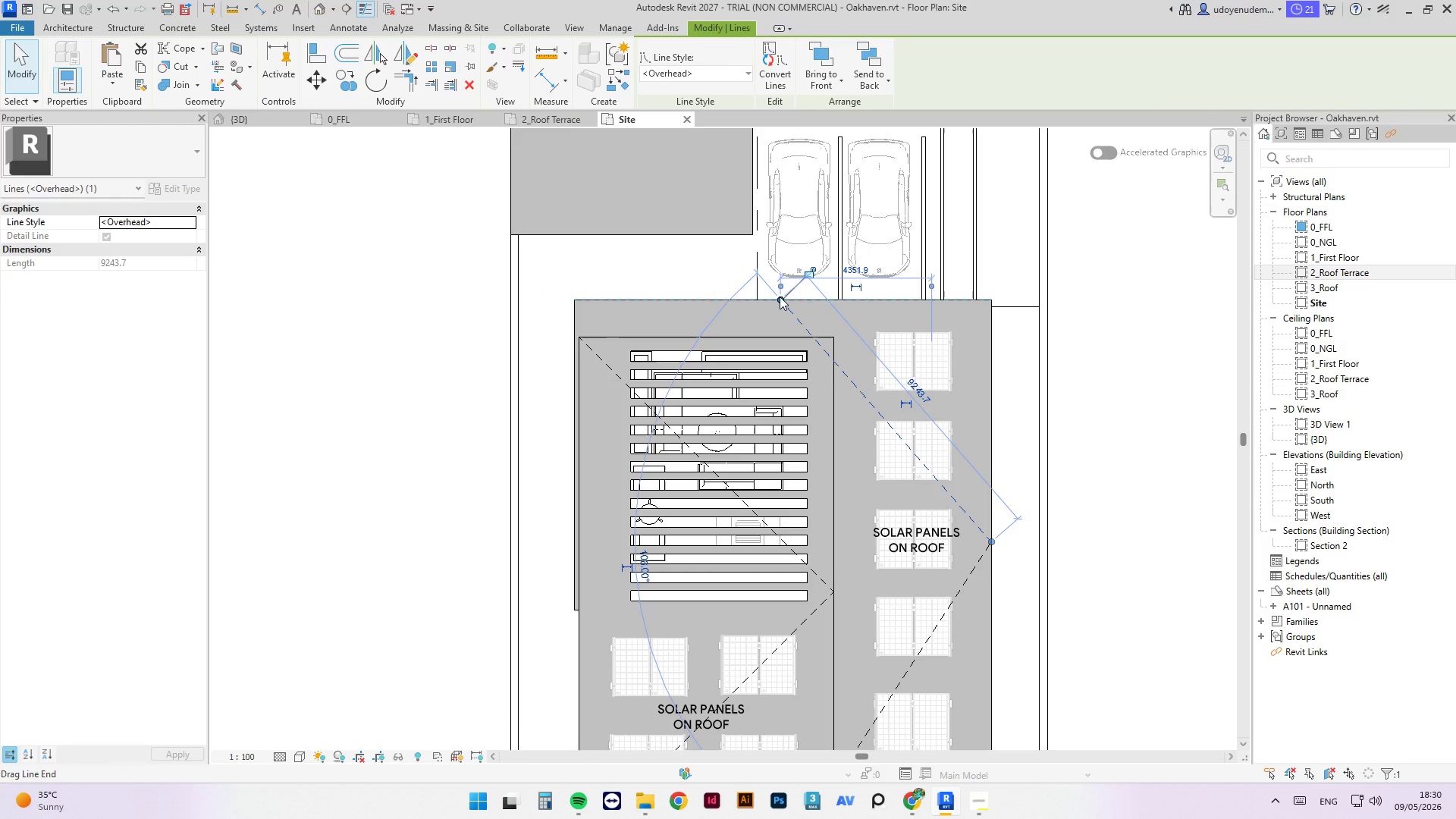 
key(Escape)
 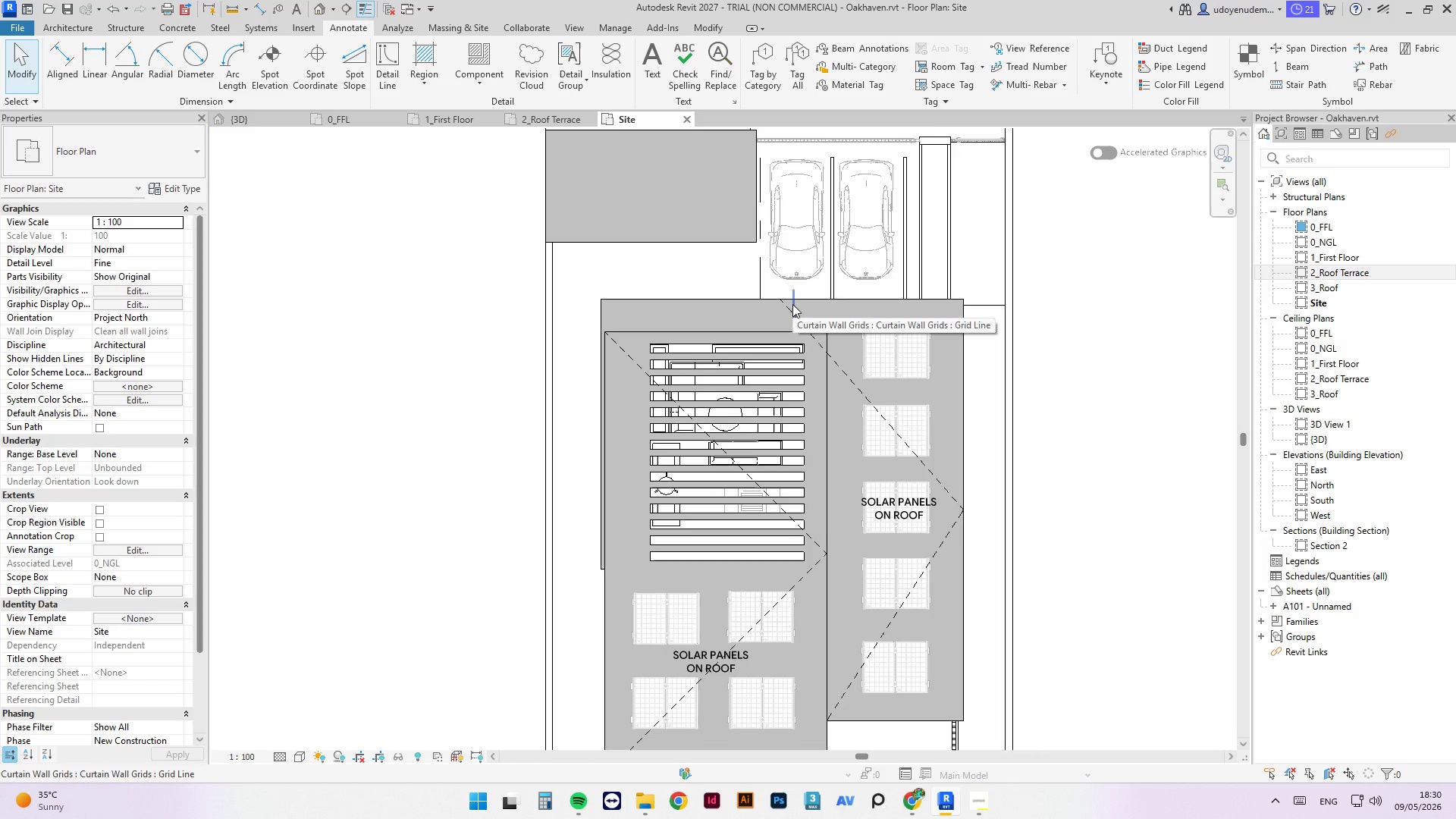 
scroll: coordinate [786, 314], scroll_direction: down, amount: 6.0
 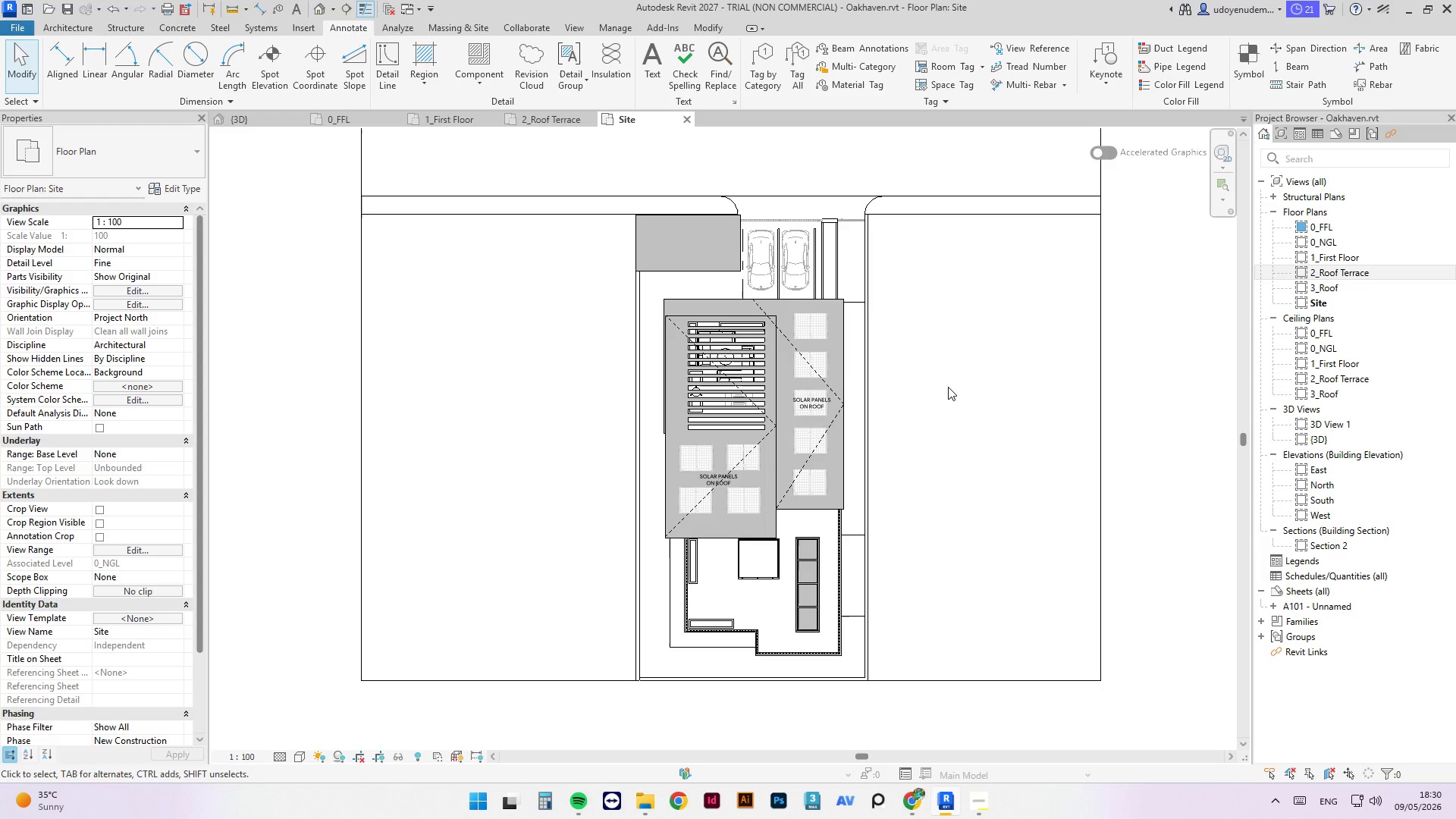 
left_click([948, 385])
 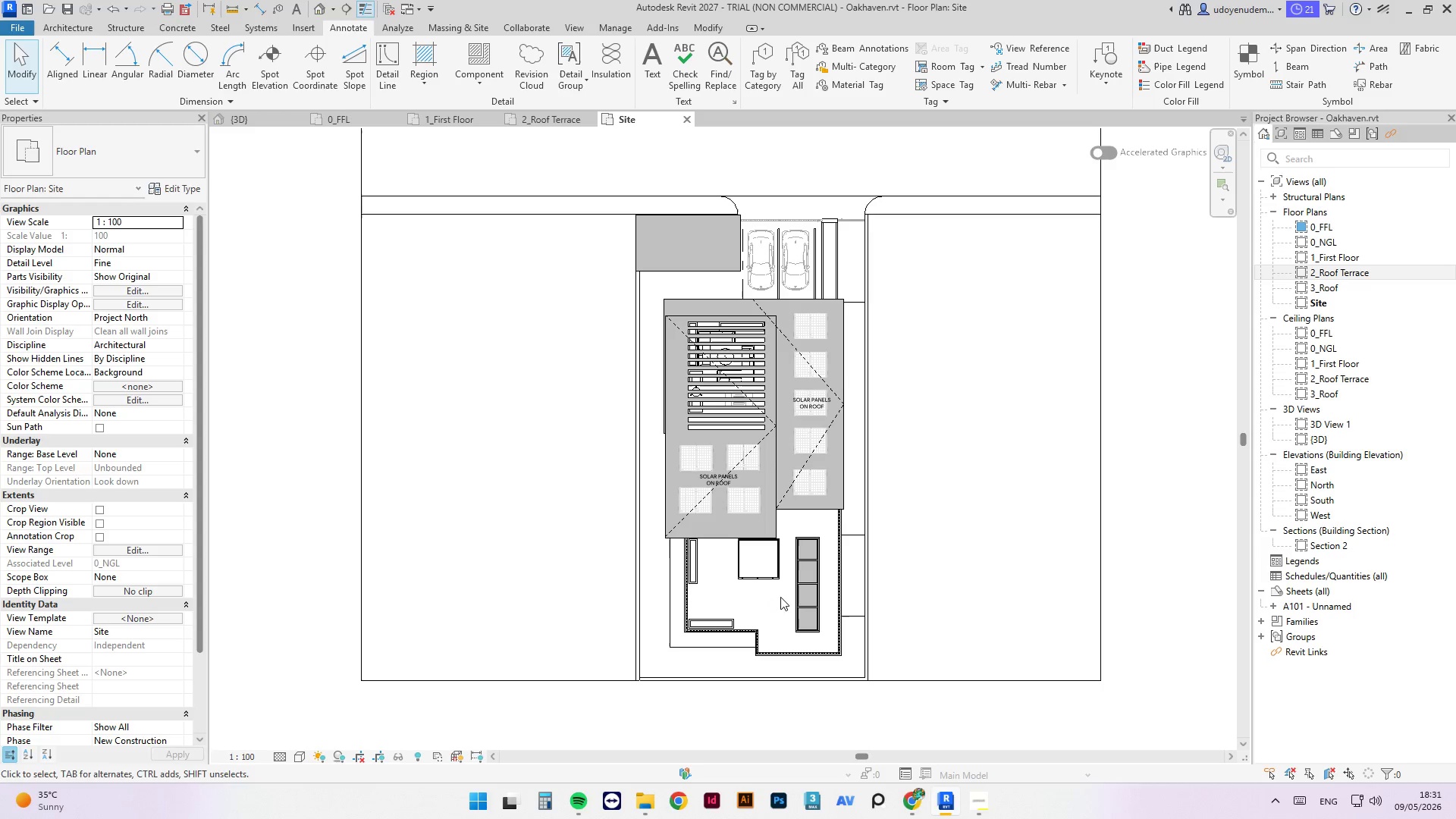 
wait(10.92)
 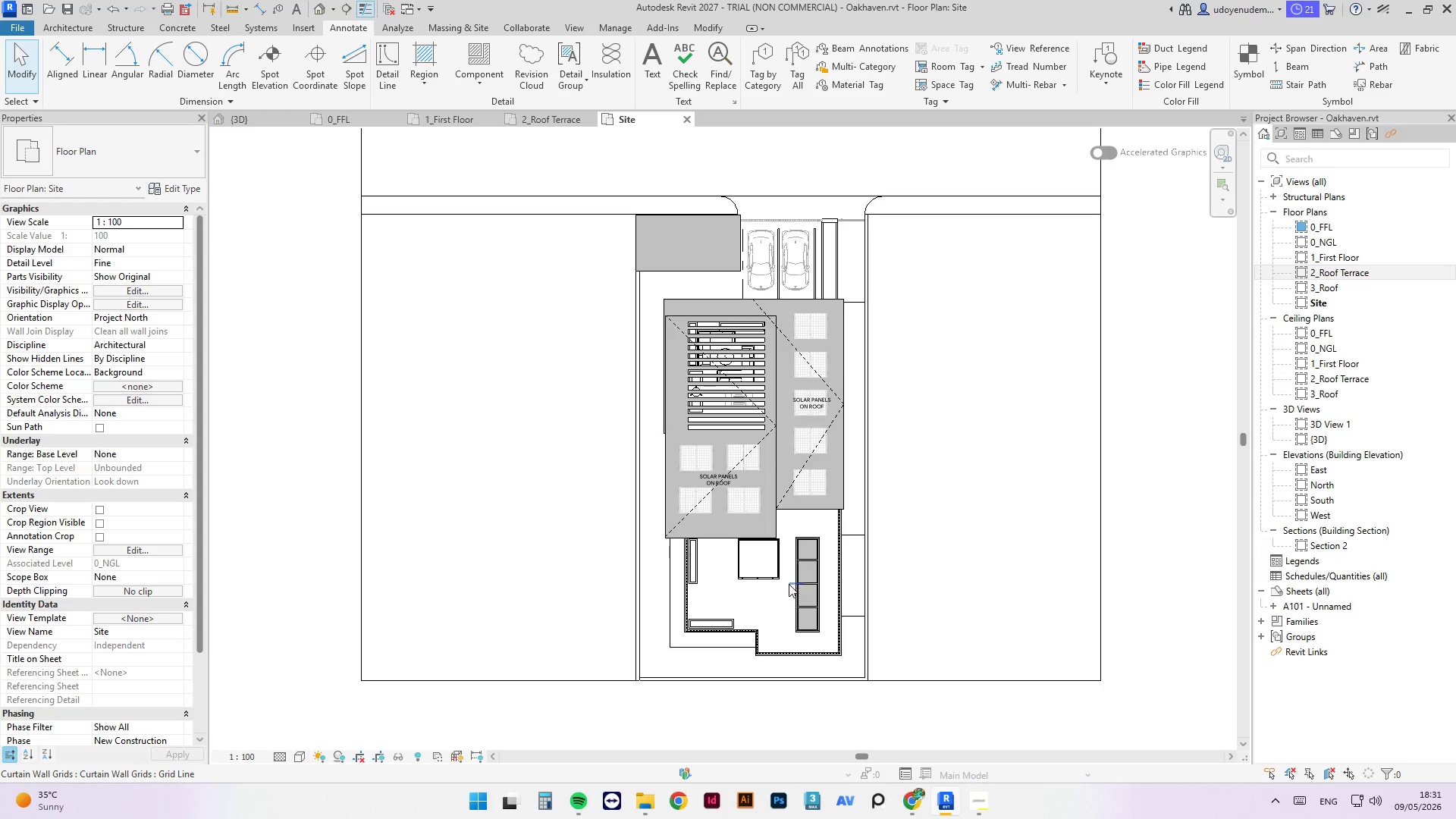 
key(Control+S)
 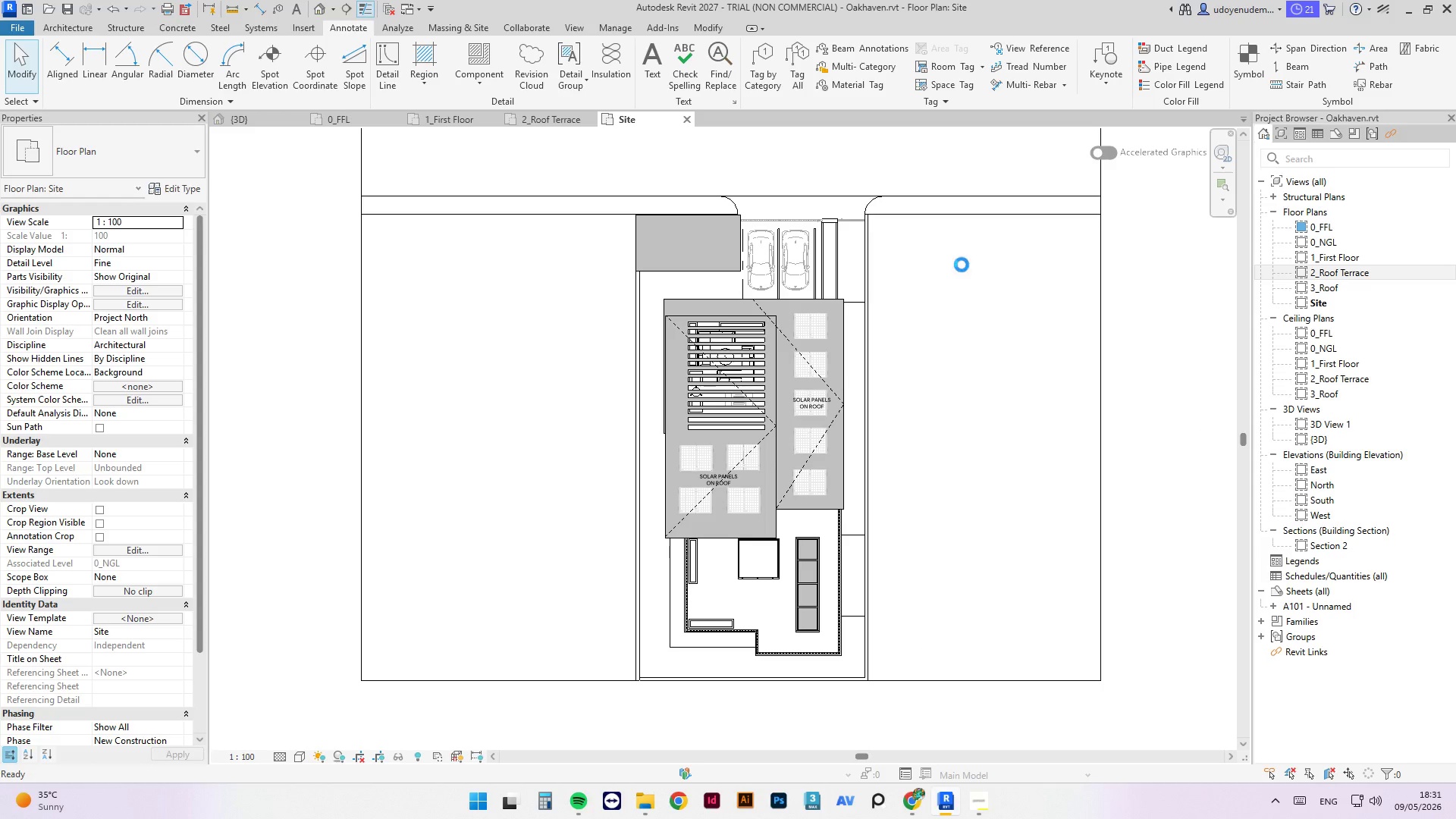 
mouse_move([494, 119])
 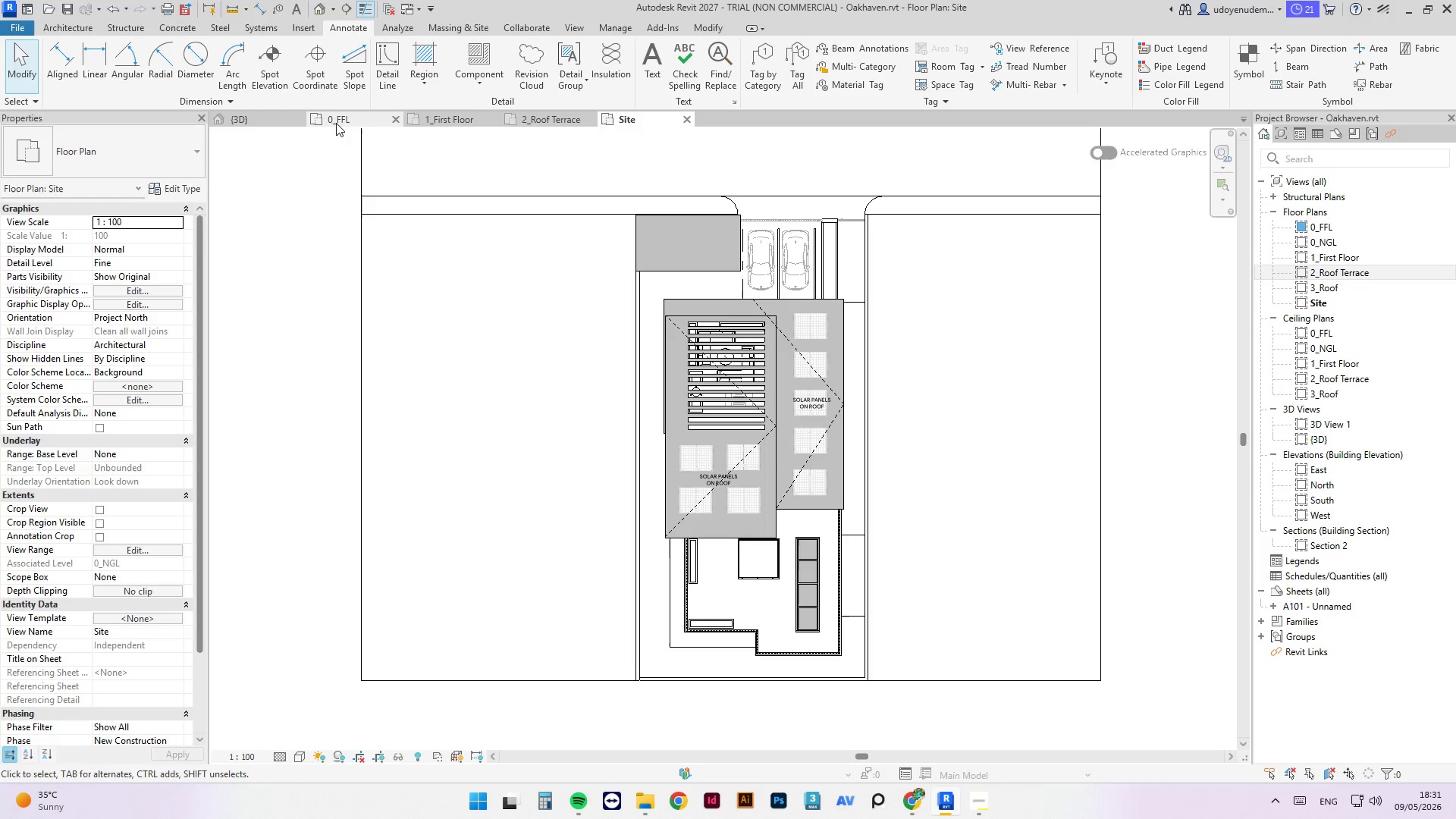 
left_click([336, 123])
 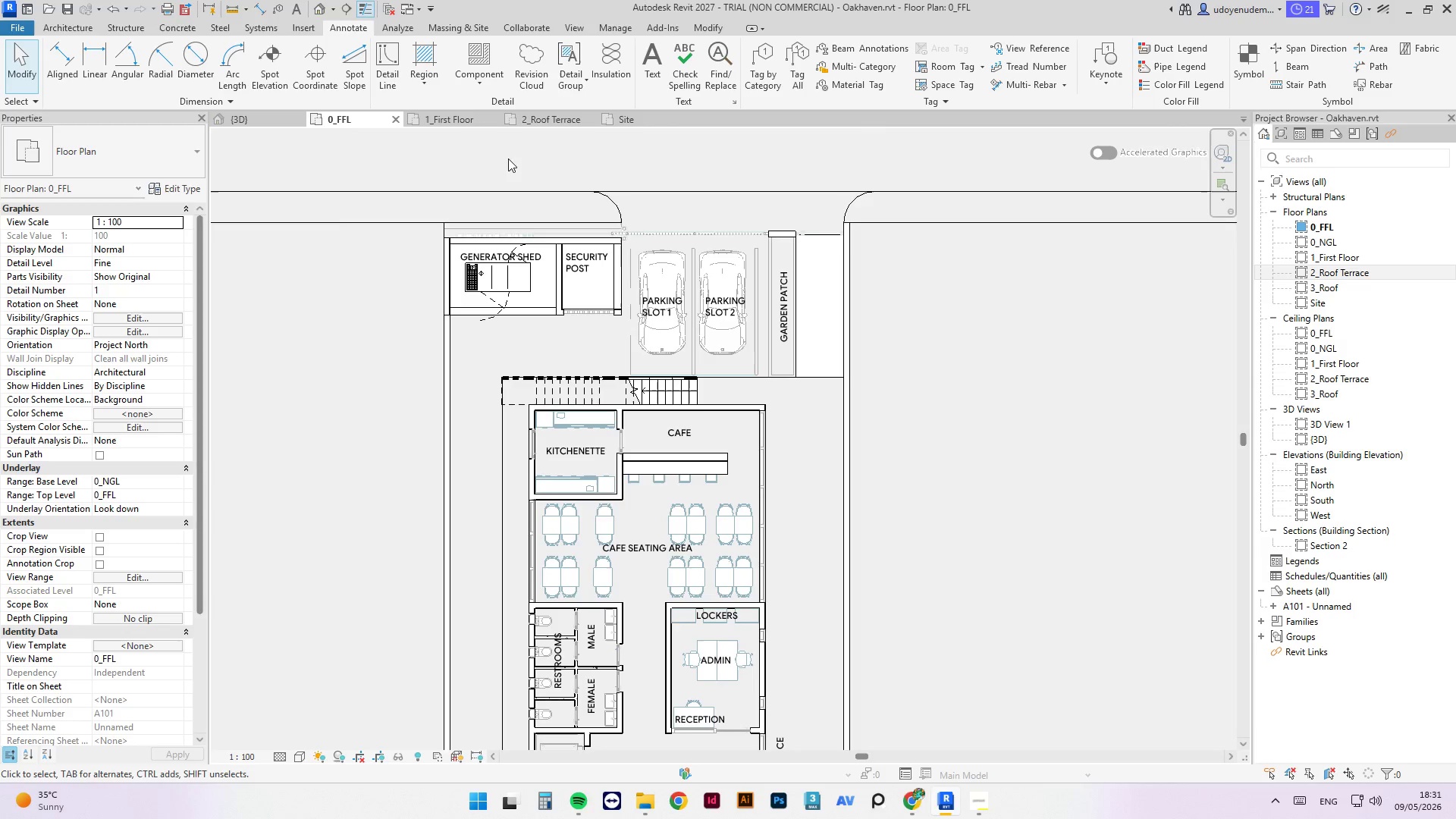 
scroll: coordinate [940, 272], scroll_direction: down, amount: 8.0
 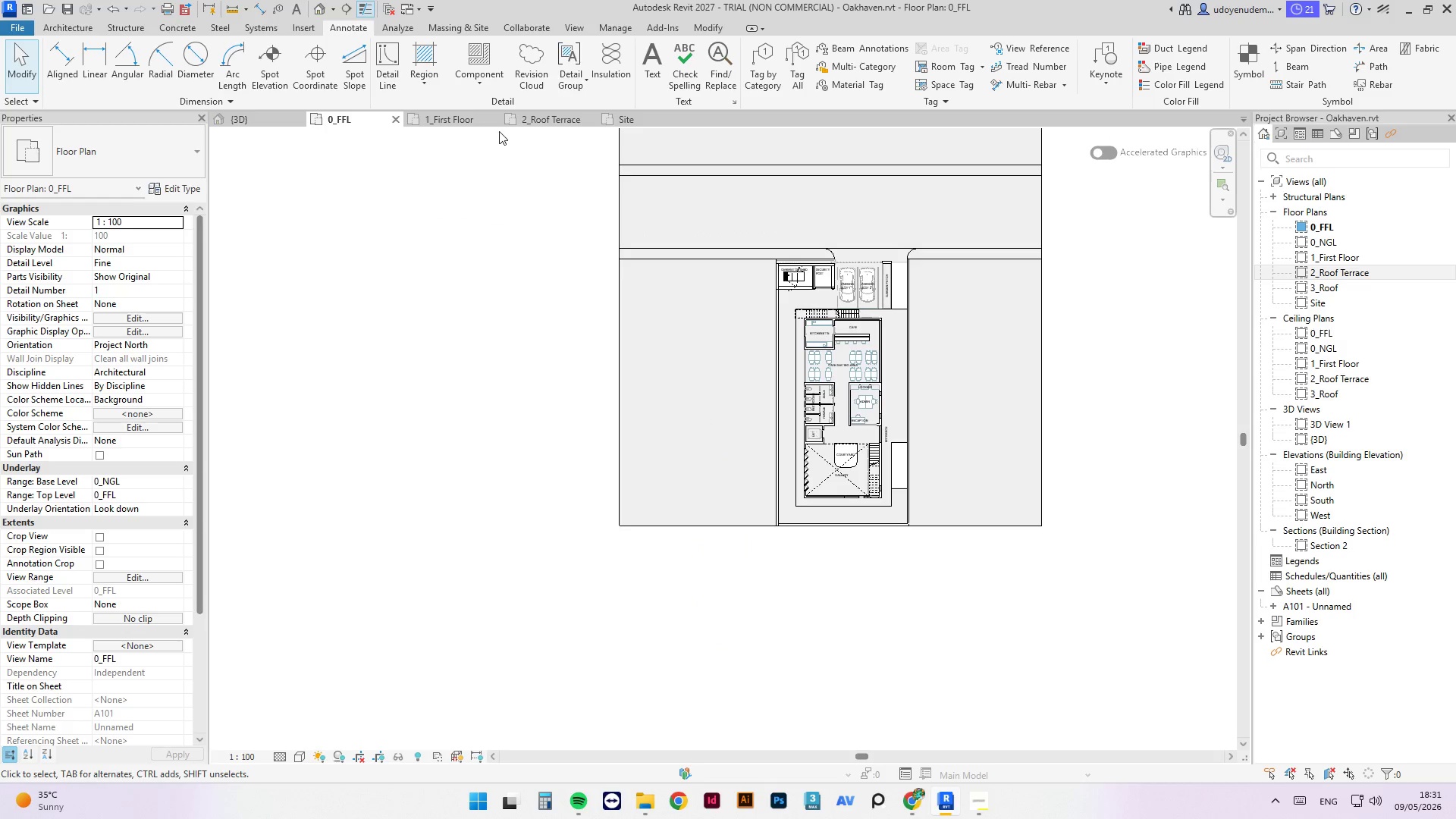 
left_click([450, 124])
 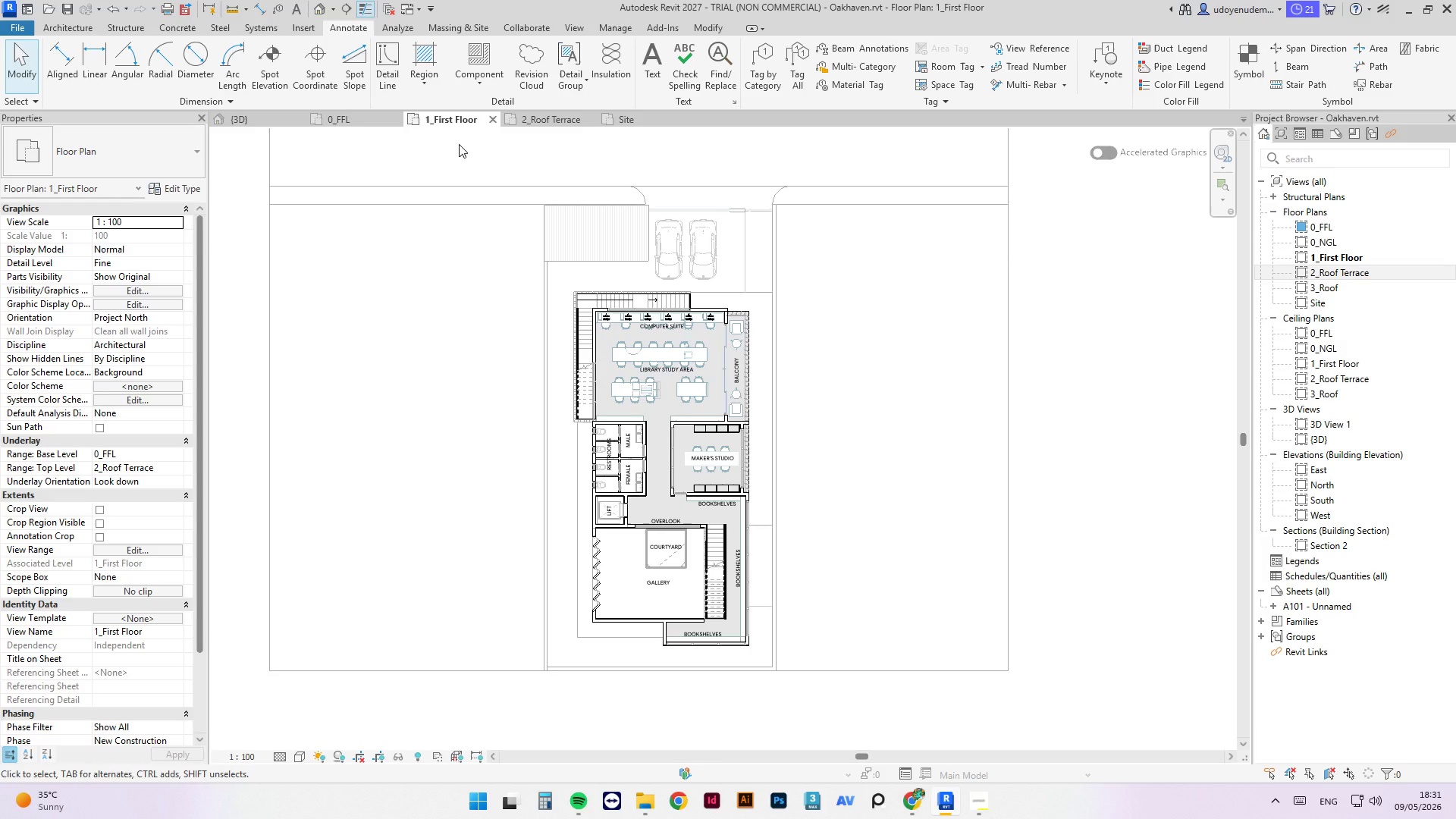 
wait(5.19)
 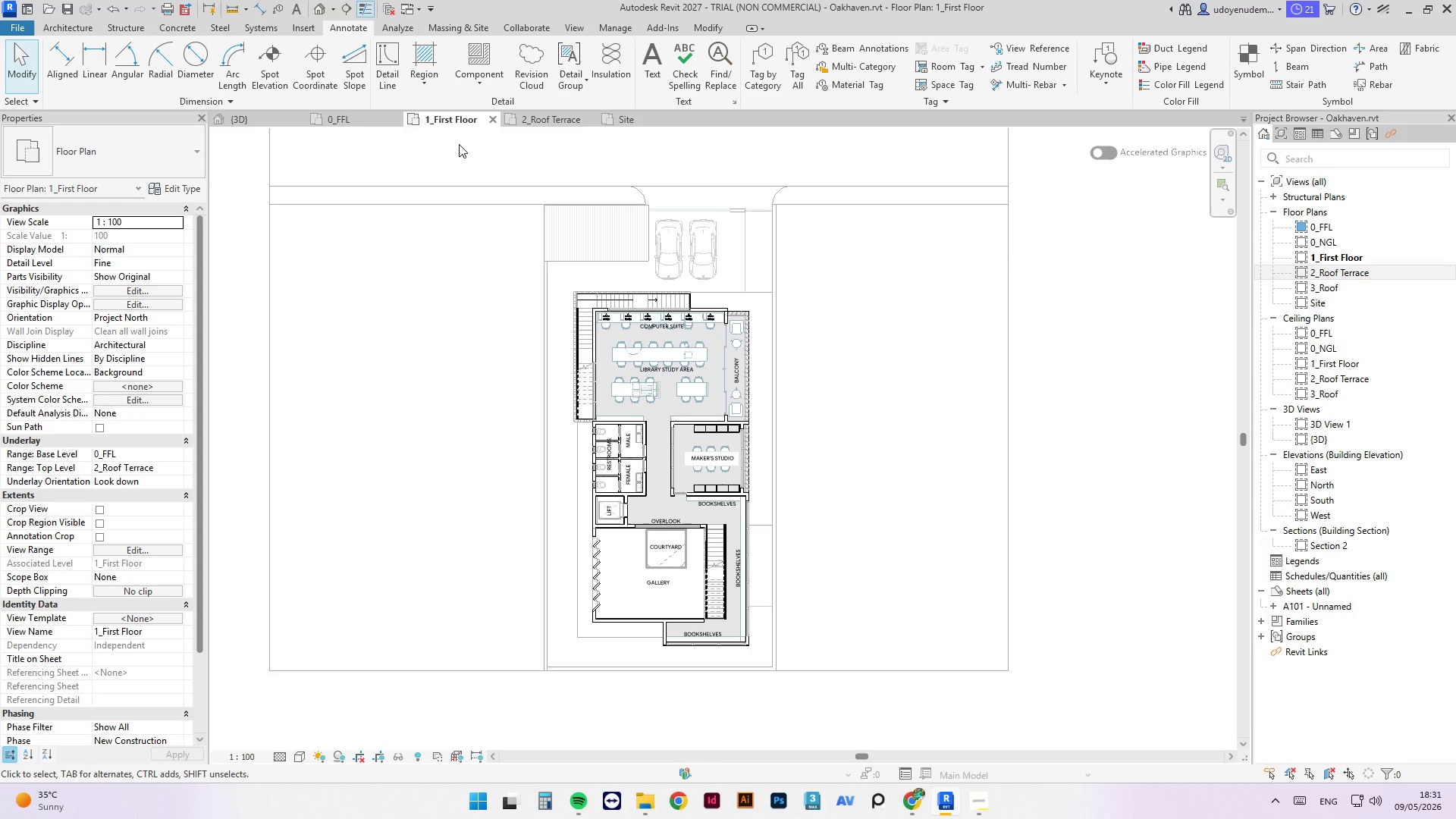 
type(VV)
 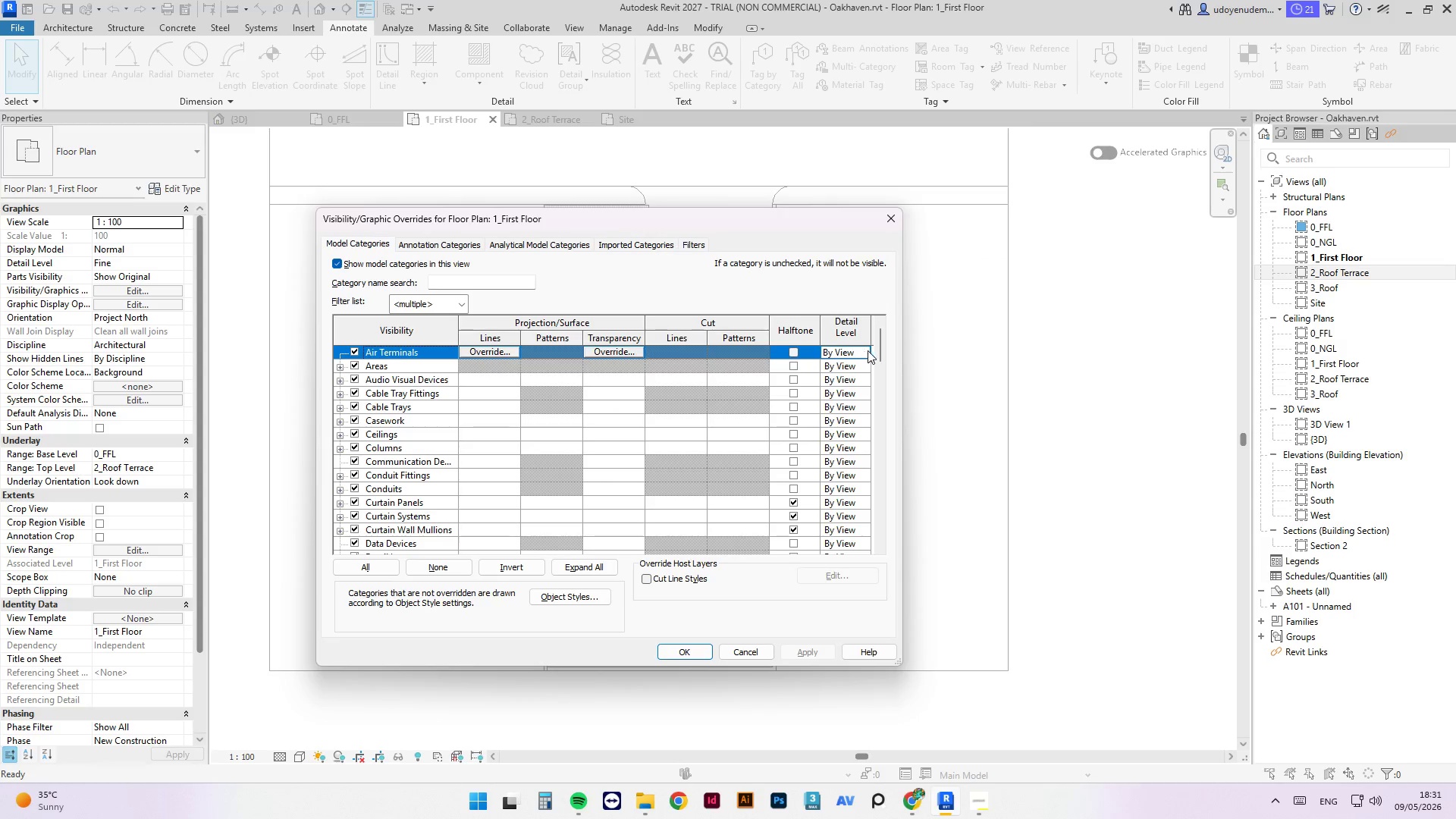 
left_click_drag(start_coordinate=[876, 350], to_coordinate=[910, 407])
 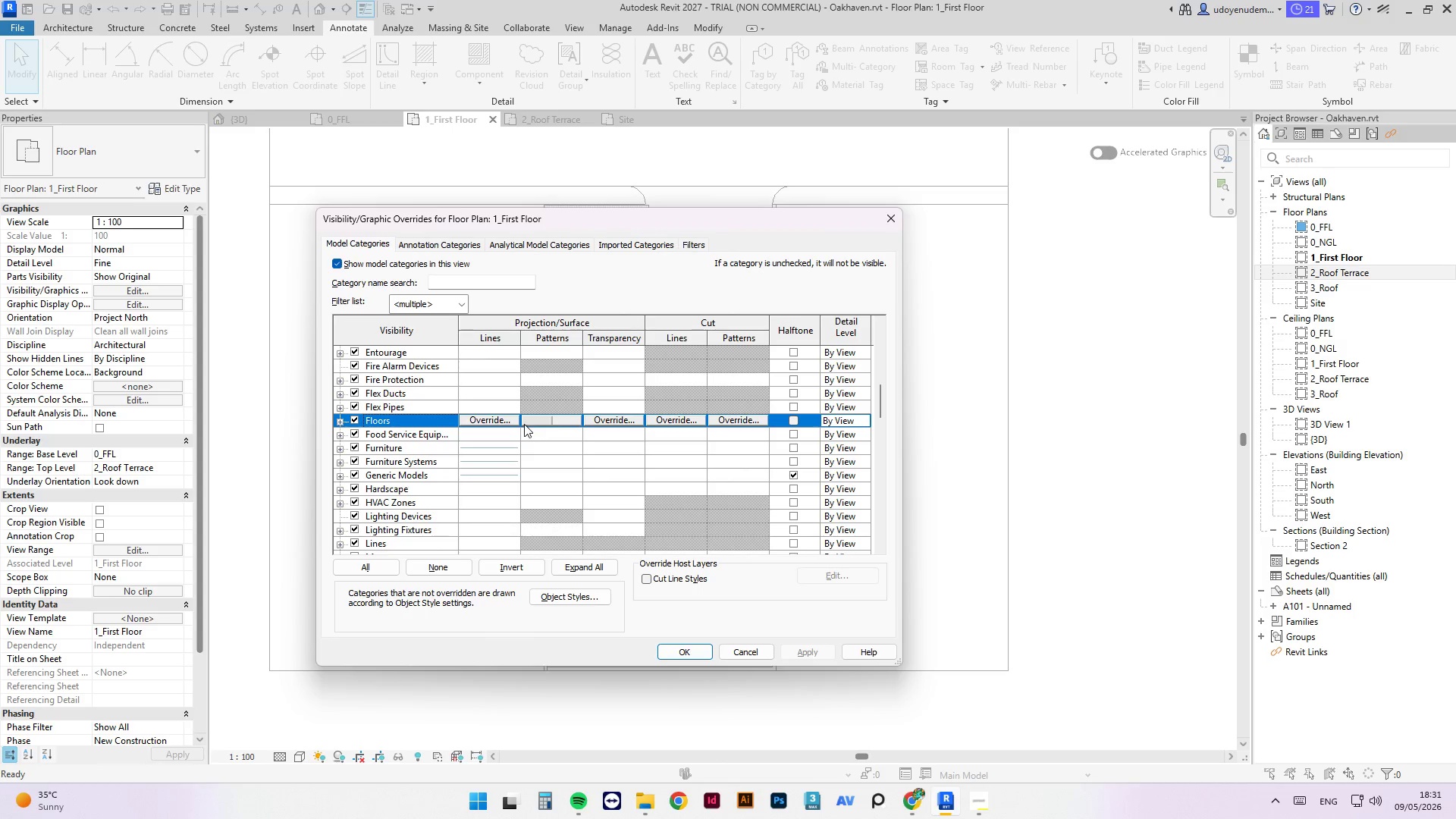 
left_click([535, 421])
 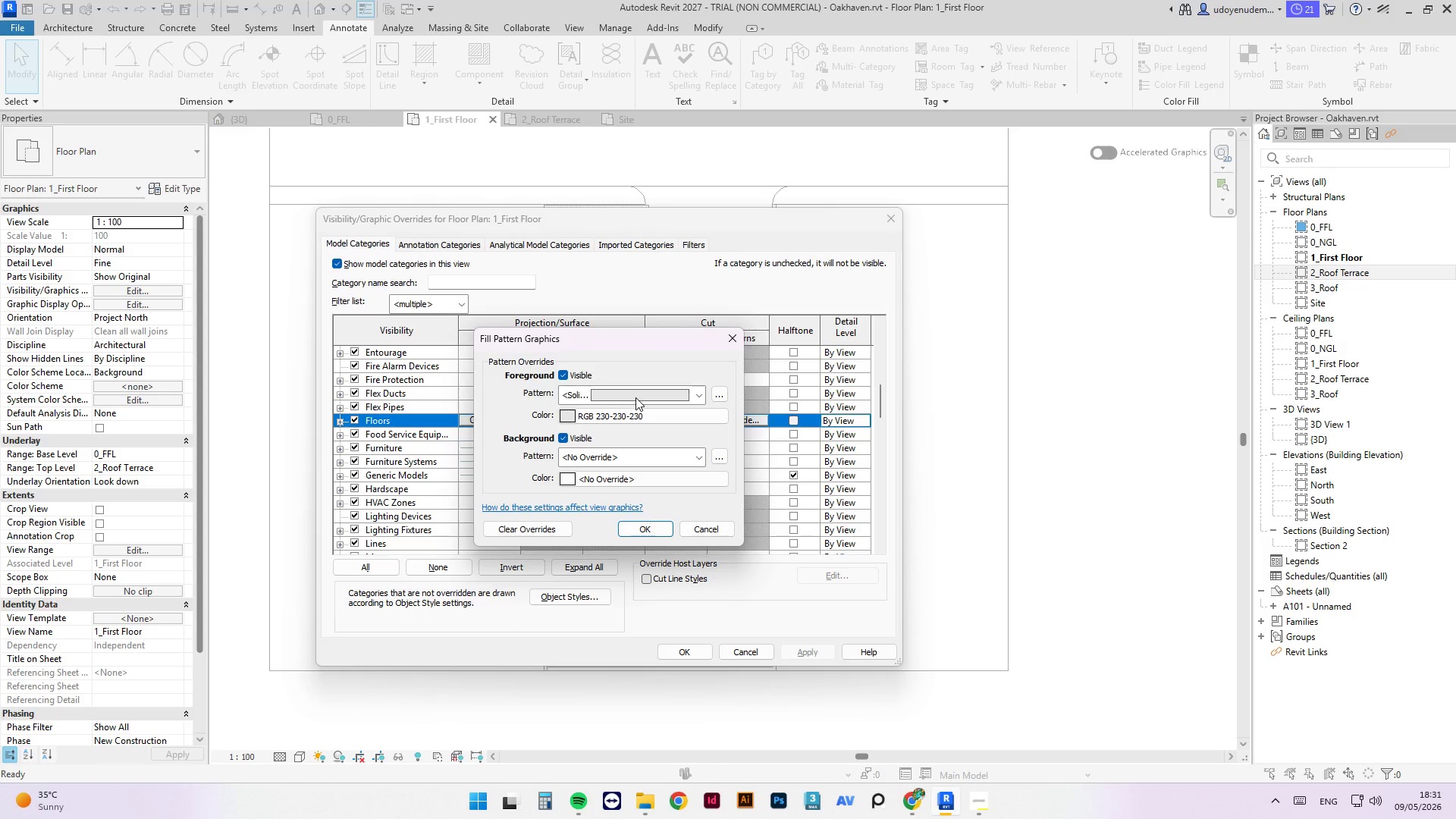 
left_click([635, 397])
 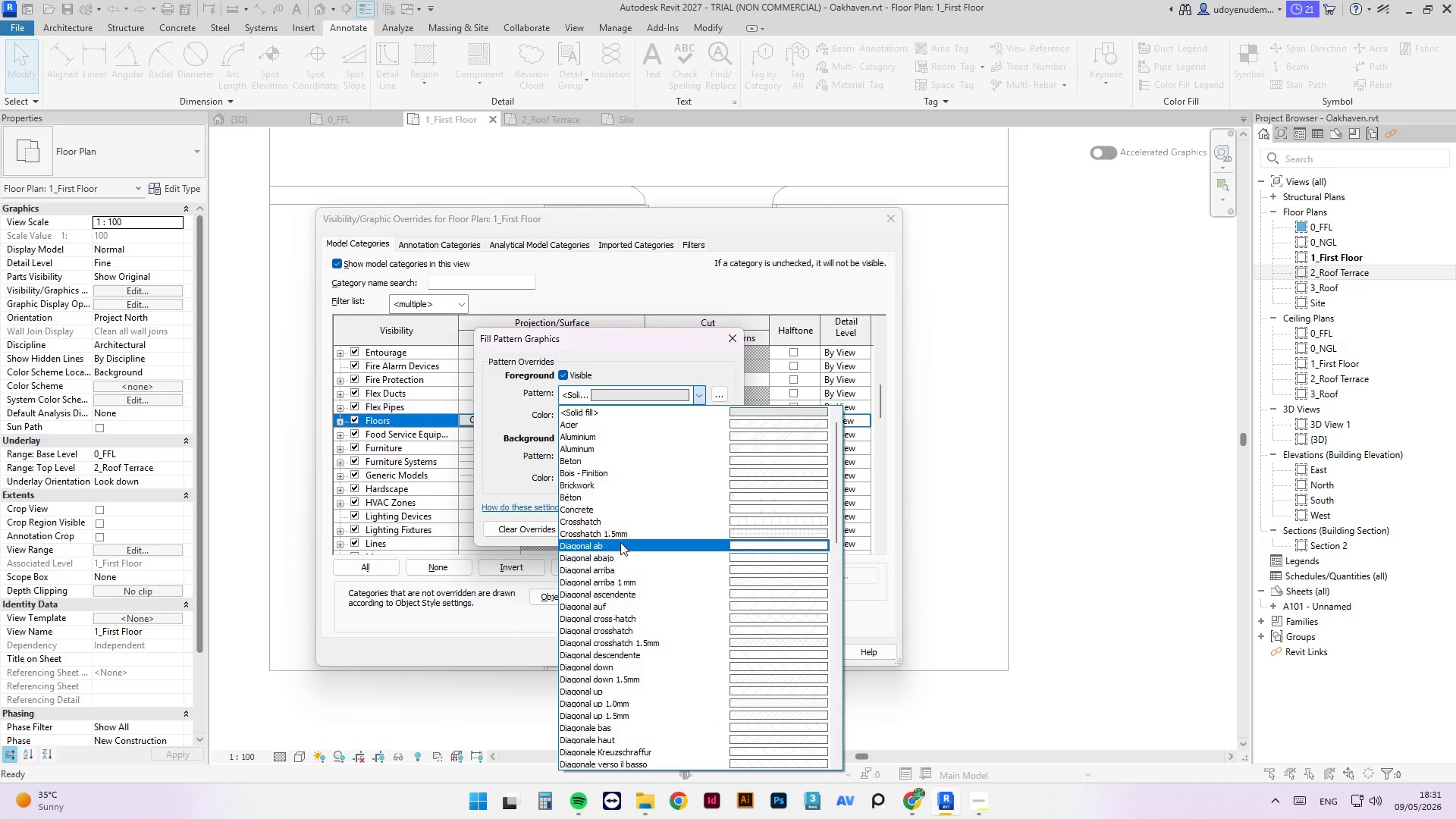 
scroll: coordinate [761, 491], scroll_direction: down, amount: 8.0
 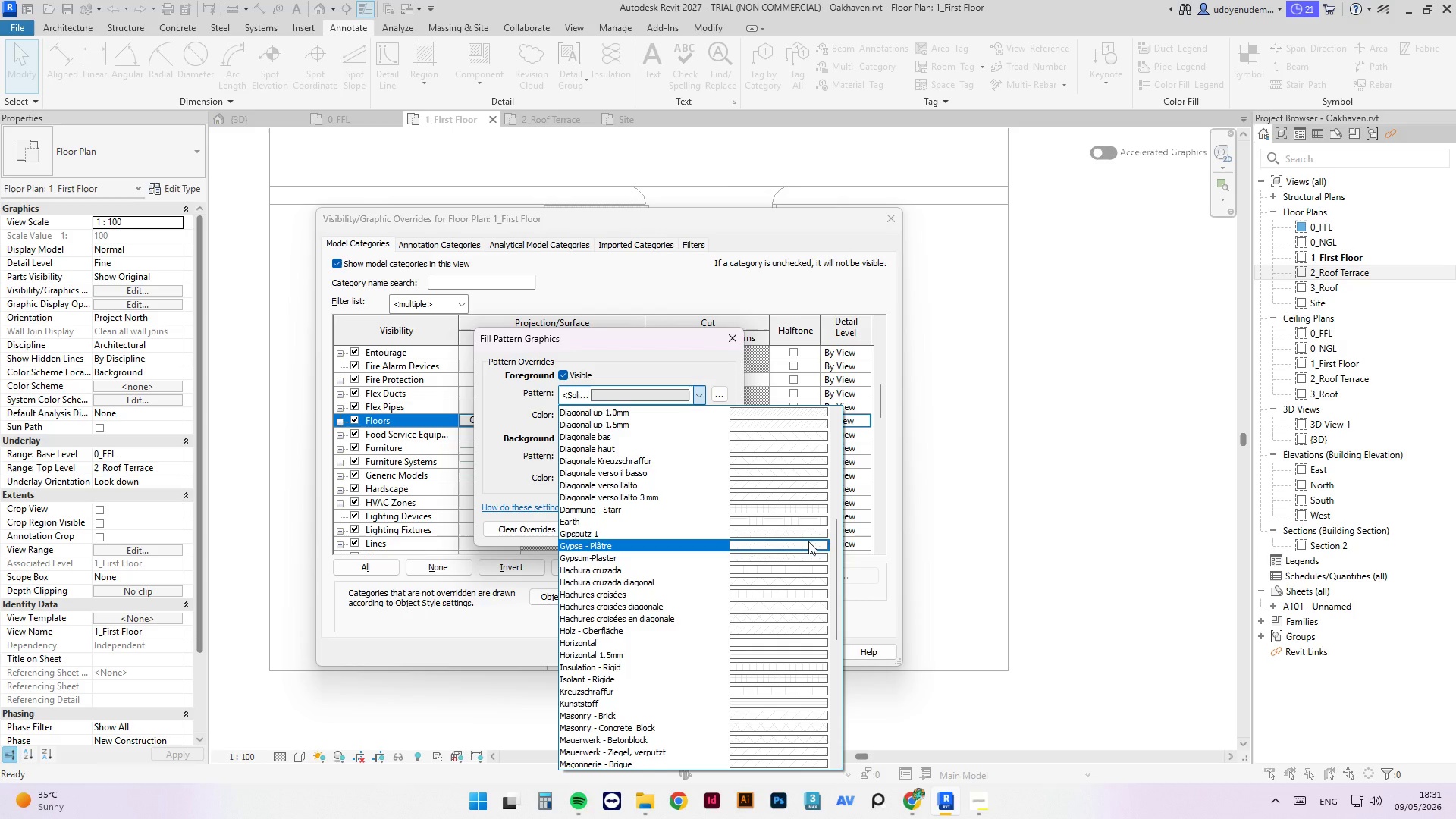 
wait(5.72)
 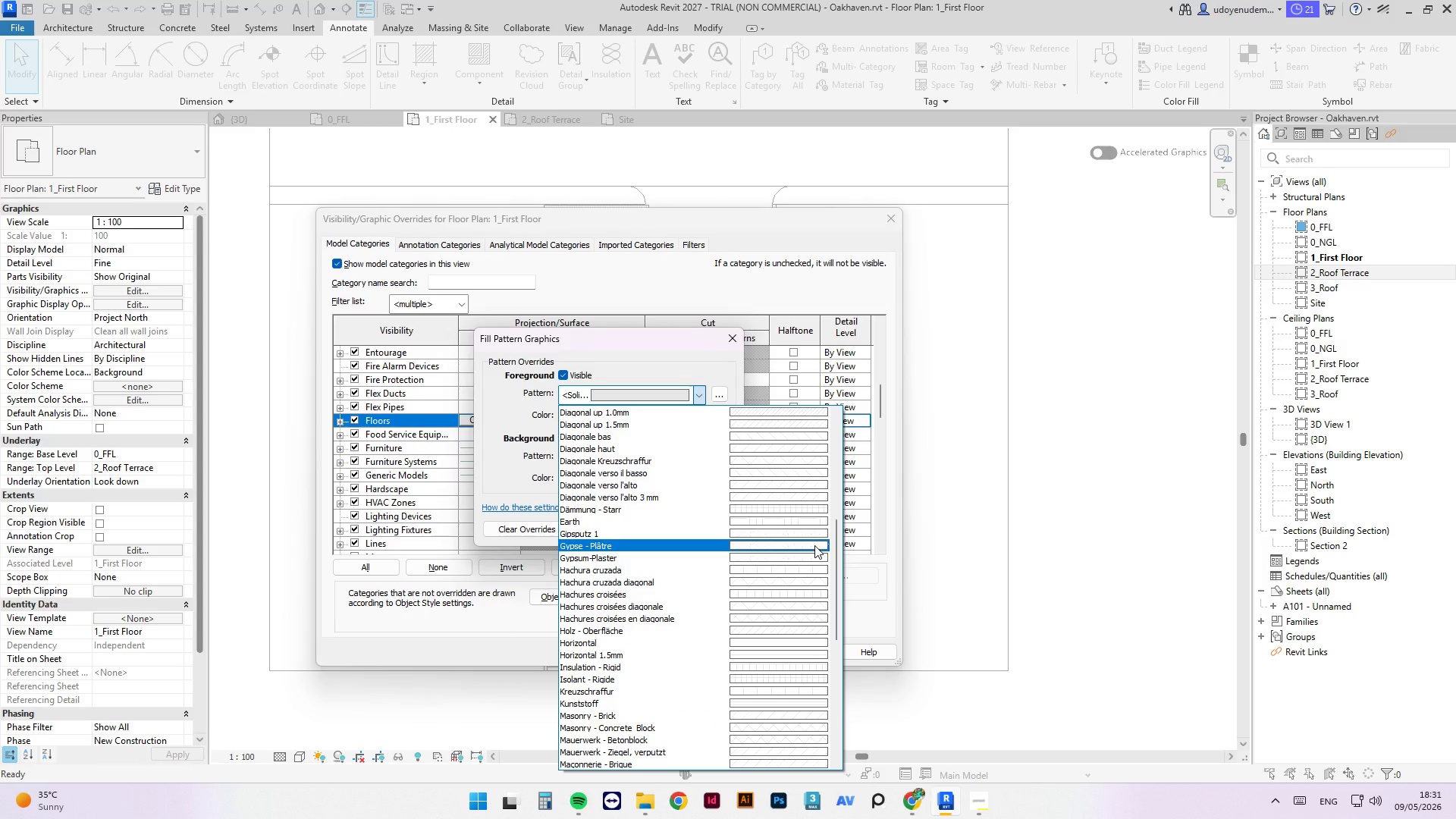 
left_click([797, 654])
 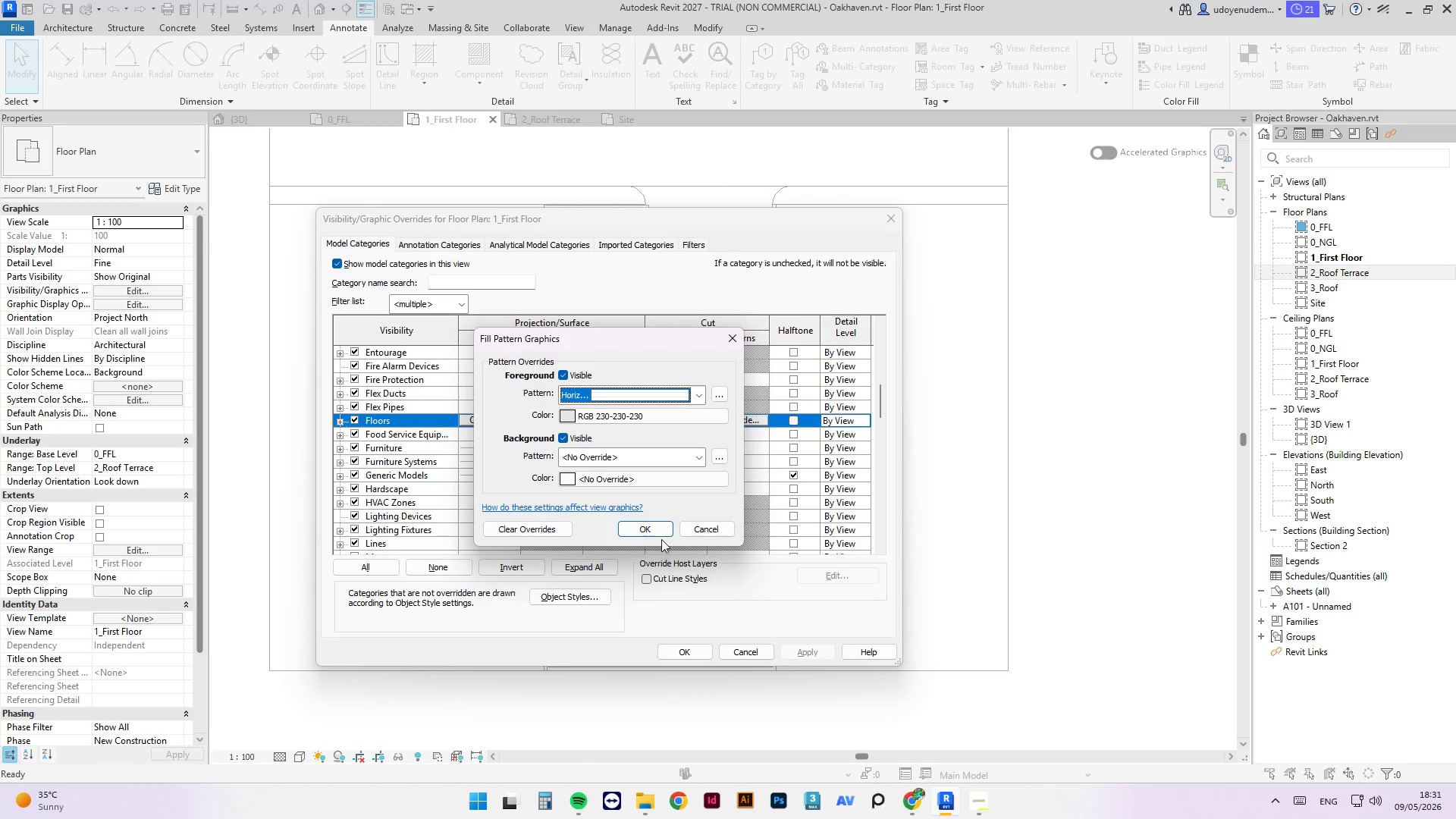 
left_click([653, 530])
 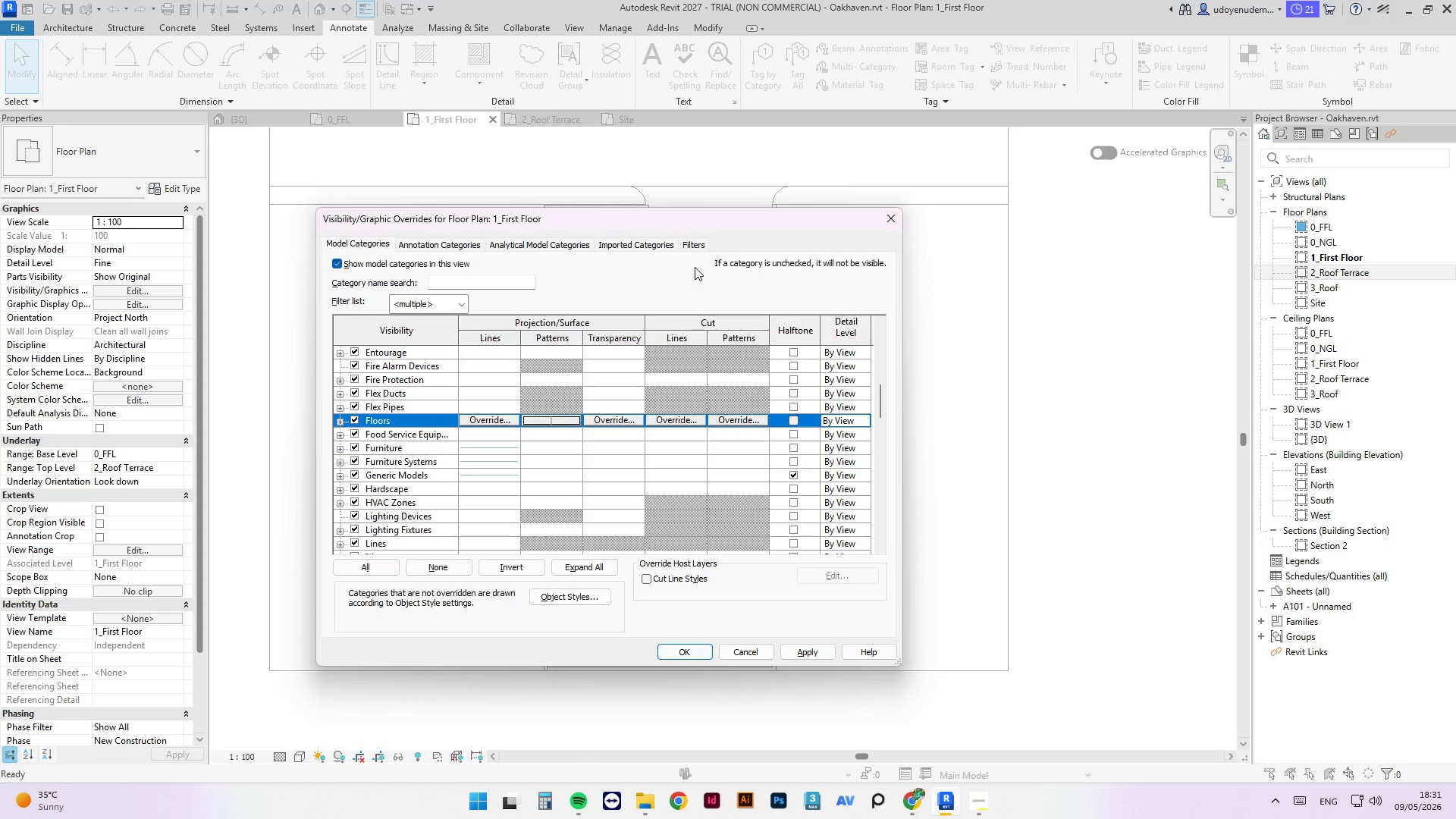 
left_click_drag(start_coordinate=[699, 226], to_coordinate=[1144, 208])
 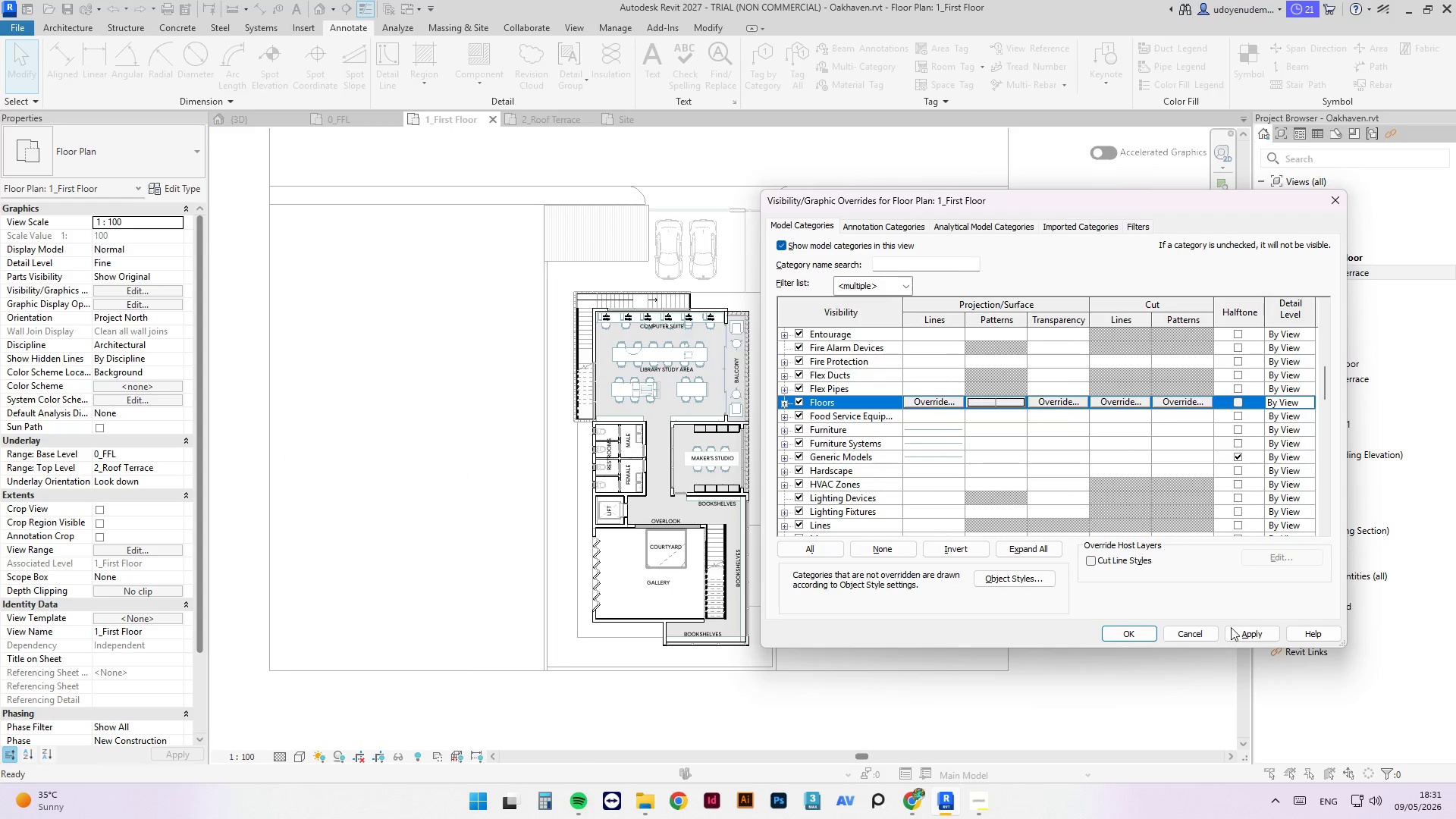 
left_click([1250, 630])
 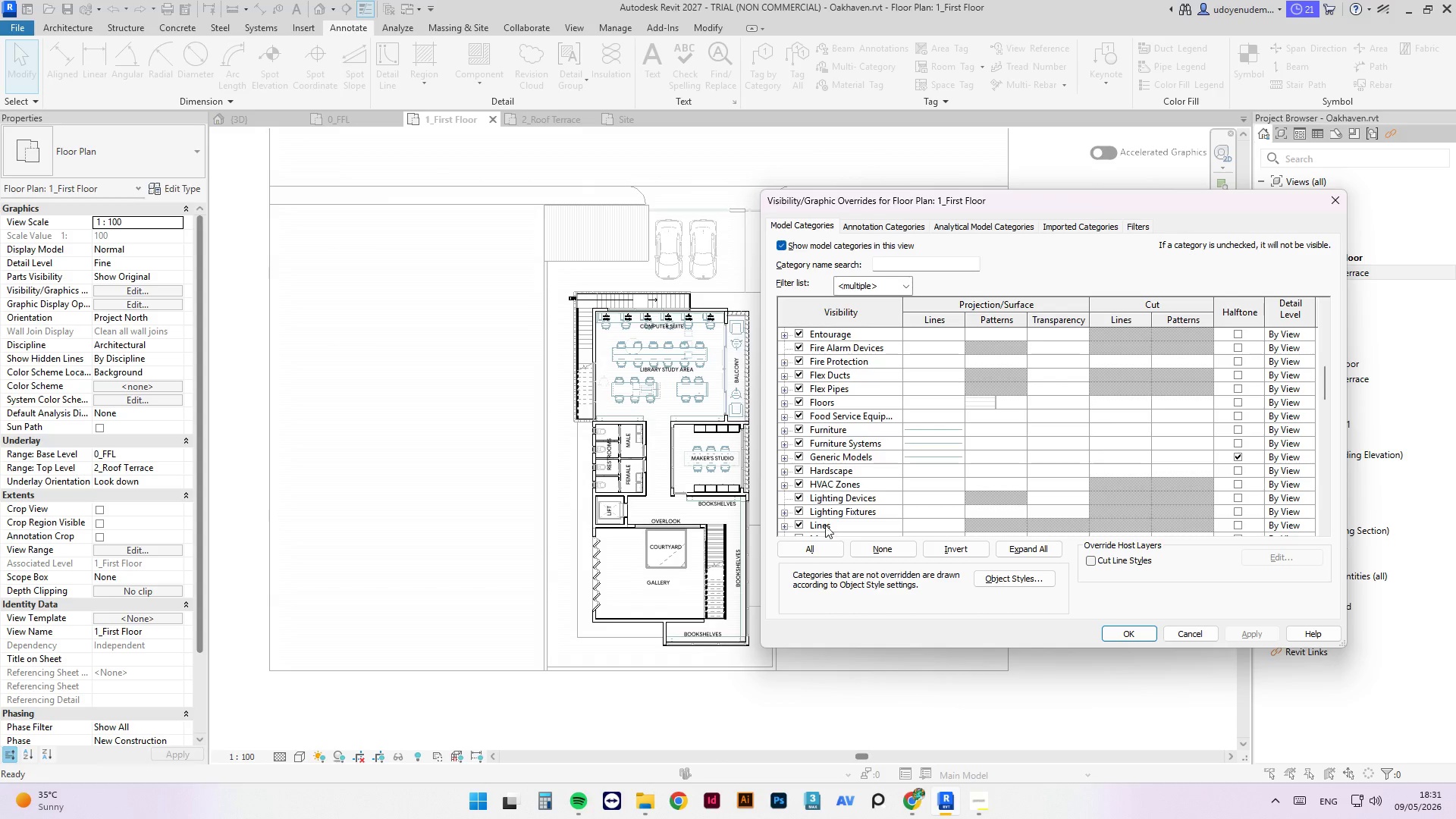 
left_click([1134, 633])
 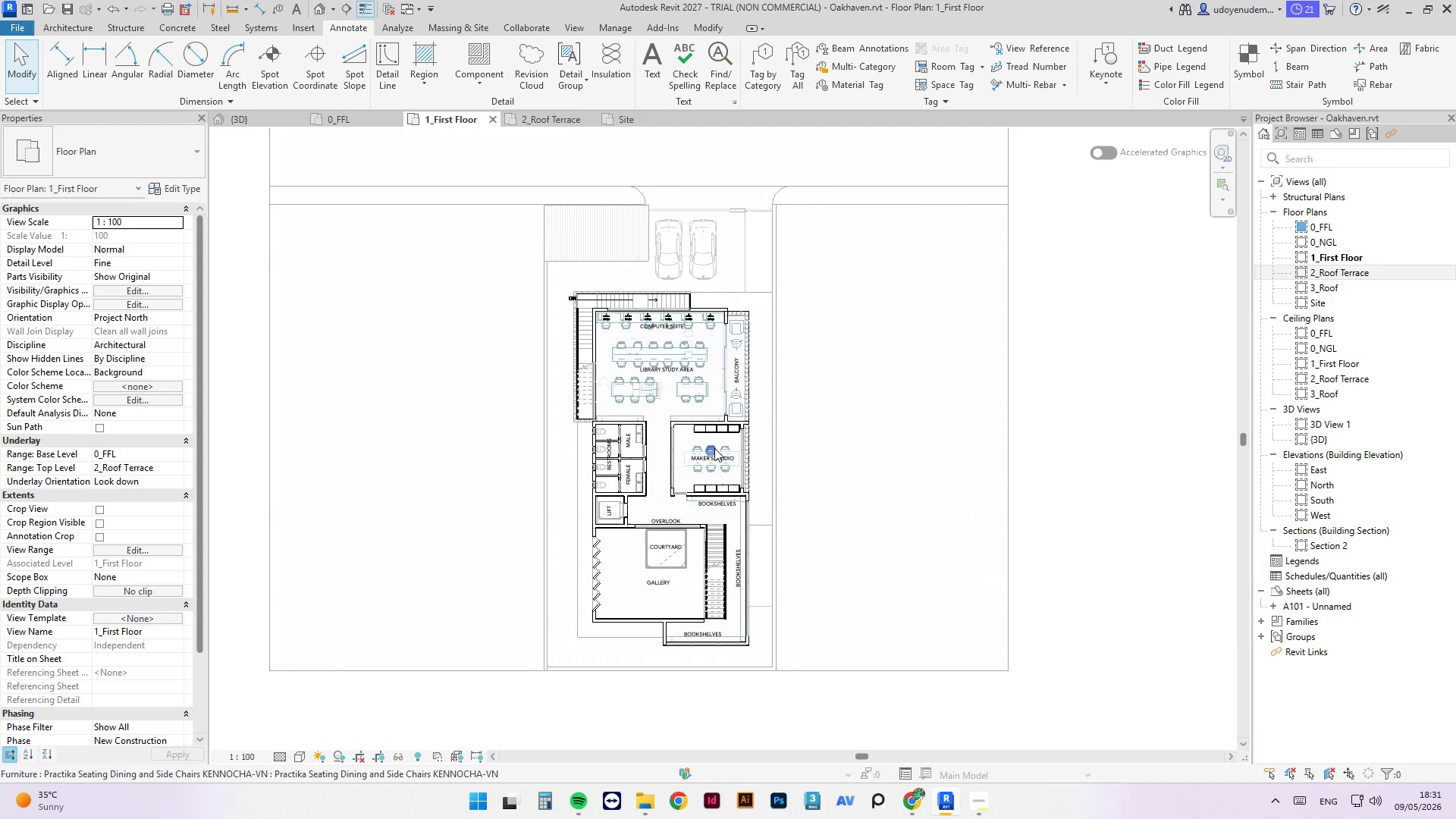 
scroll: coordinate [664, 604], scroll_direction: up, amount: 19.0
 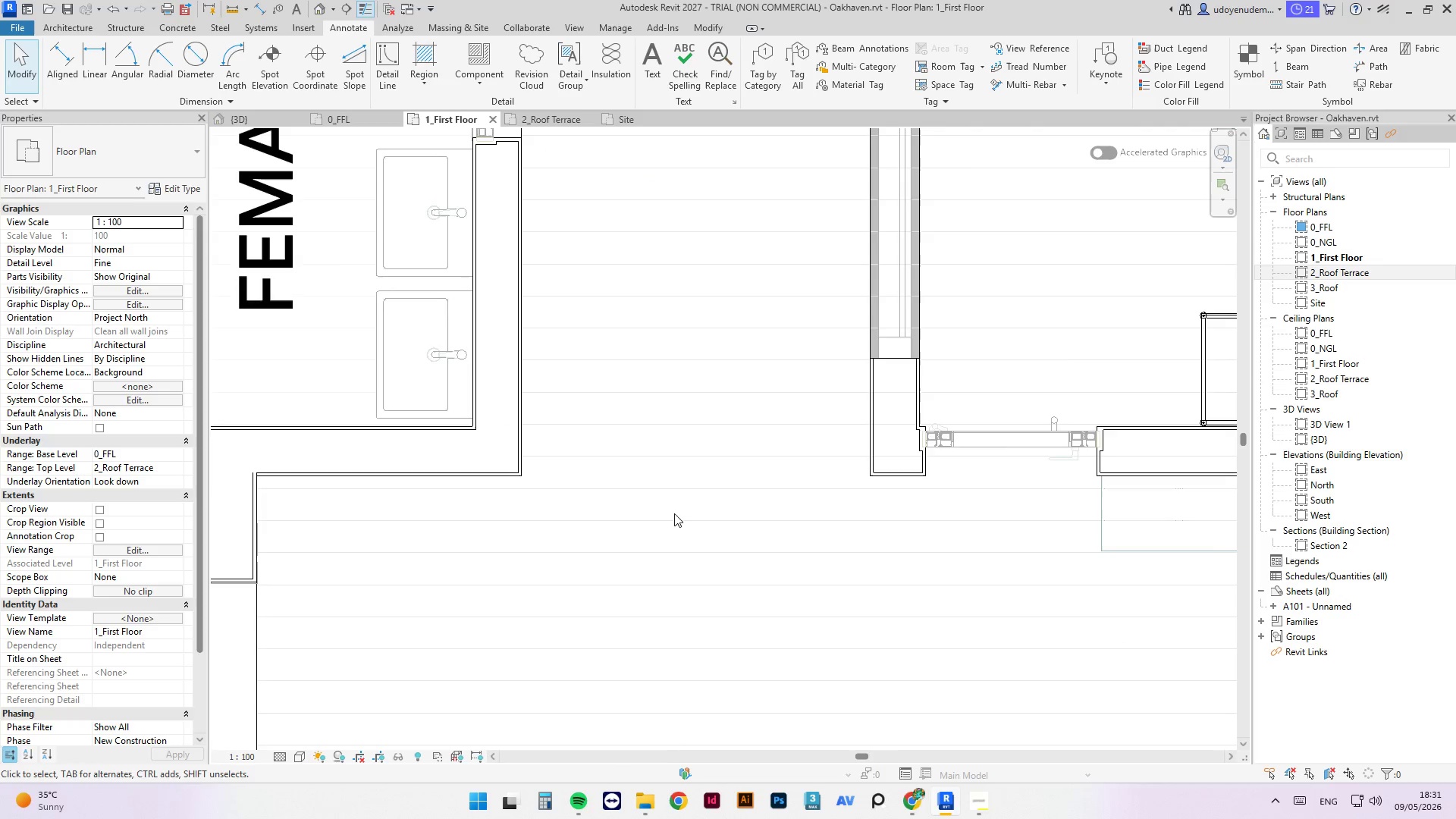 
scroll: coordinate [592, 365], scroll_direction: down, amount: 17.0
 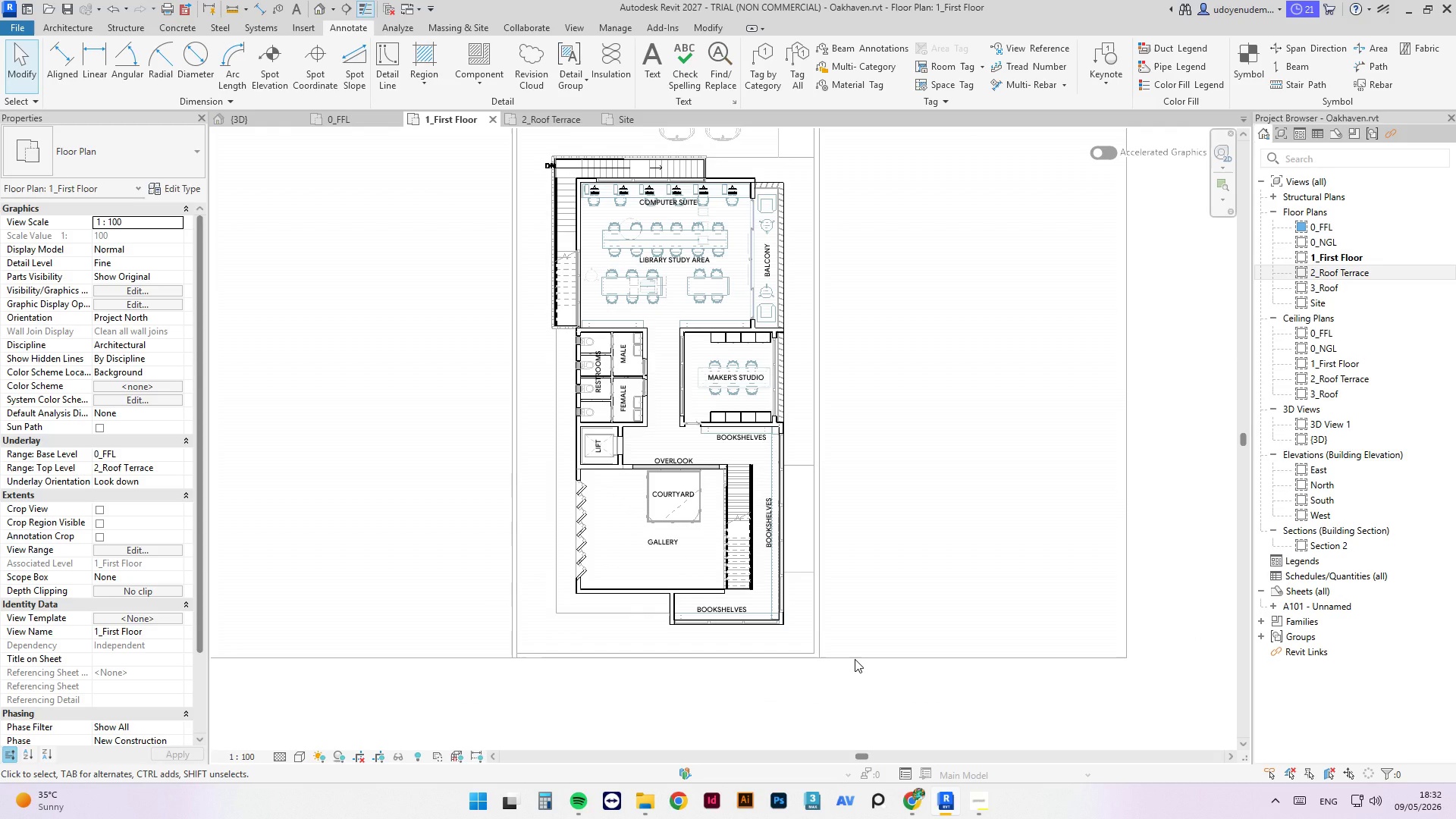 
wait(8.41)
 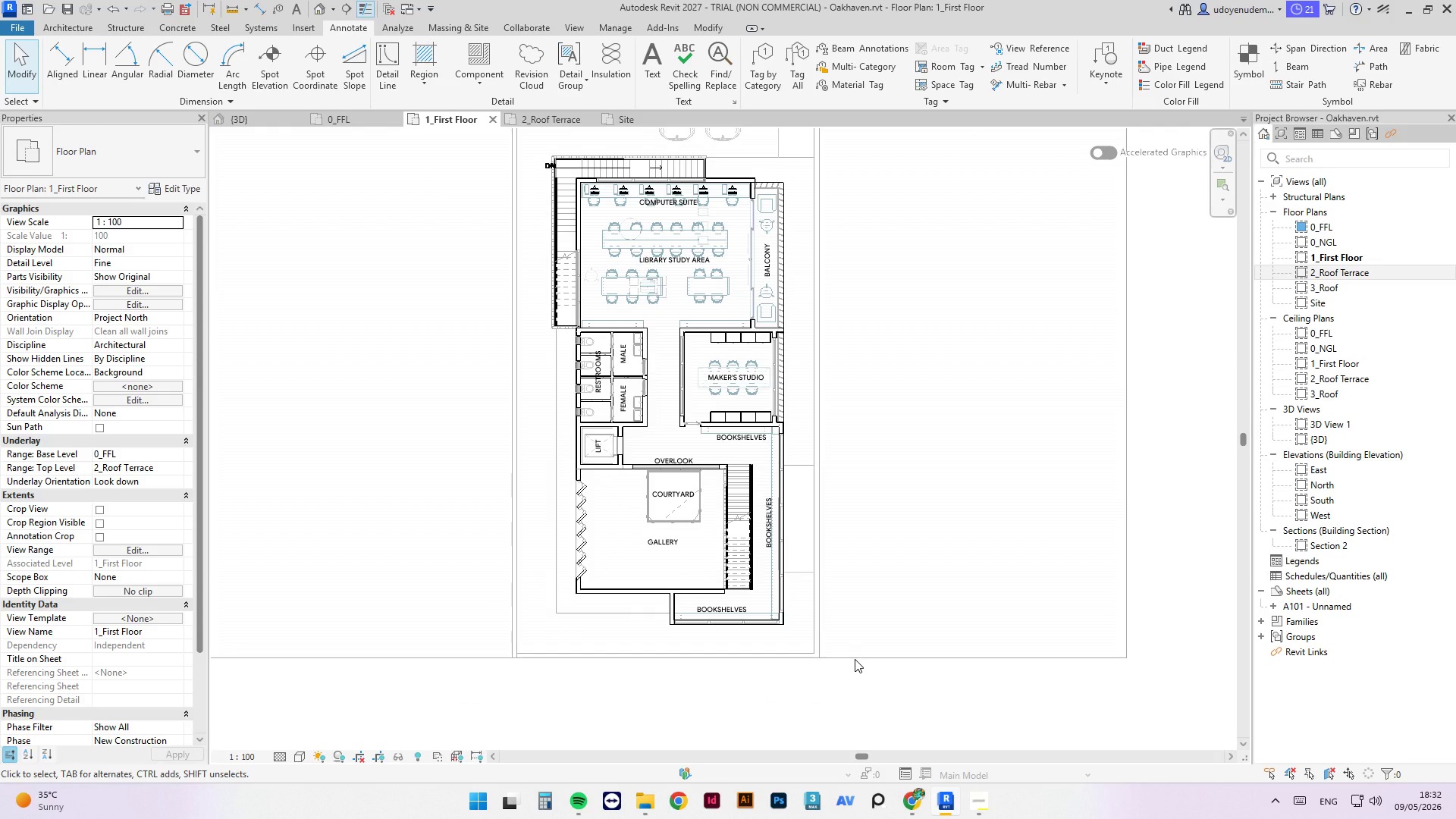 
key(Control+Z)
 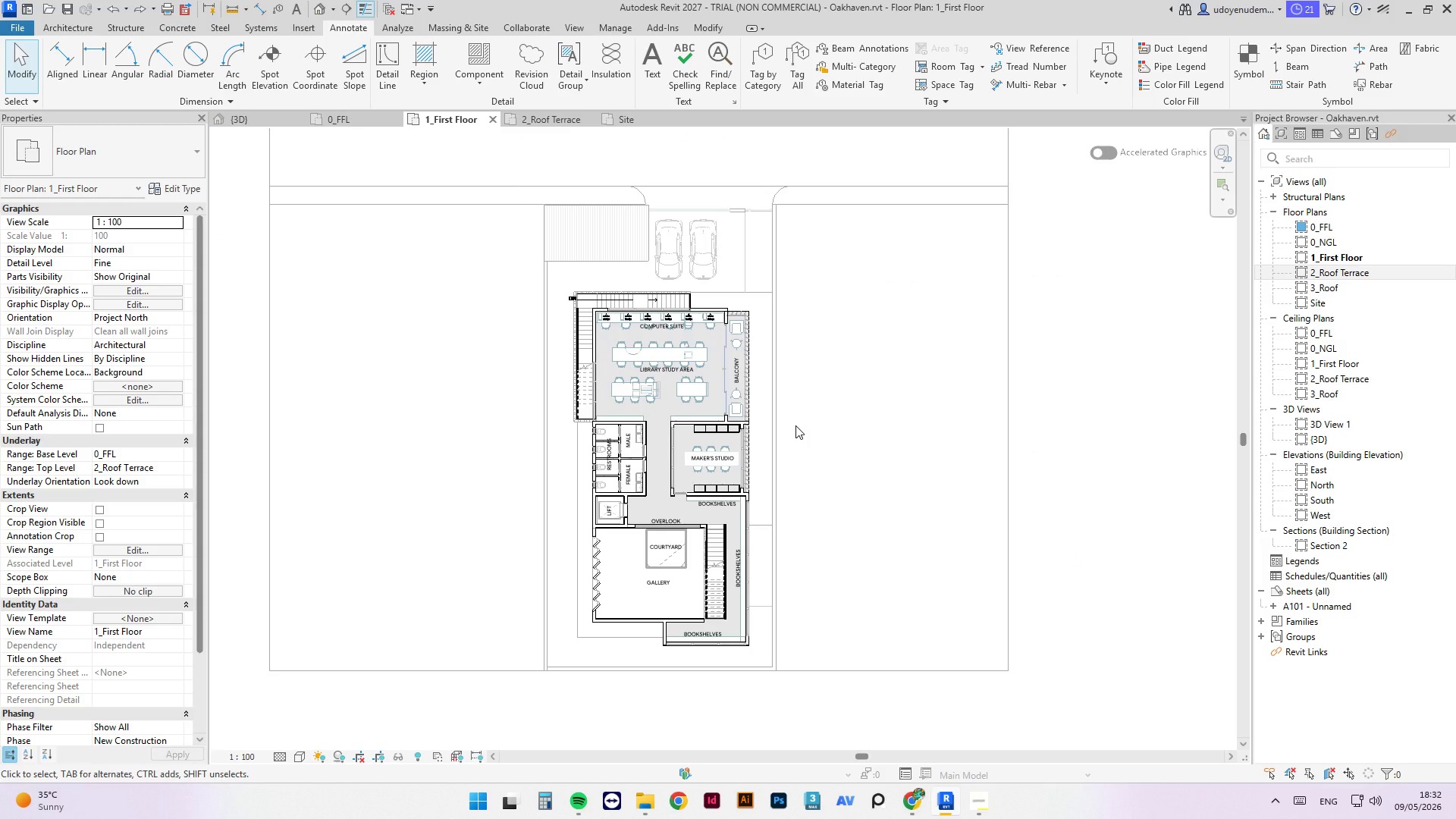 
wait(11.12)
 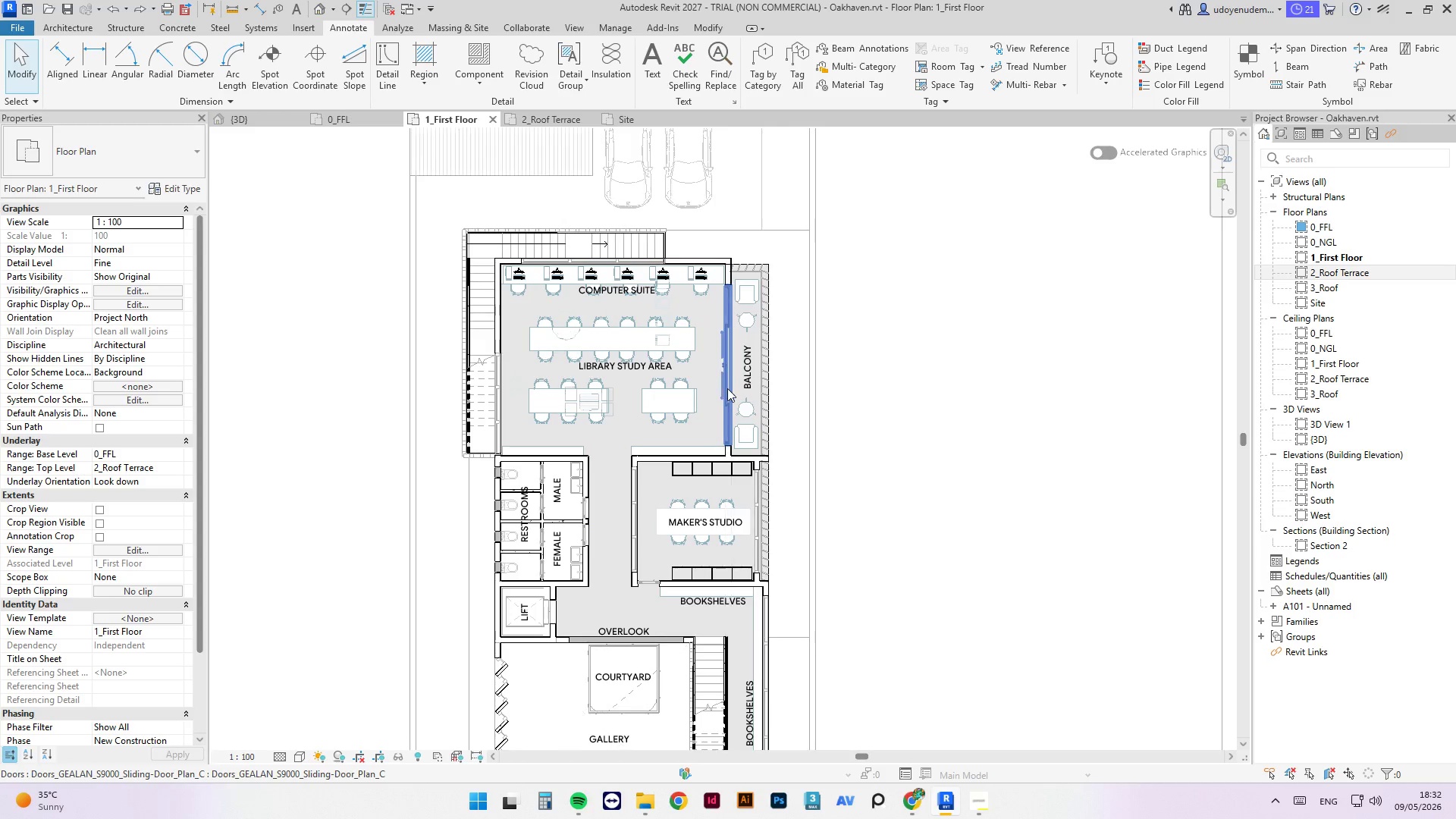 
left_click([727, 388])
 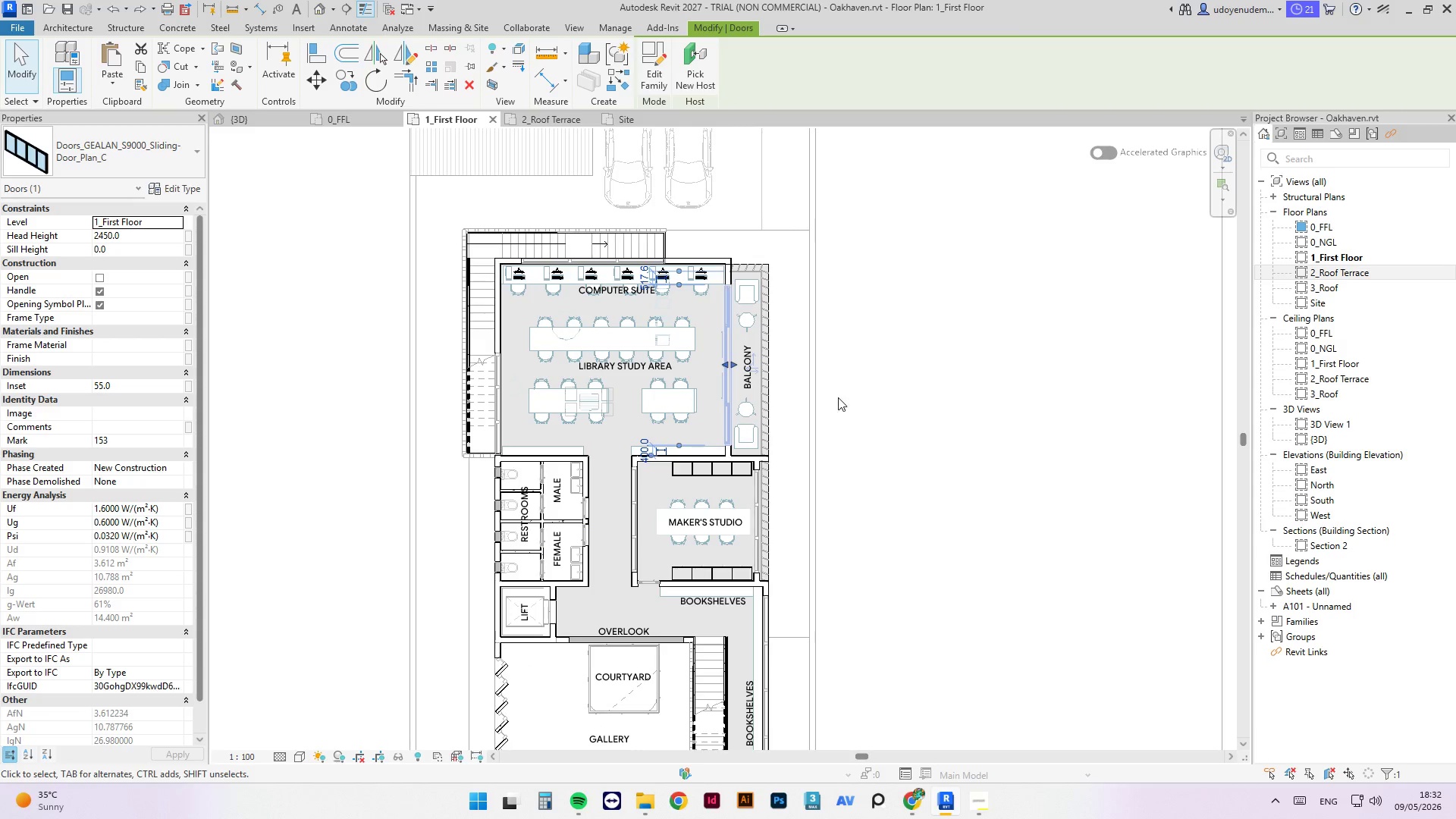 
scroll: coordinate [720, 378], scroll_direction: up, amount: 4.0
 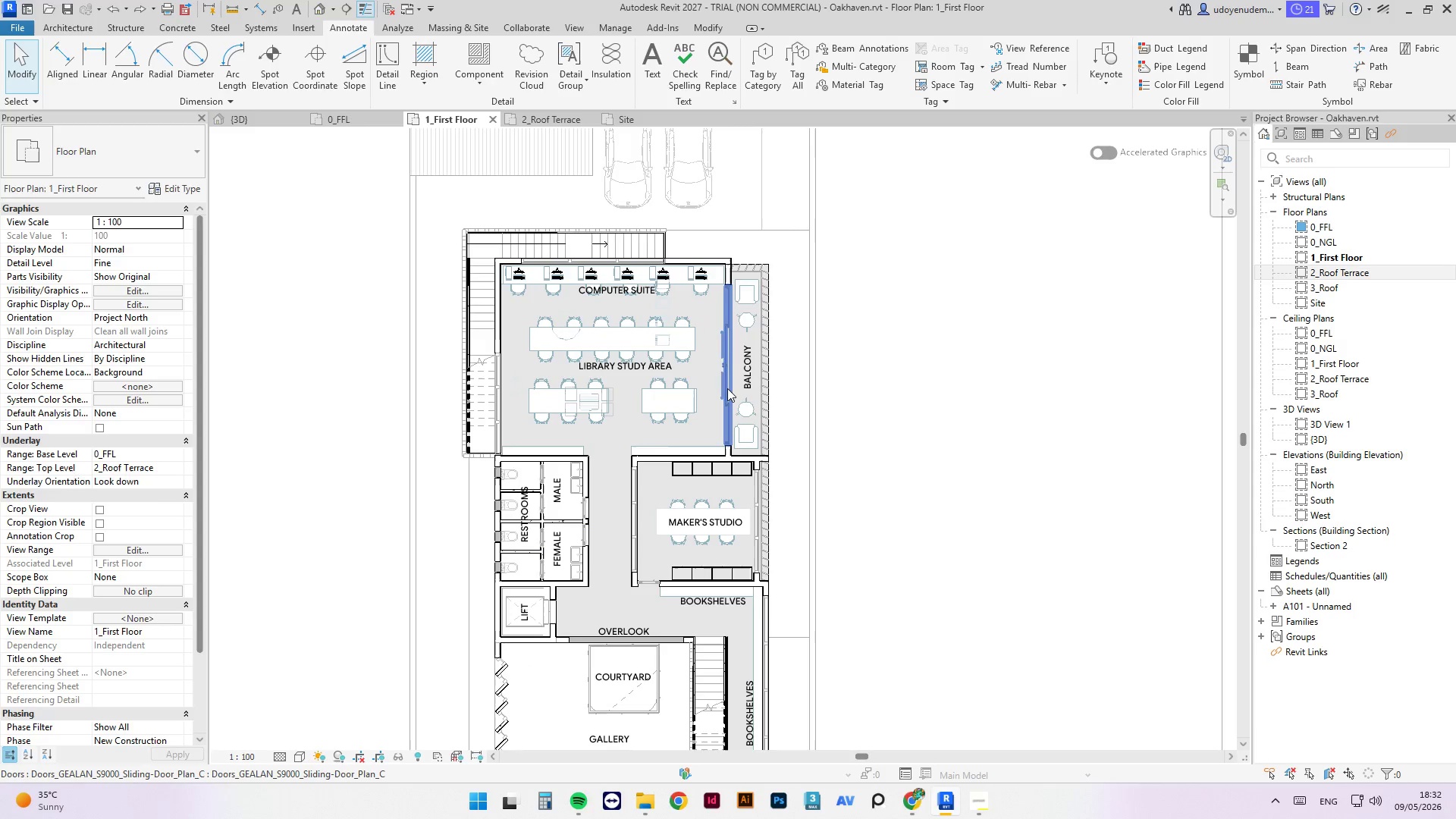 
mouse_move([61, 278])
 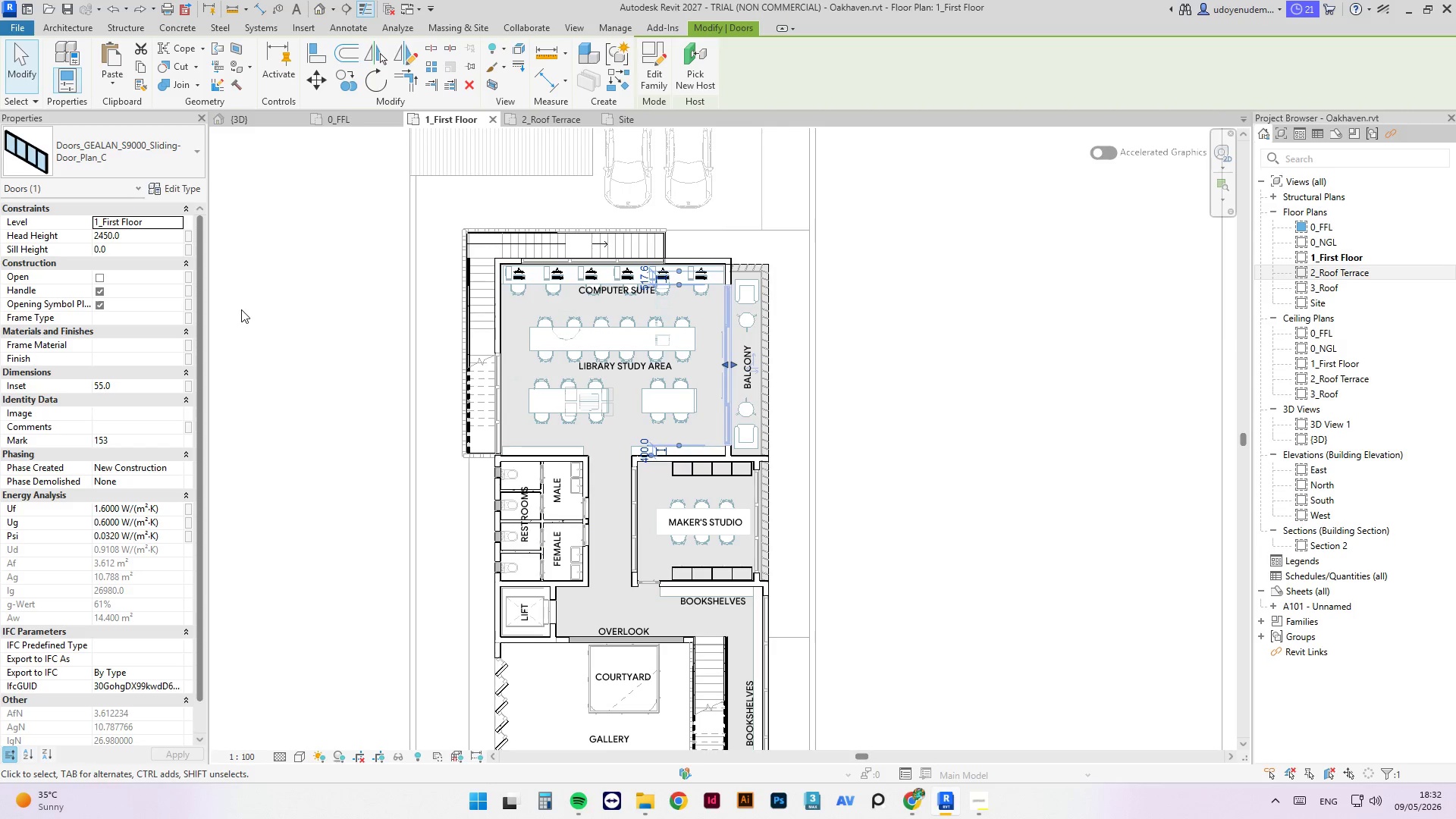 
wait(9.99)
 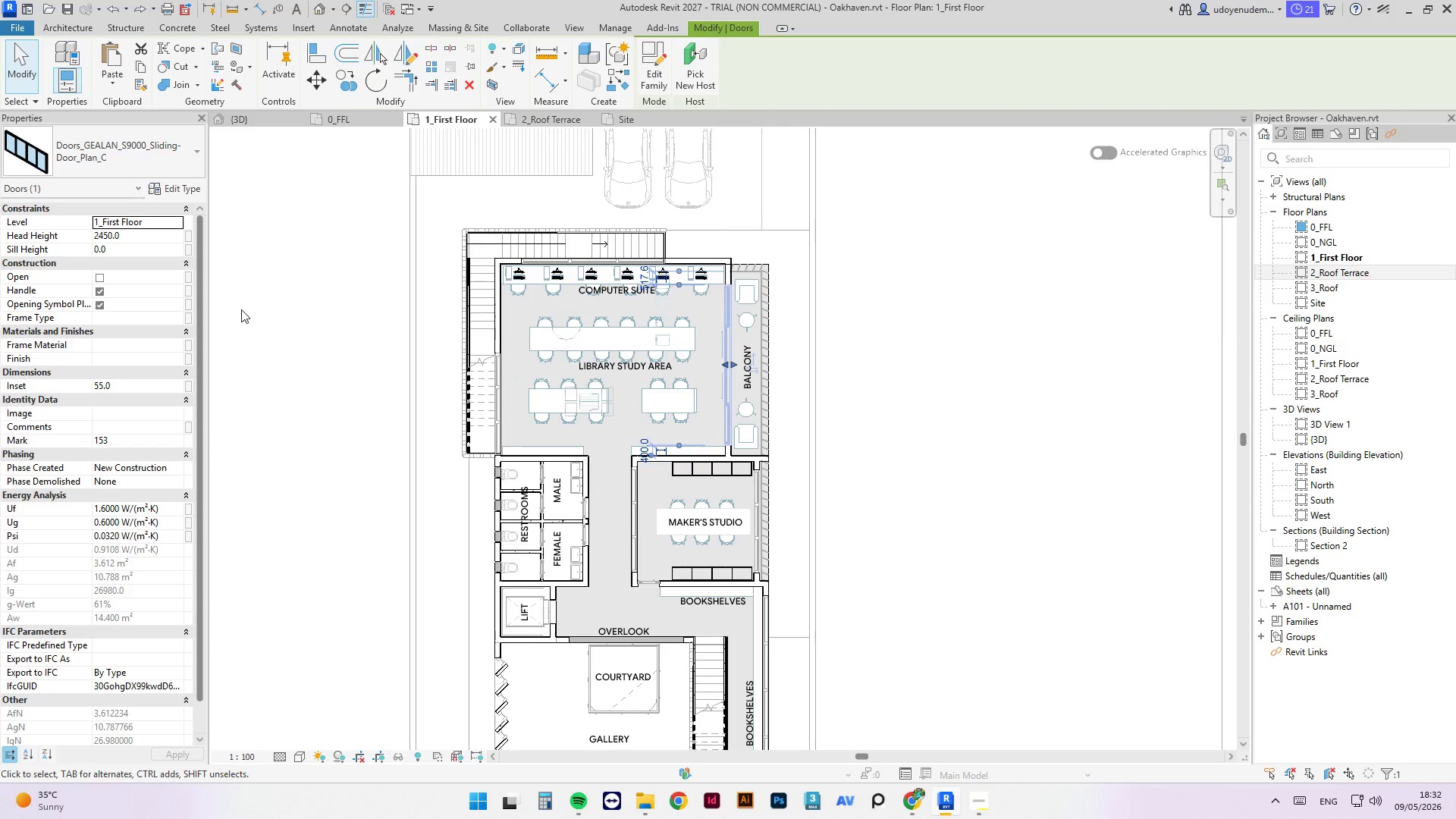 
scroll: coordinate [50, 414], scroll_direction: down, amount: 4.0
 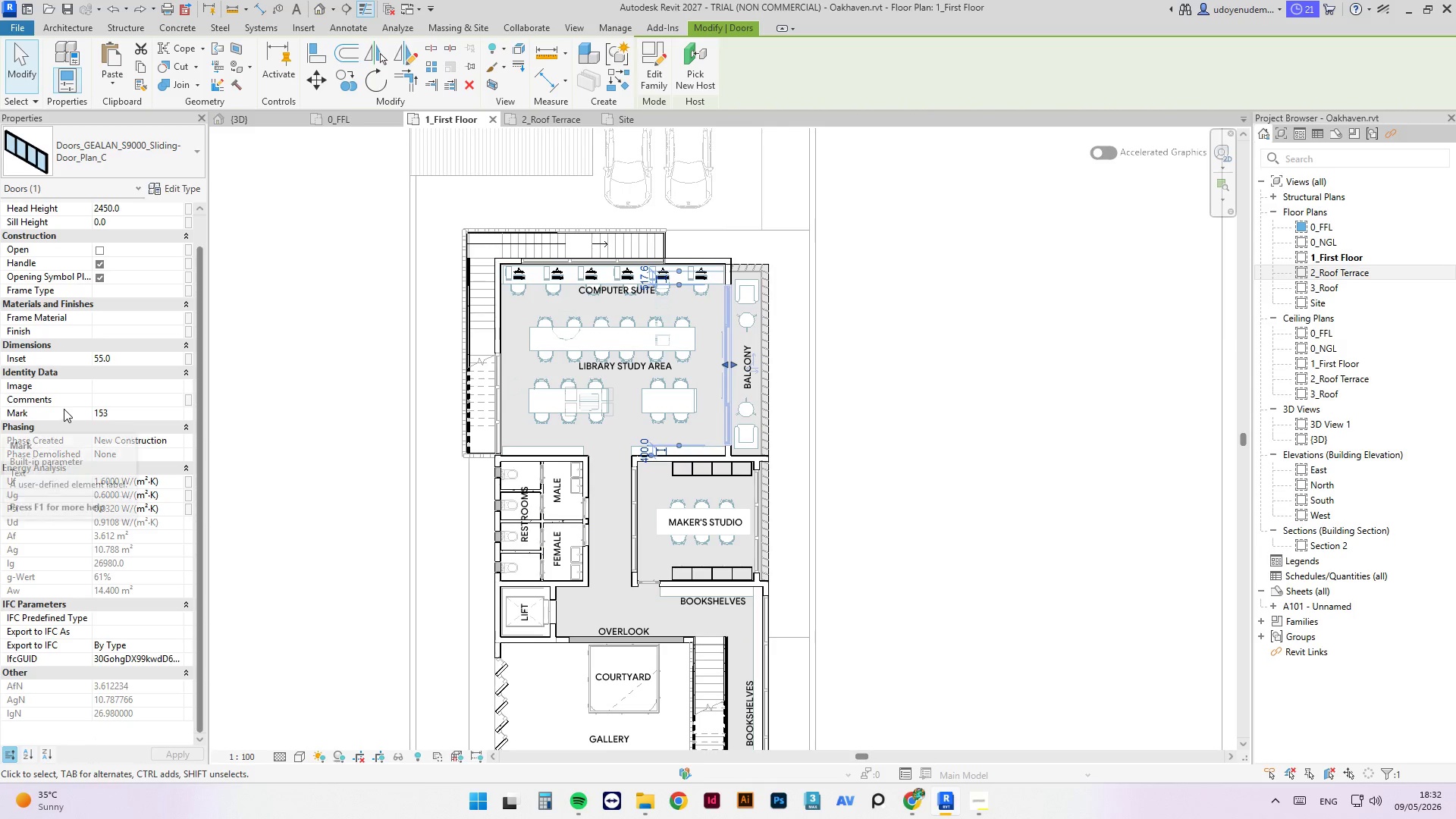 
scroll: coordinate [84, 424], scroll_direction: up, amount: 4.0
 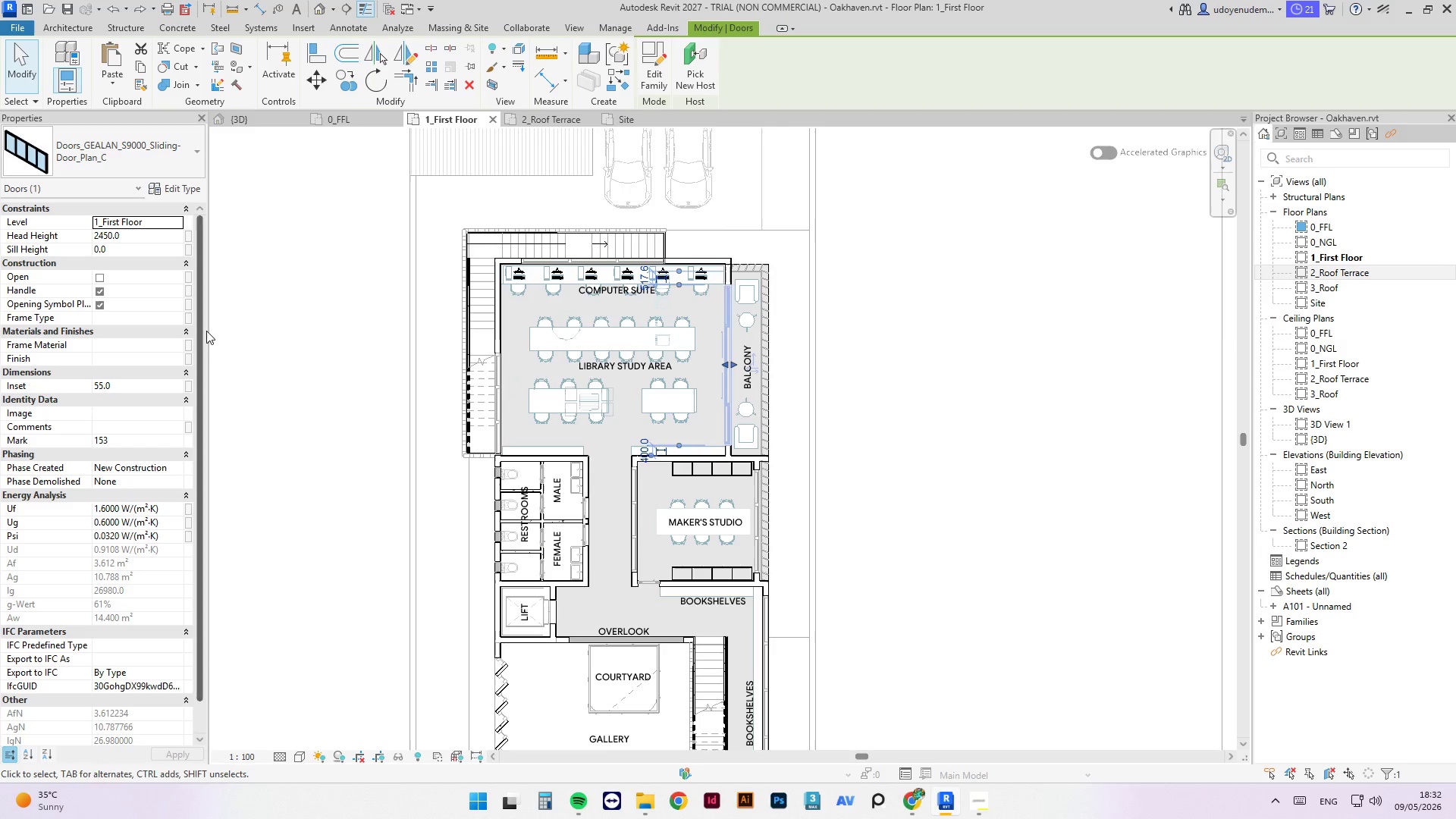 
left_click([187, 346])
 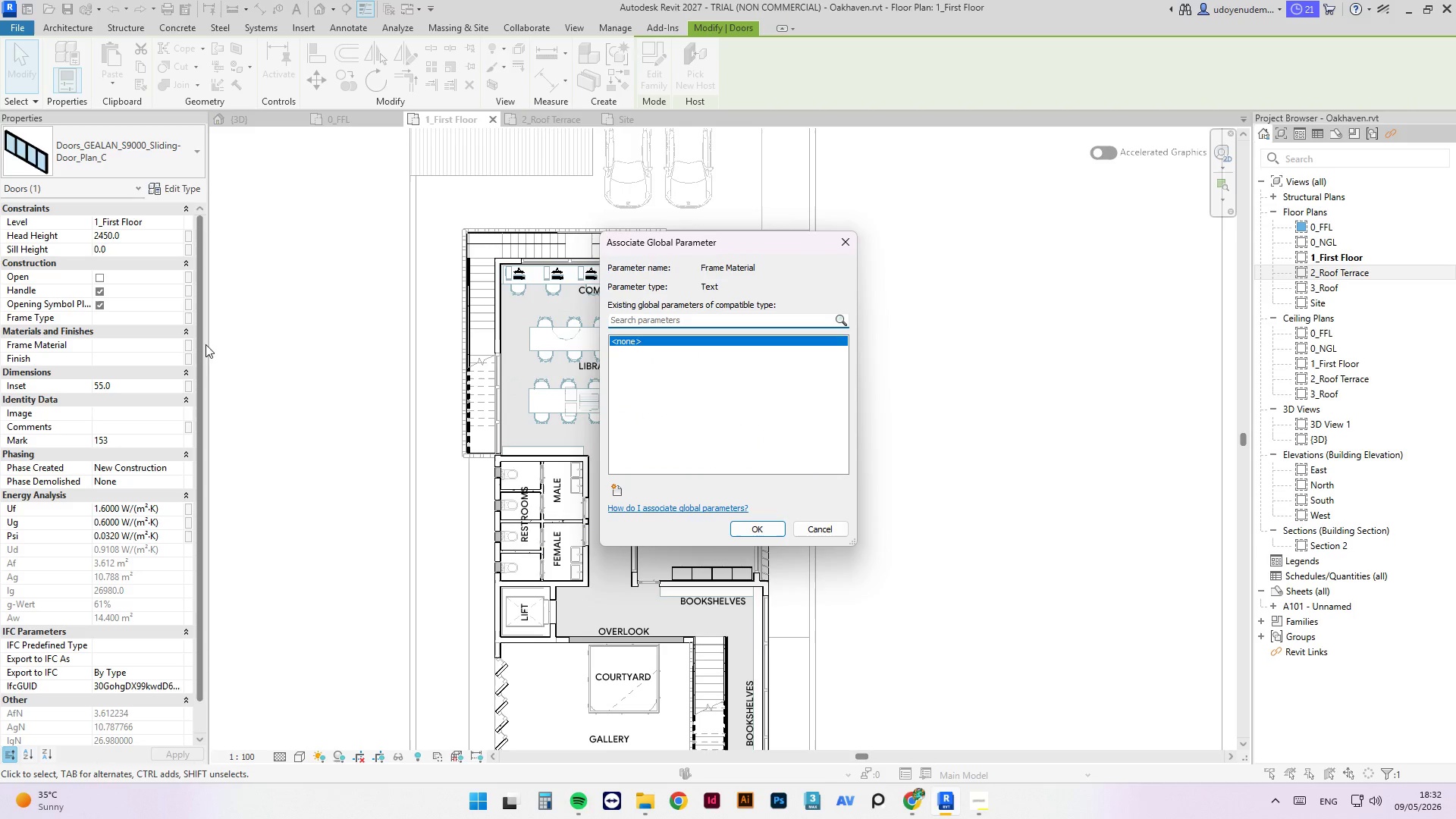 
left_click([158, 346])
 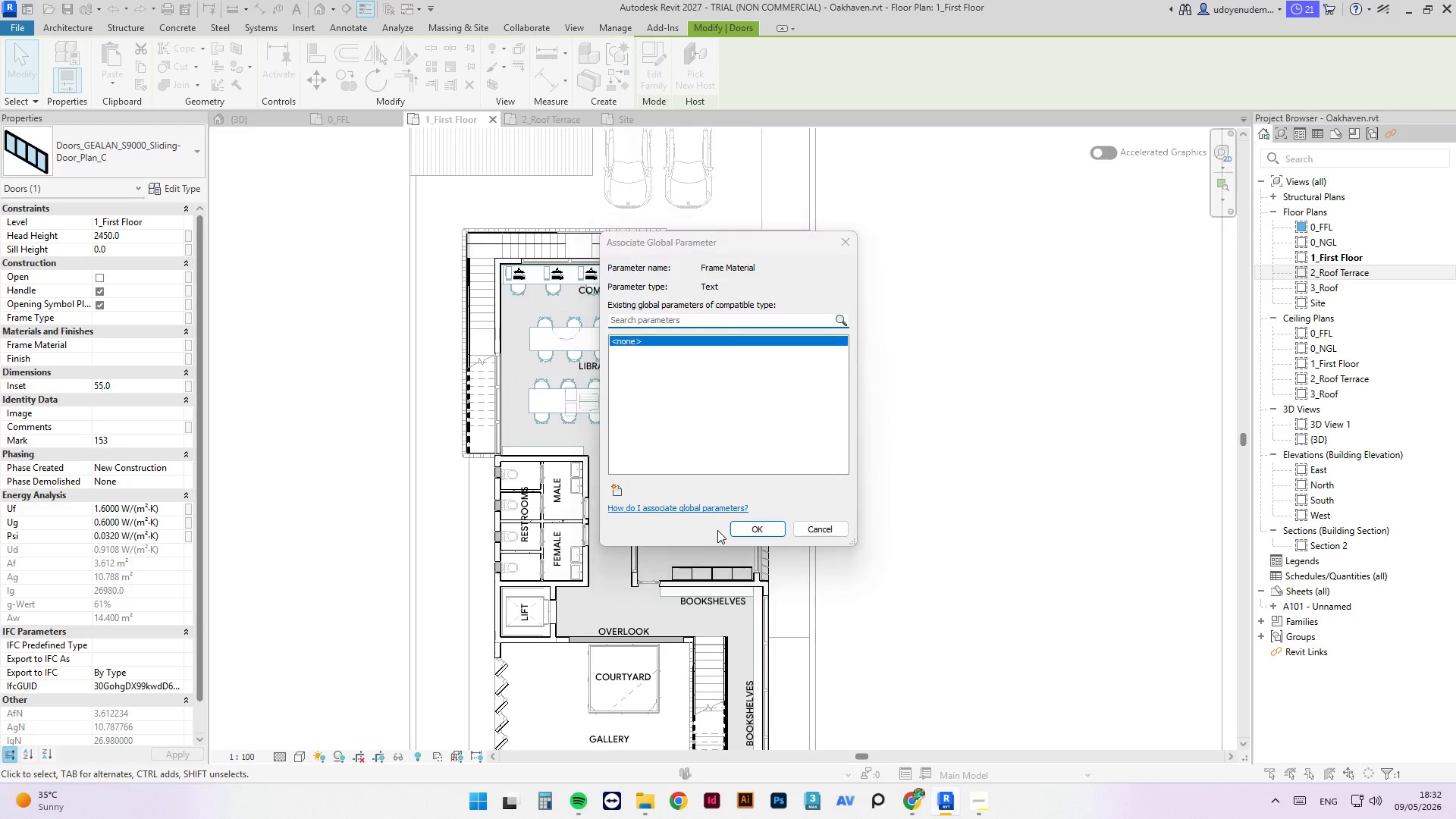 
left_click([731, 526])
 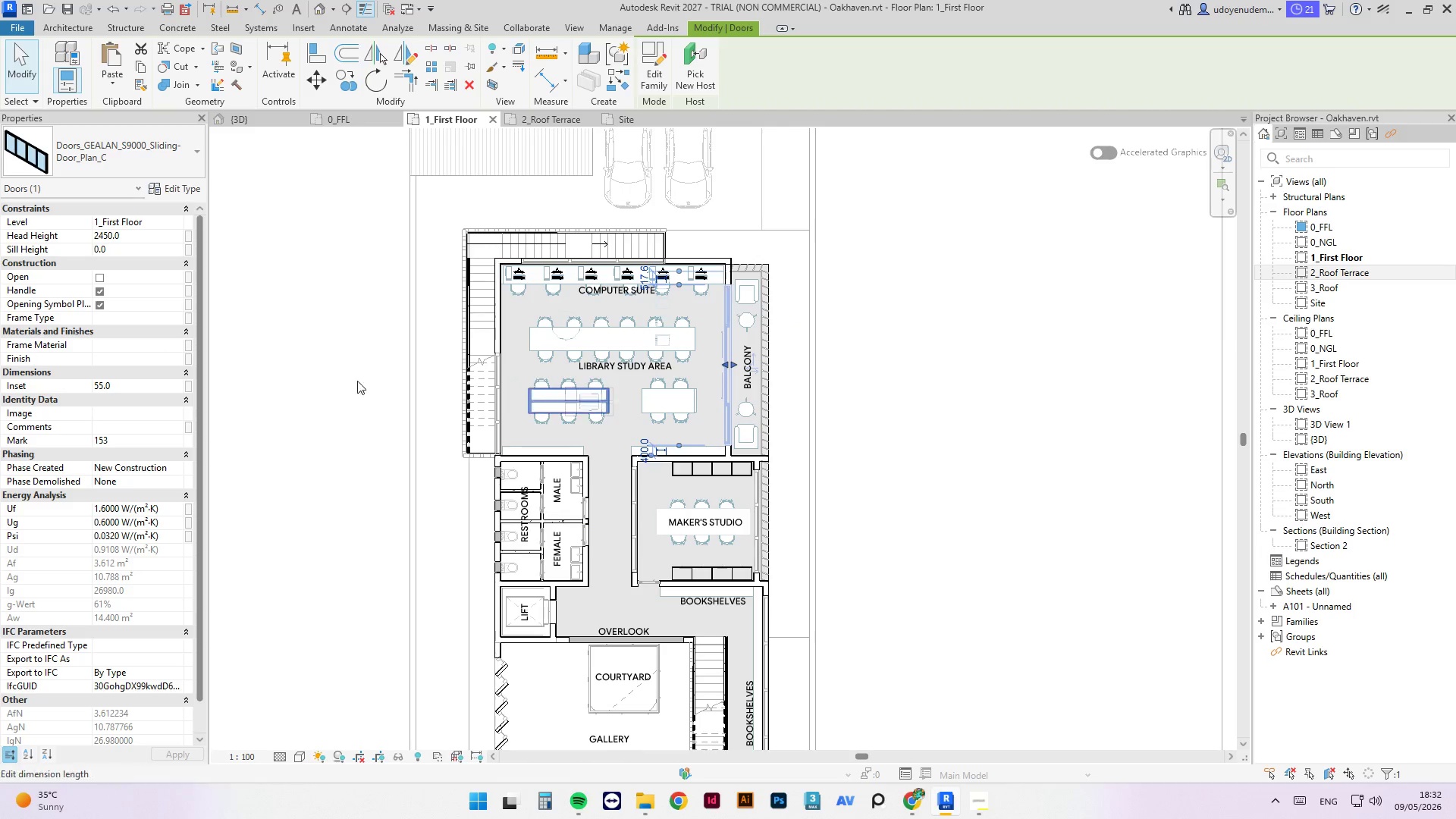 
left_click([131, 343])
 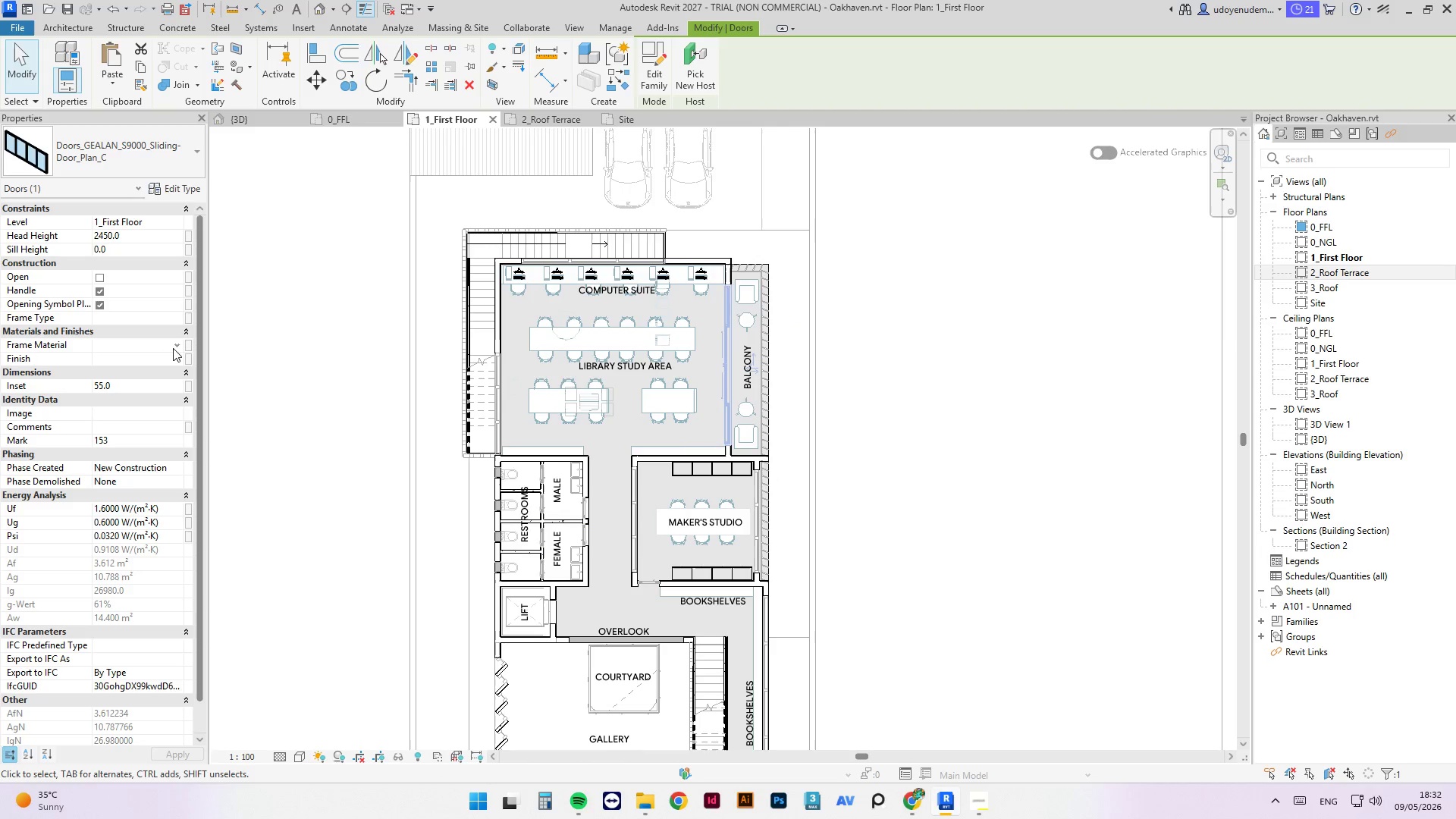 
left_click([173, 348])
 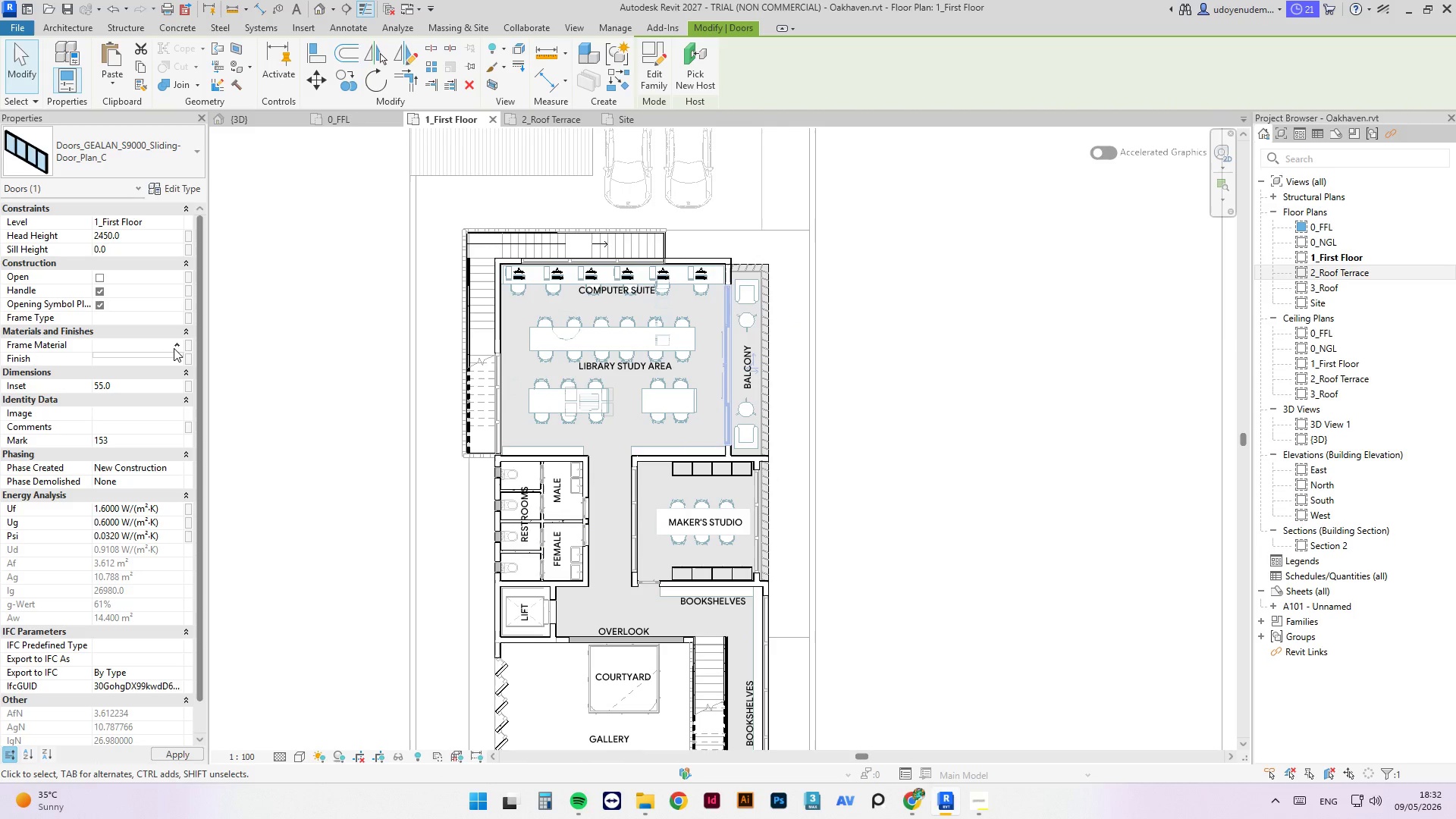 
left_click([174, 347])
 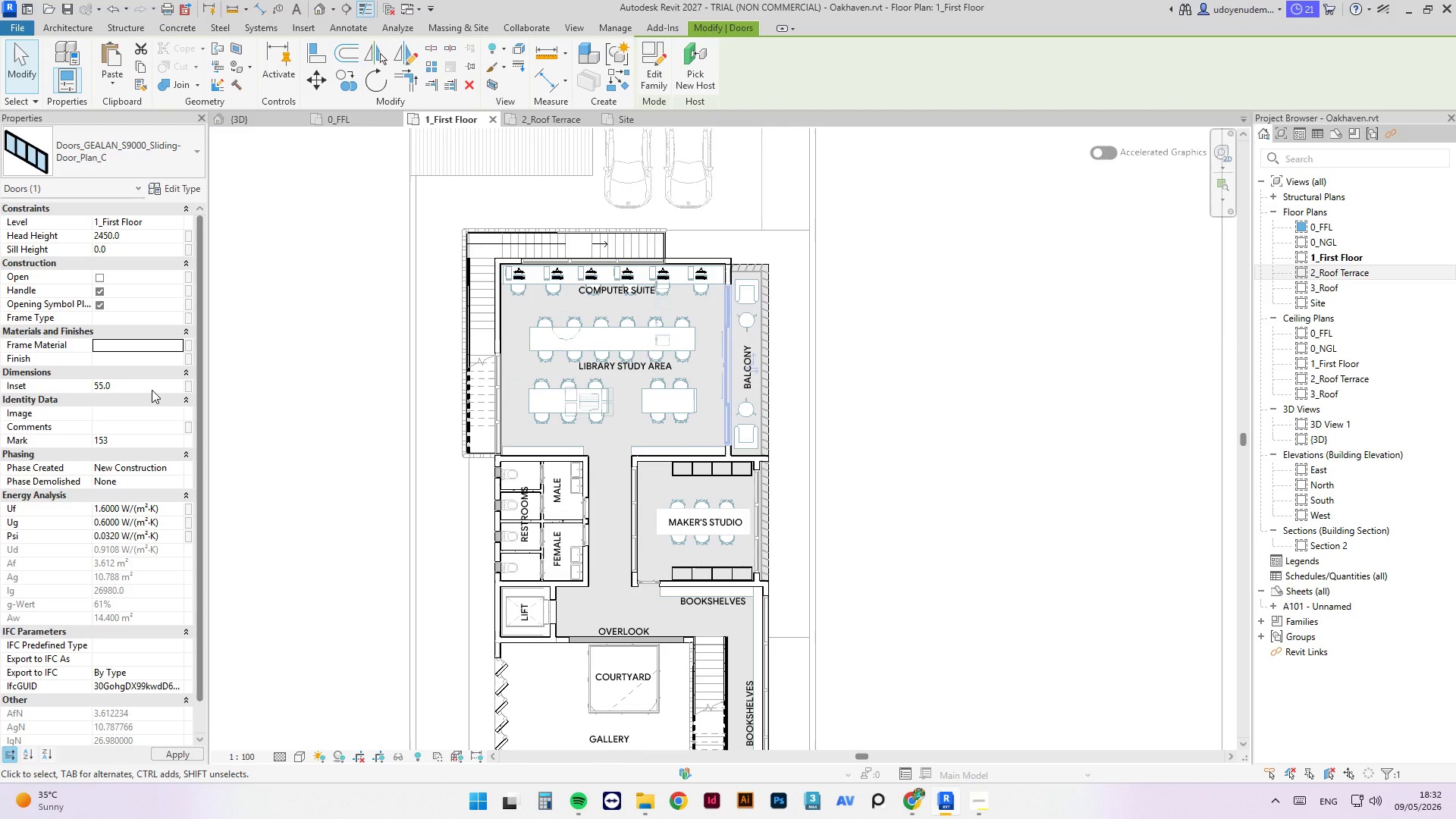 
left_click([152, 390])
 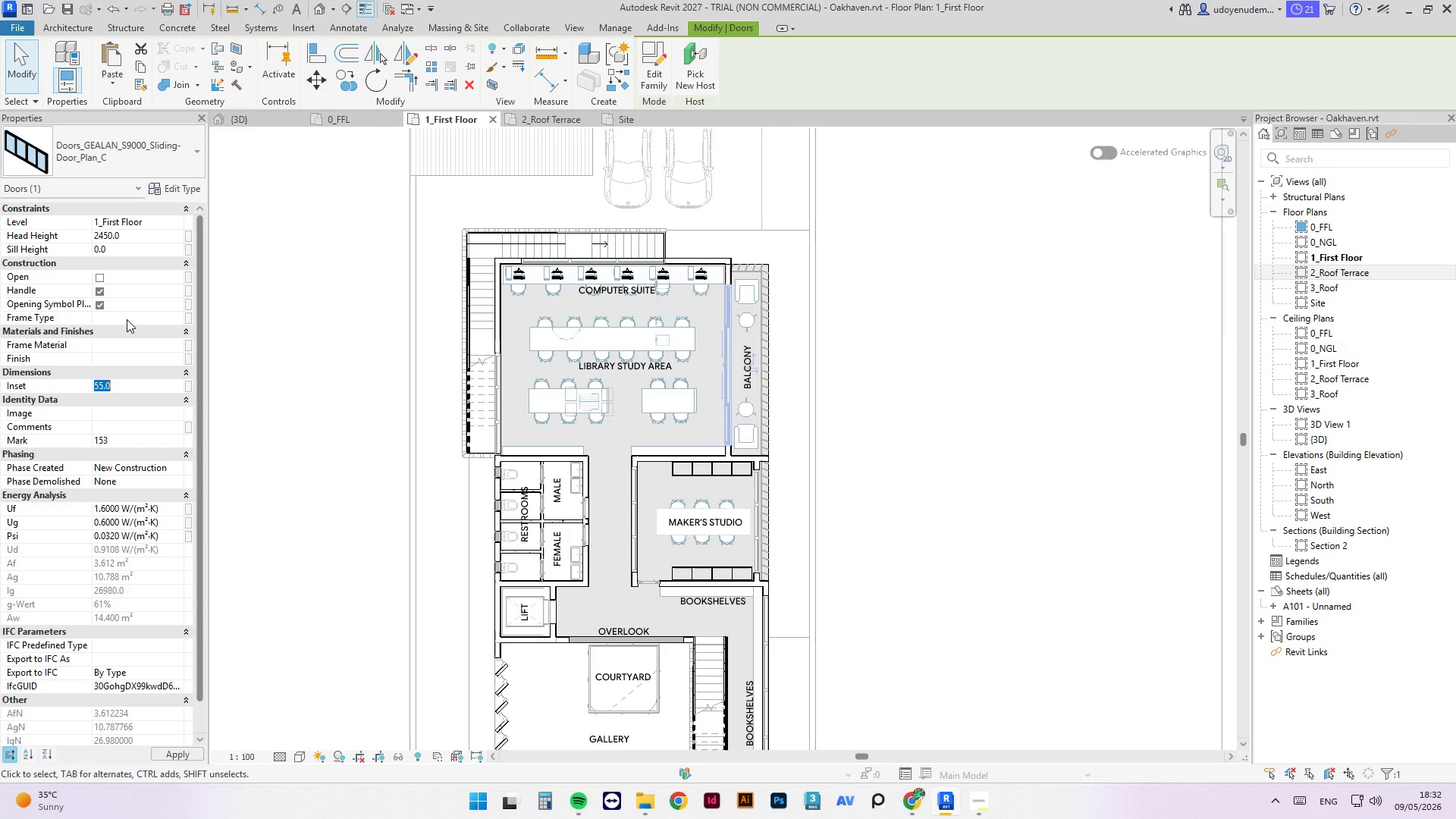 
key(Numpad0)
 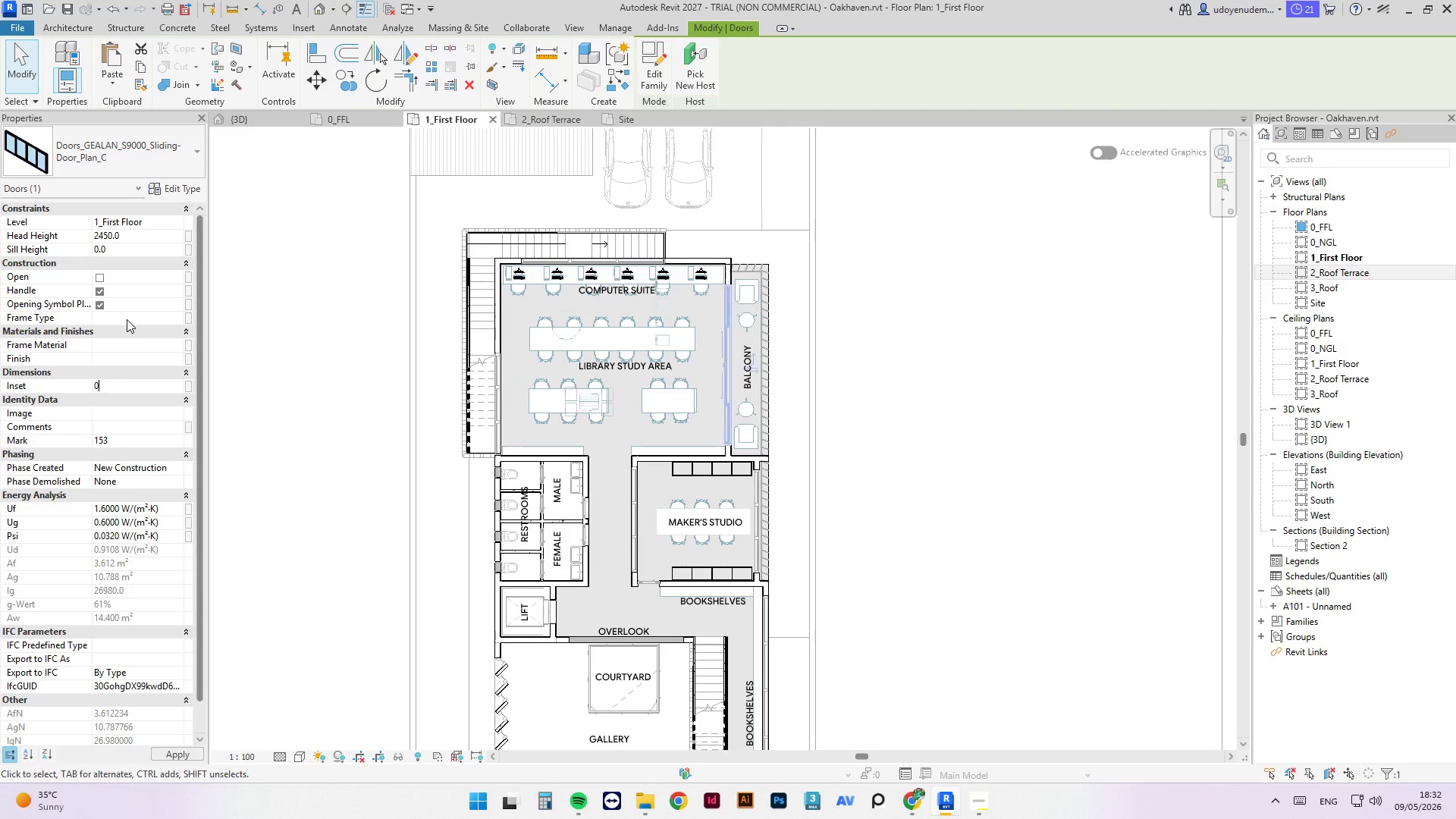 
key(NumpadEnter)
 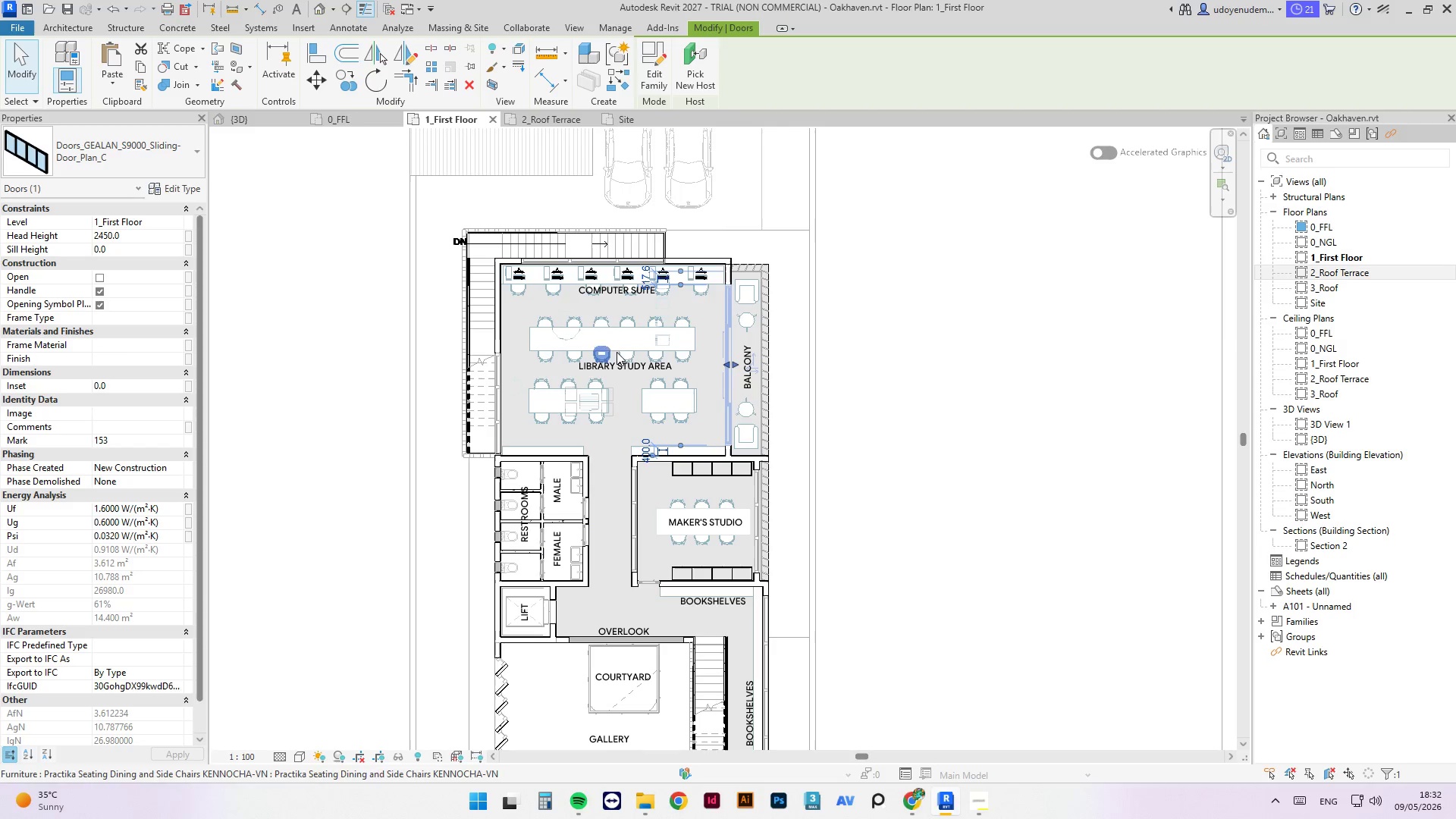 
left_click([839, 265])
 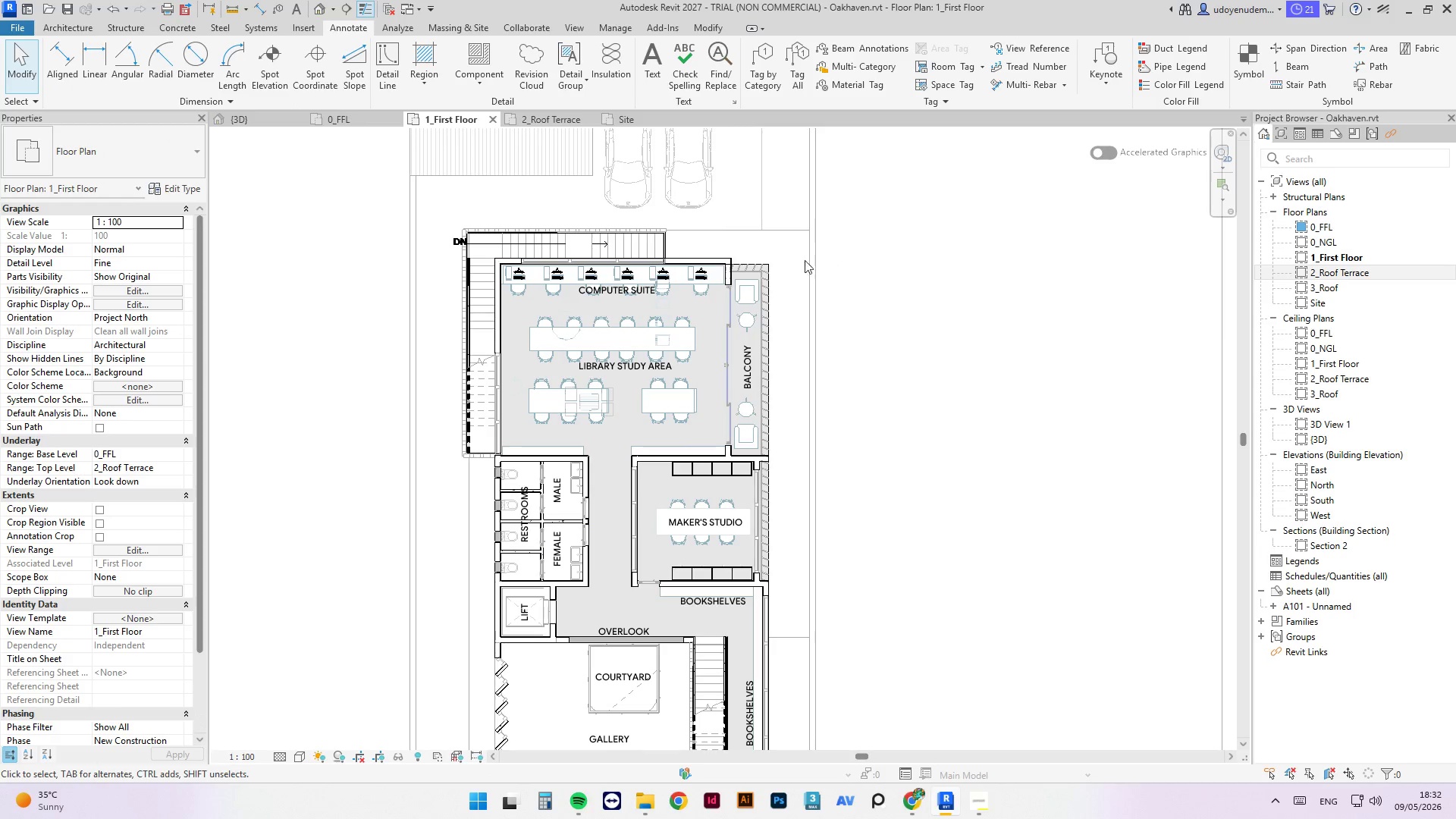 
scroll: coordinate [730, 451], scroll_direction: up, amount: 10.0
 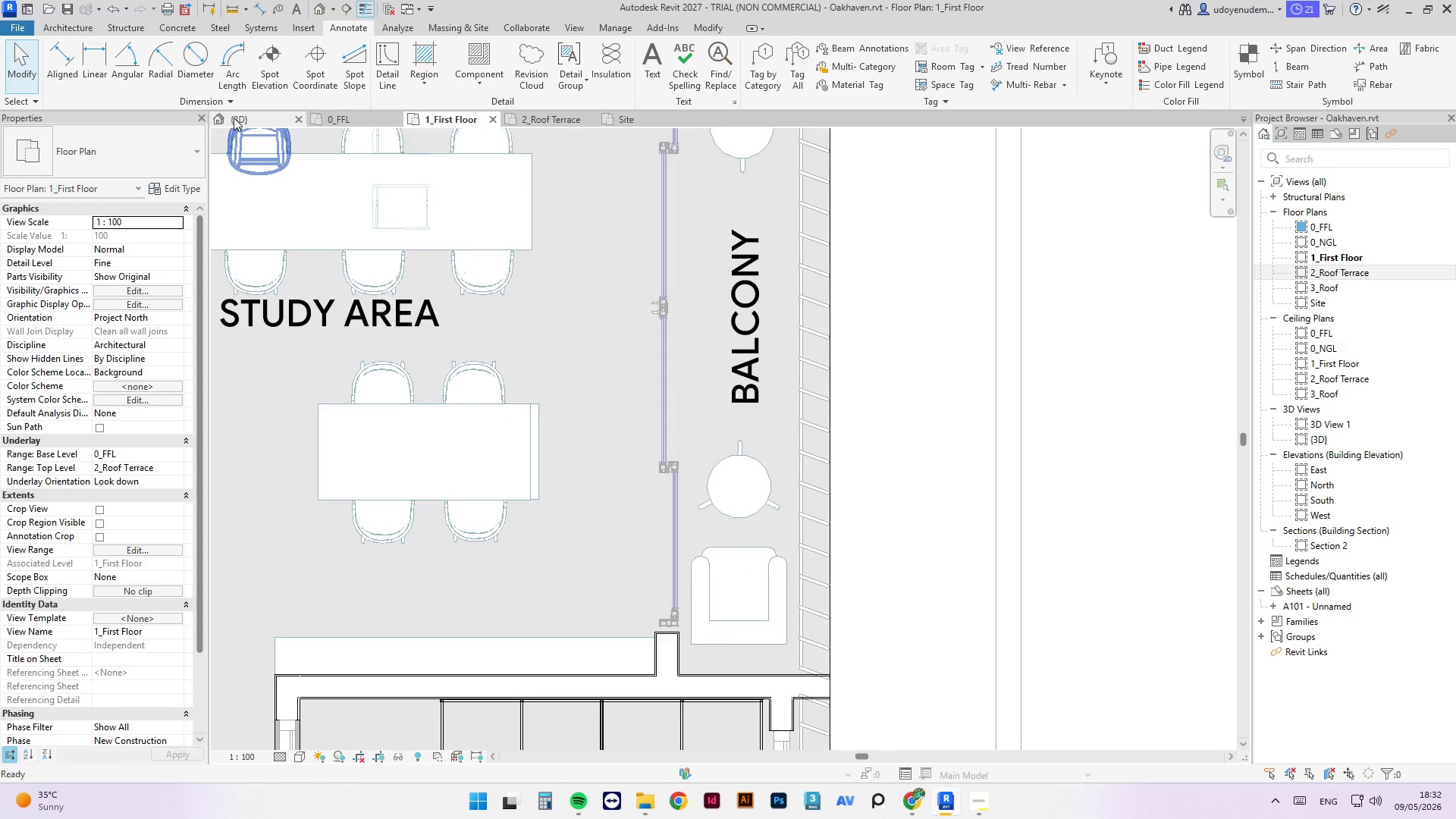 
scroll: coordinate [624, 402], scroll_direction: down, amount: 2.0
 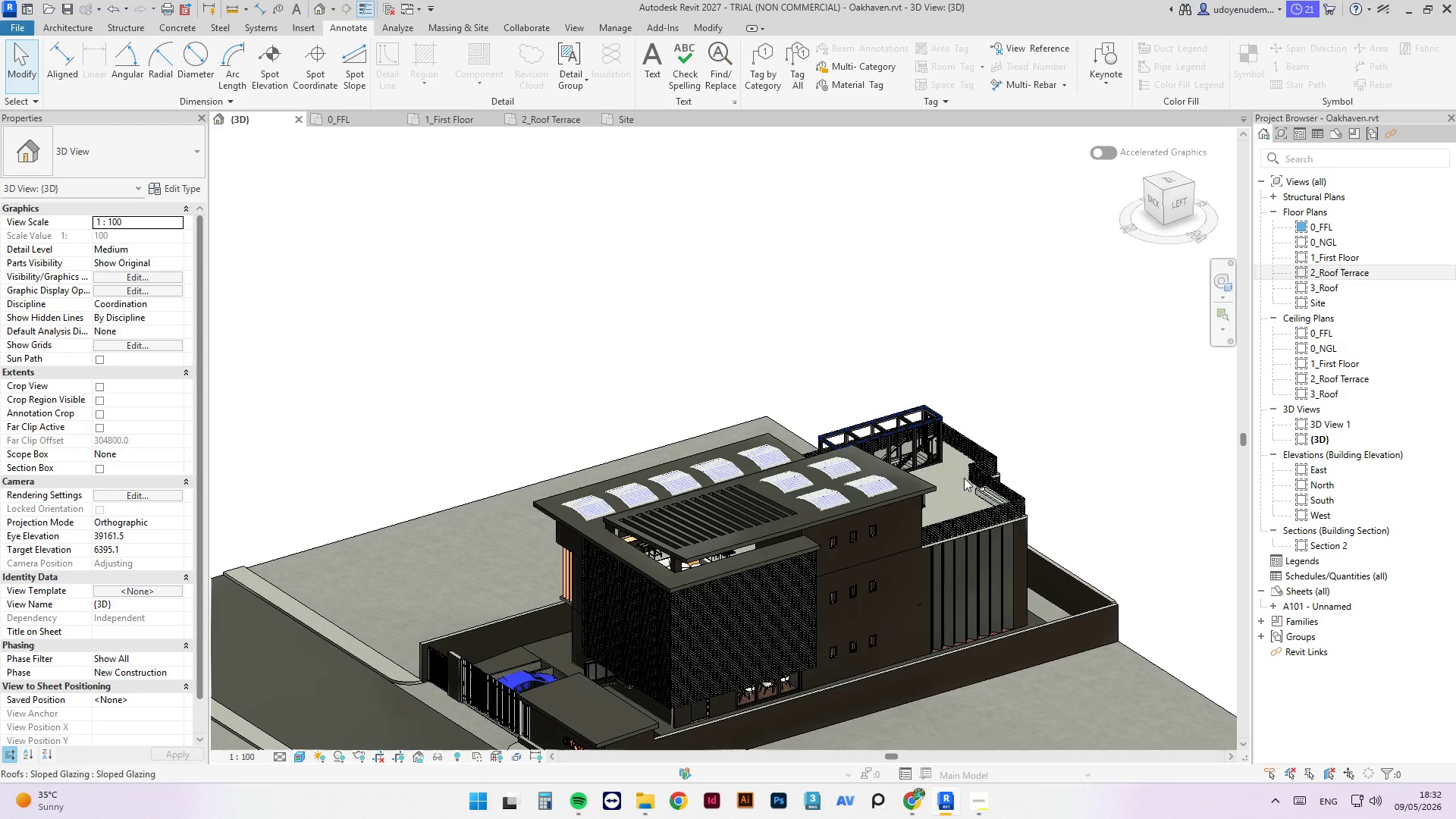 
hold_key(key=ShiftLeft, duration=2.23)
 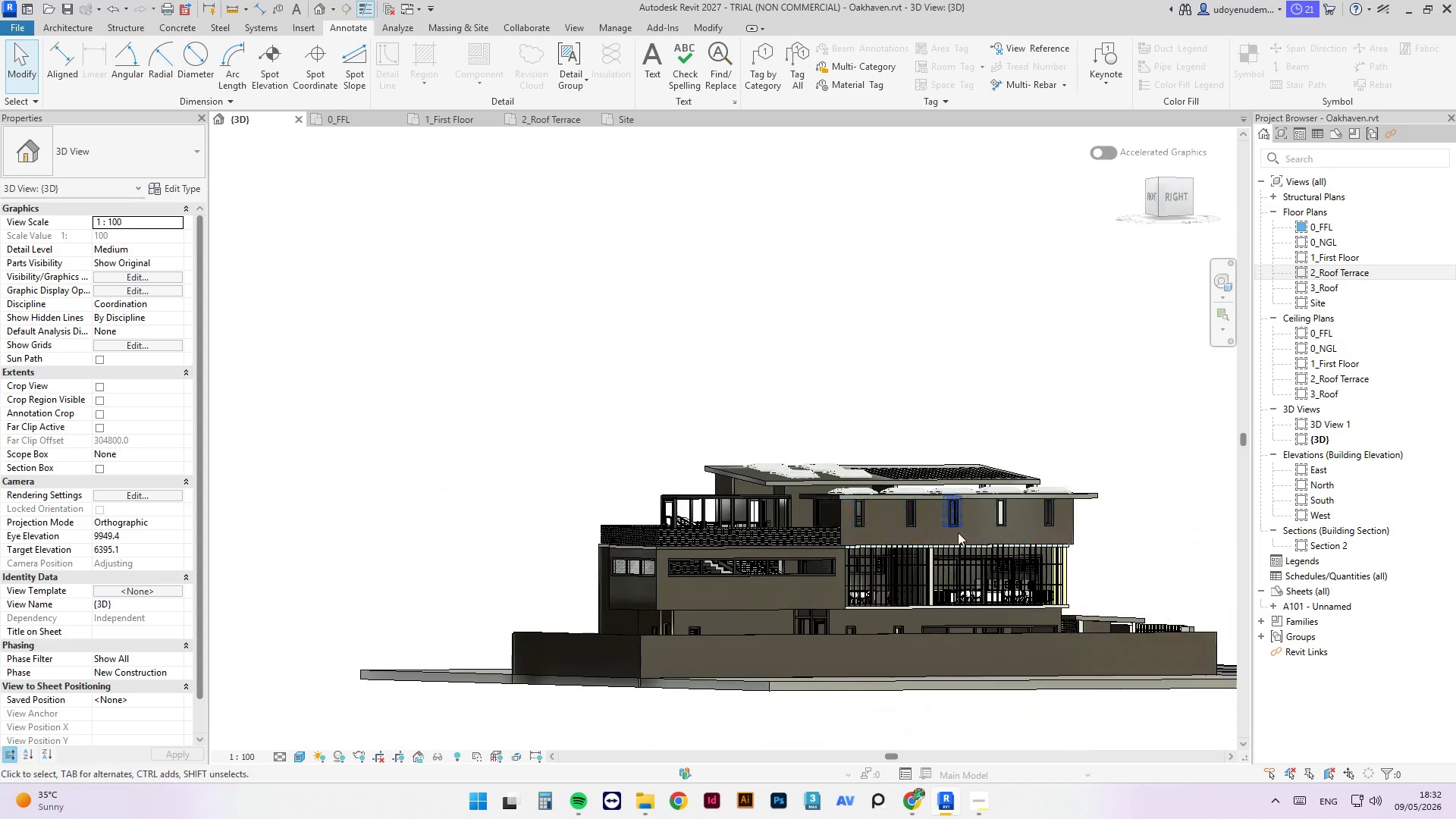 
scroll: coordinate [943, 619], scroll_direction: up, amount: 21.0
 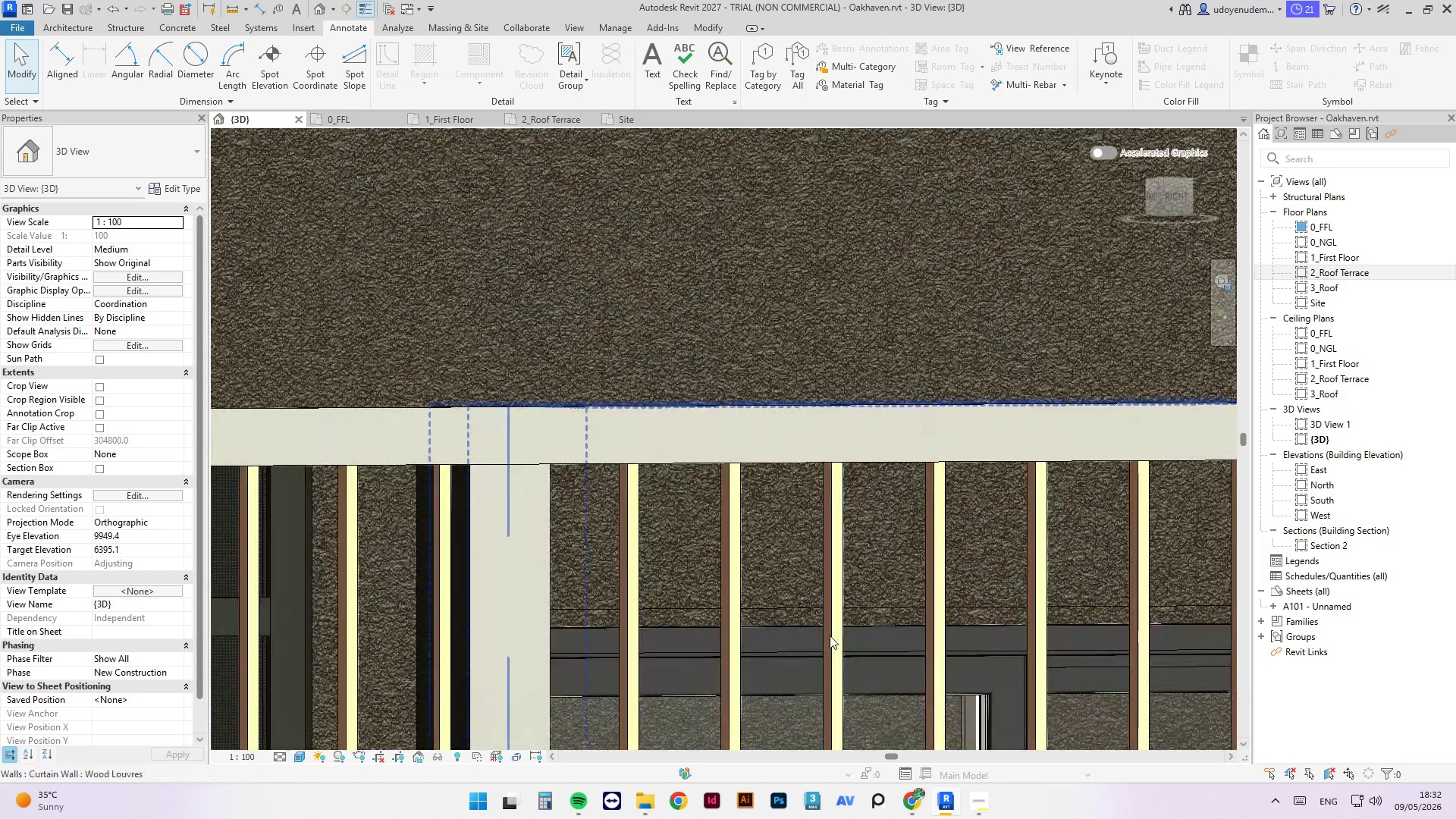 
scroll: coordinate [604, 470], scroll_direction: down, amount: 9.0
 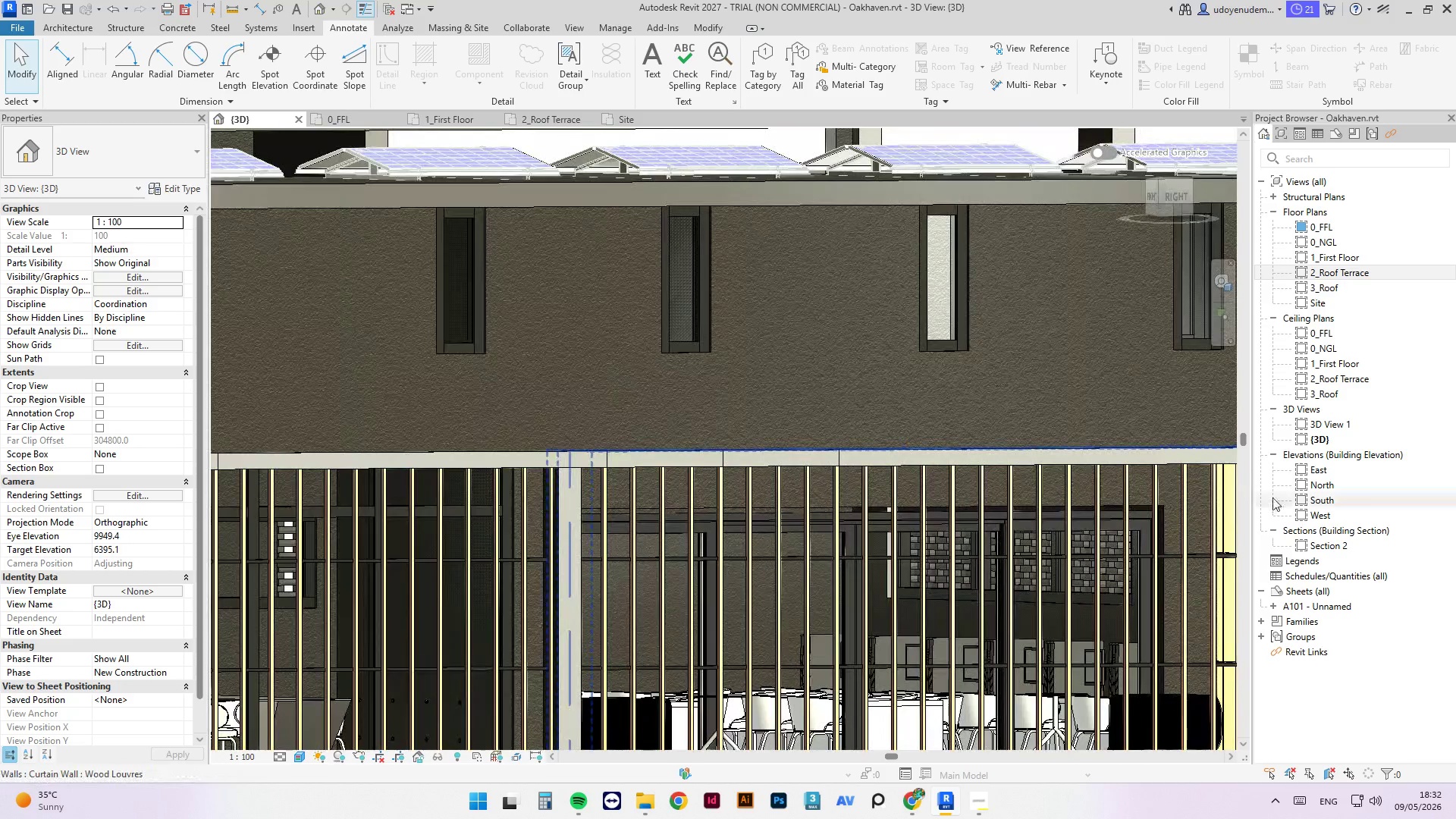 
hold_key(key=ShiftLeft, duration=1.23)
 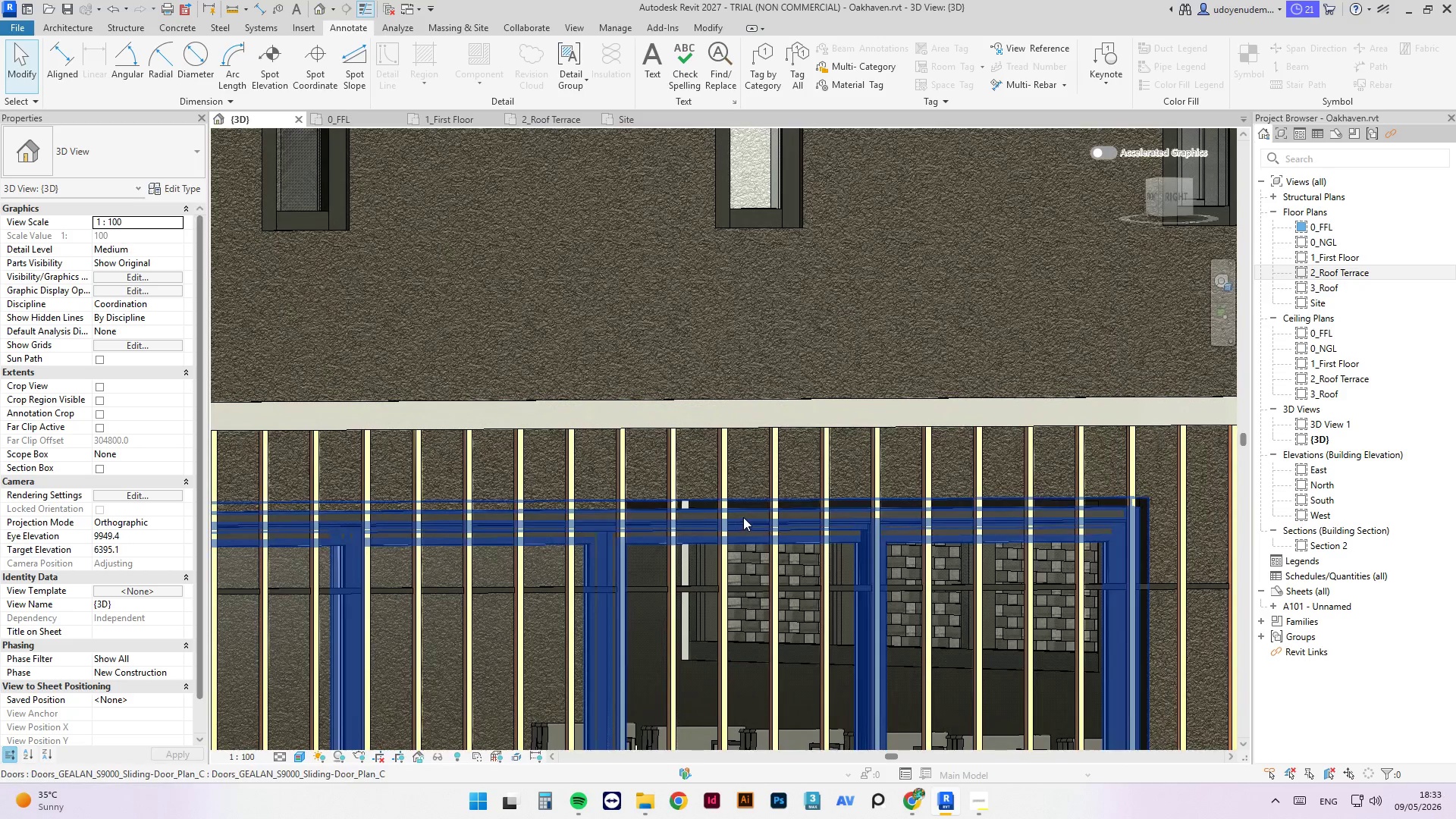 
scroll: coordinate [1168, 518], scroll_direction: up, amount: 4.0
 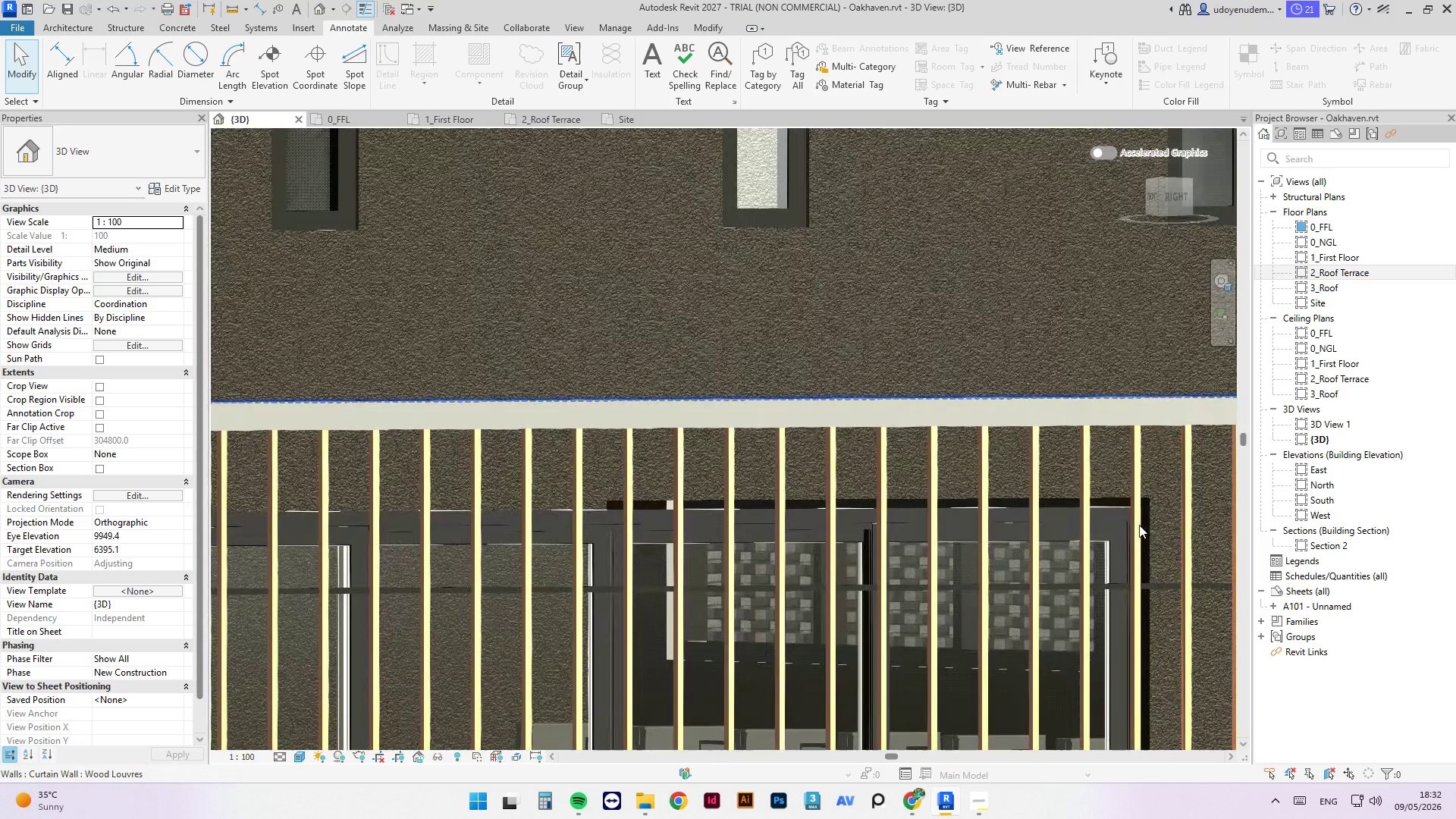 
left_click([744, 516])
 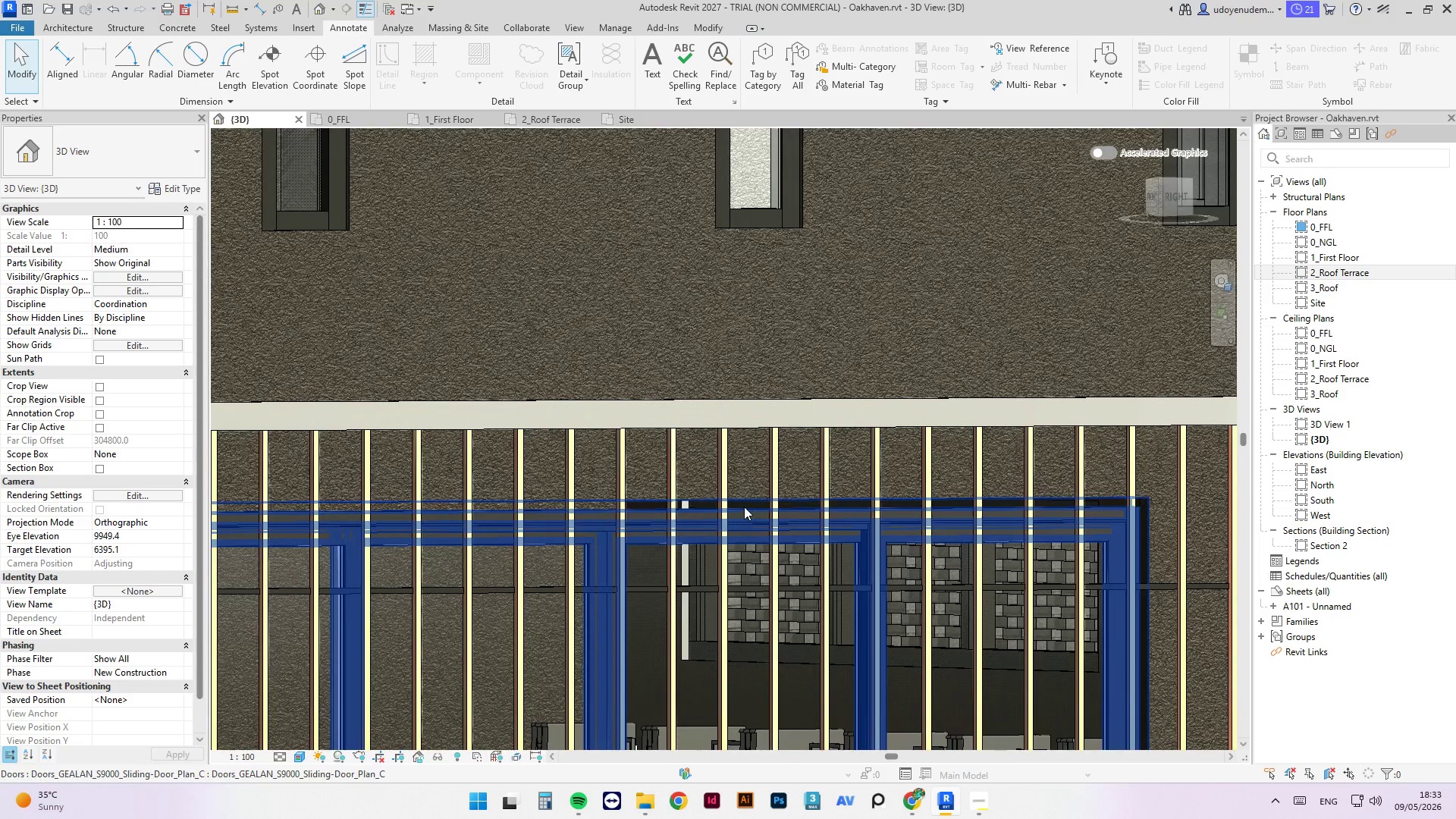 
left_click([744, 507])
 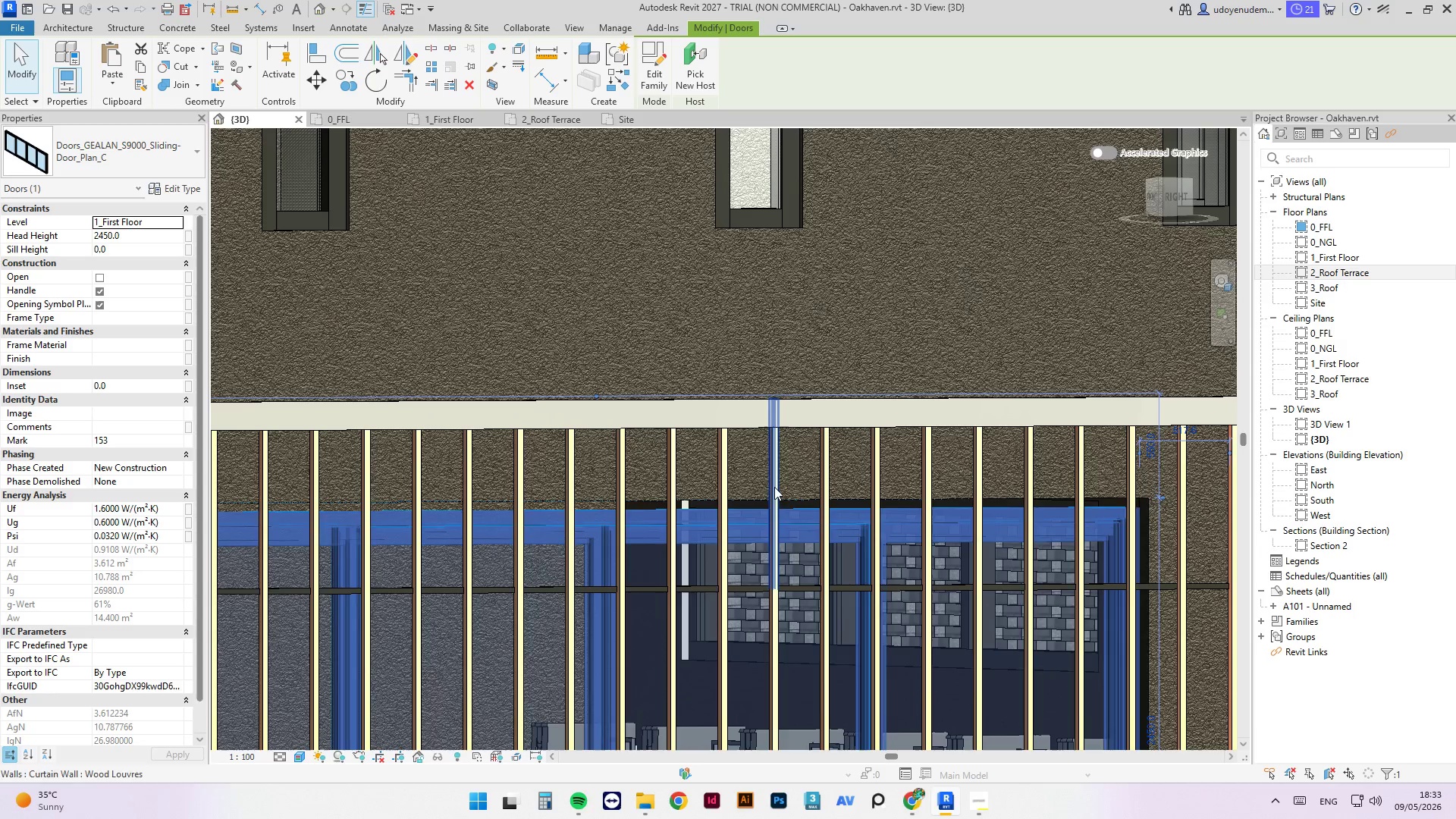 
wait(5.14)
 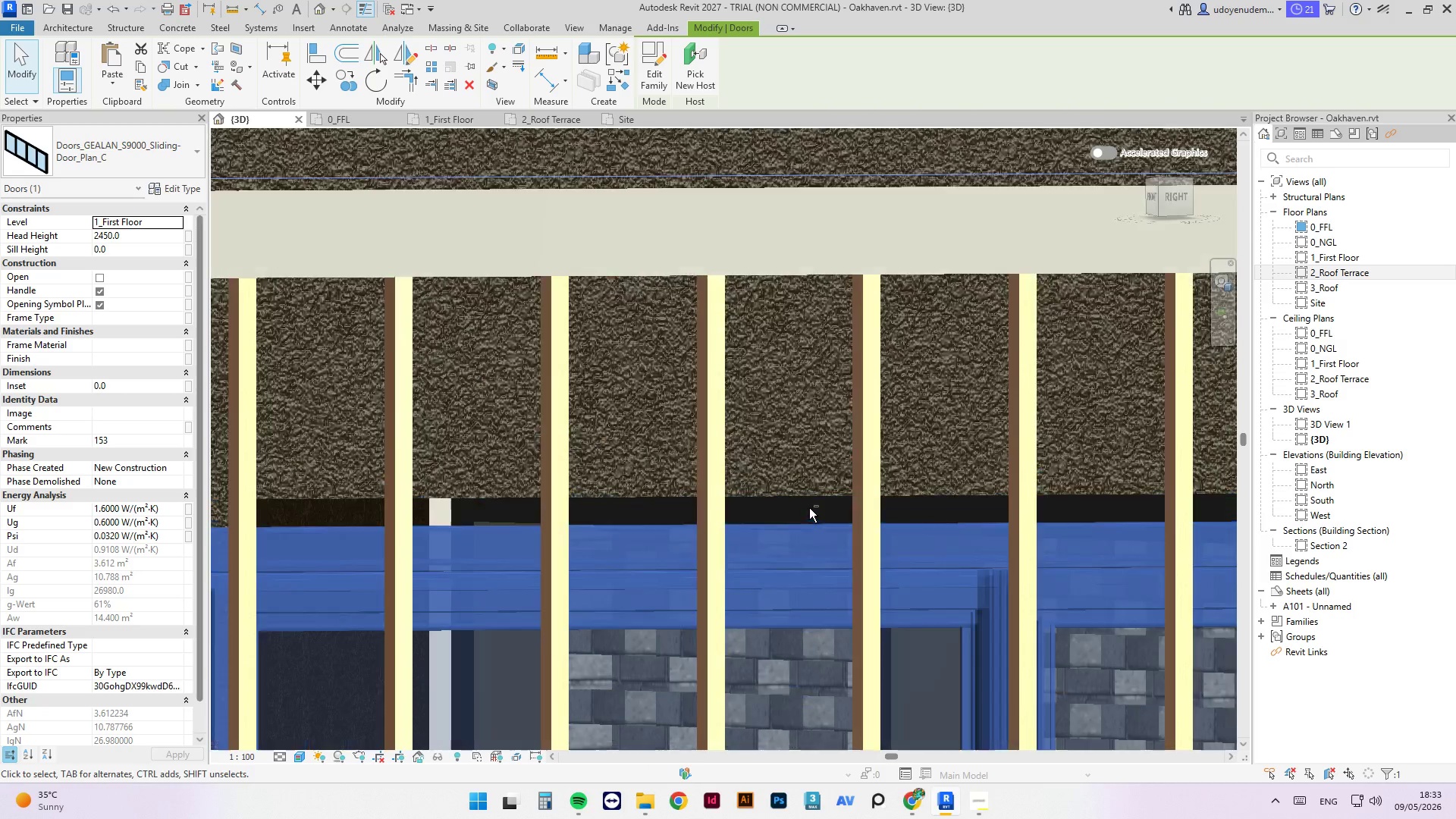 
hold_key(key=ShiftLeft, duration=0.31)
 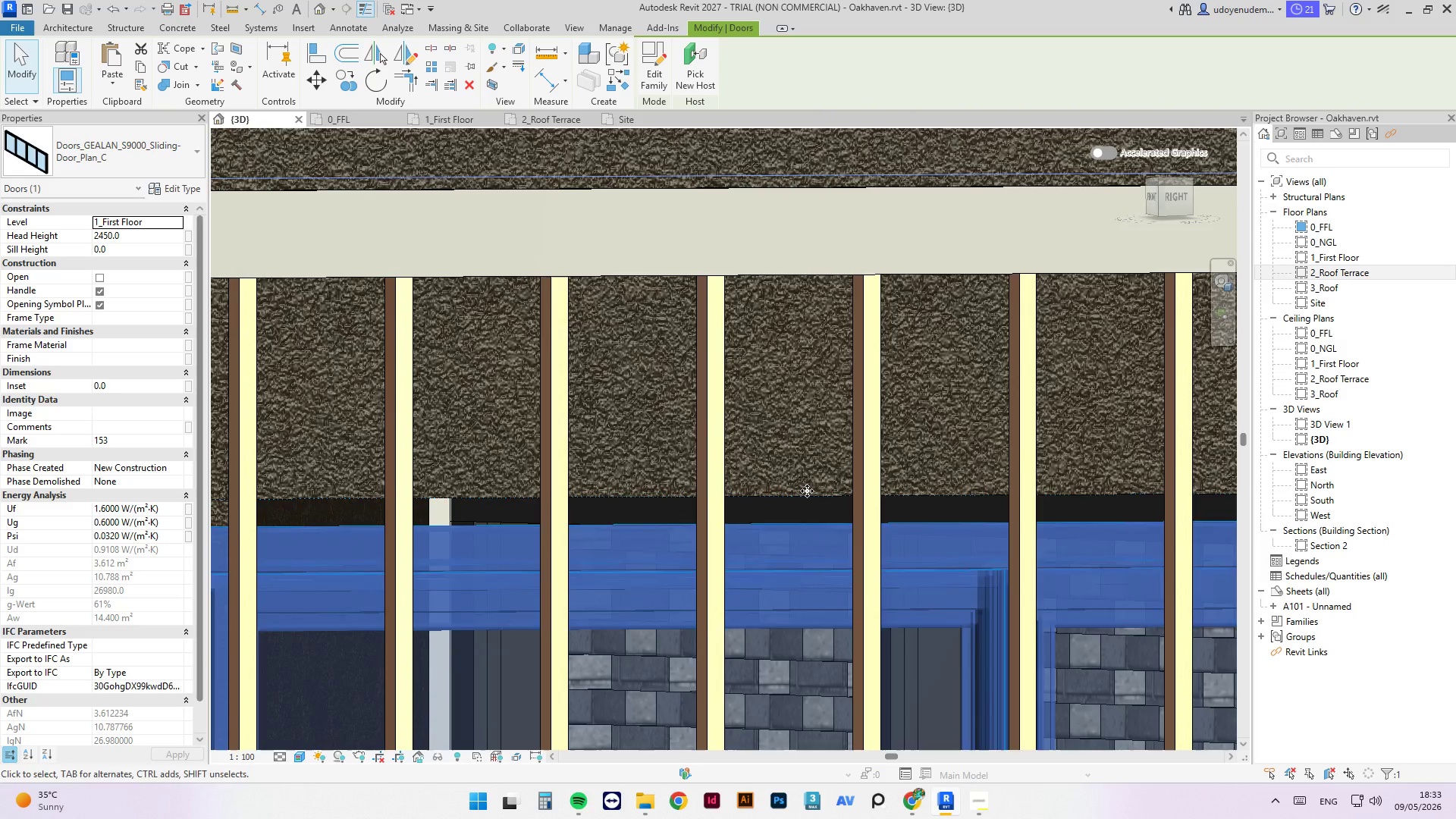 
scroll: coordinate [802, 506], scroll_direction: up, amount: 8.0
 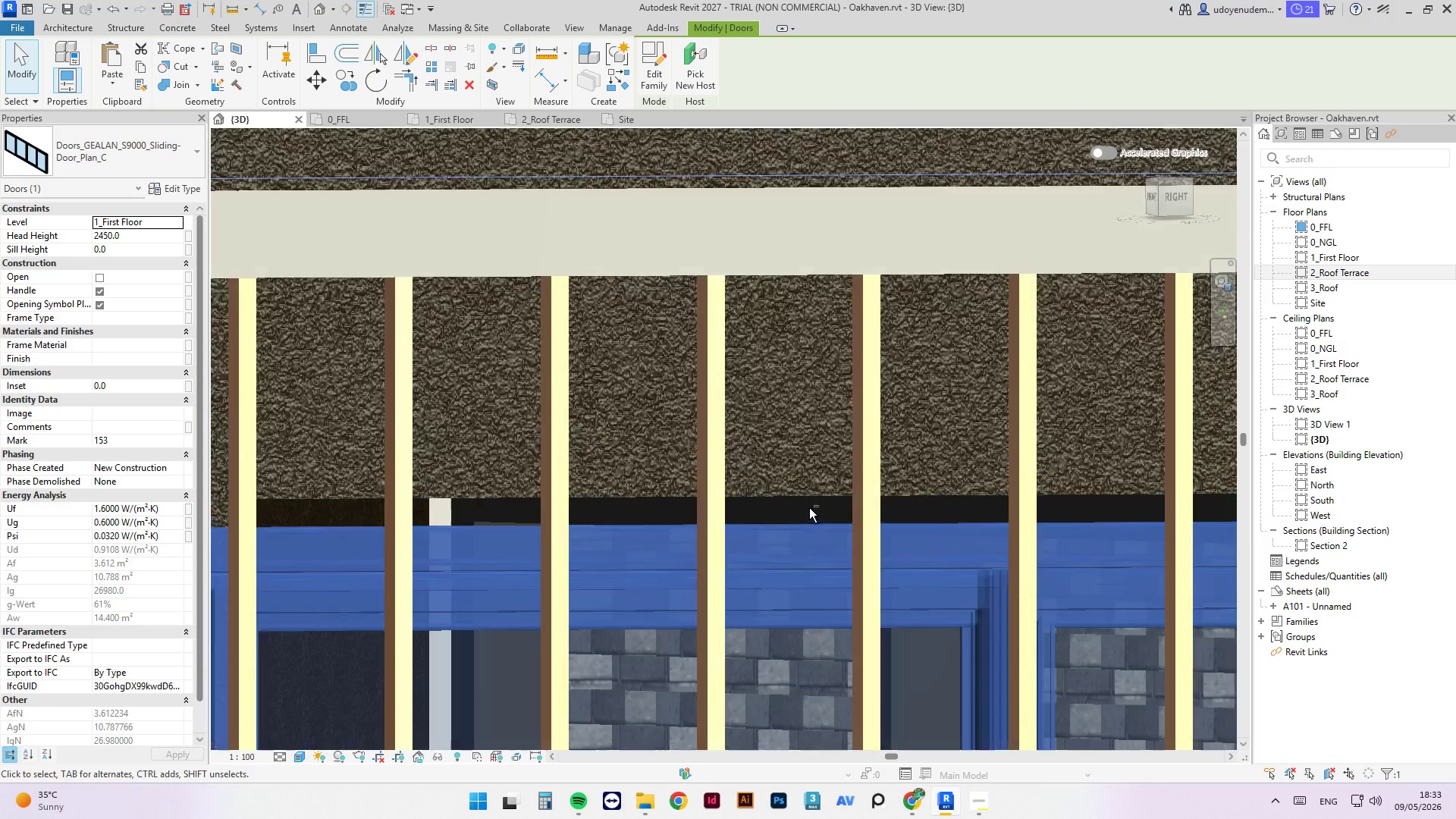 
key(Tab)
 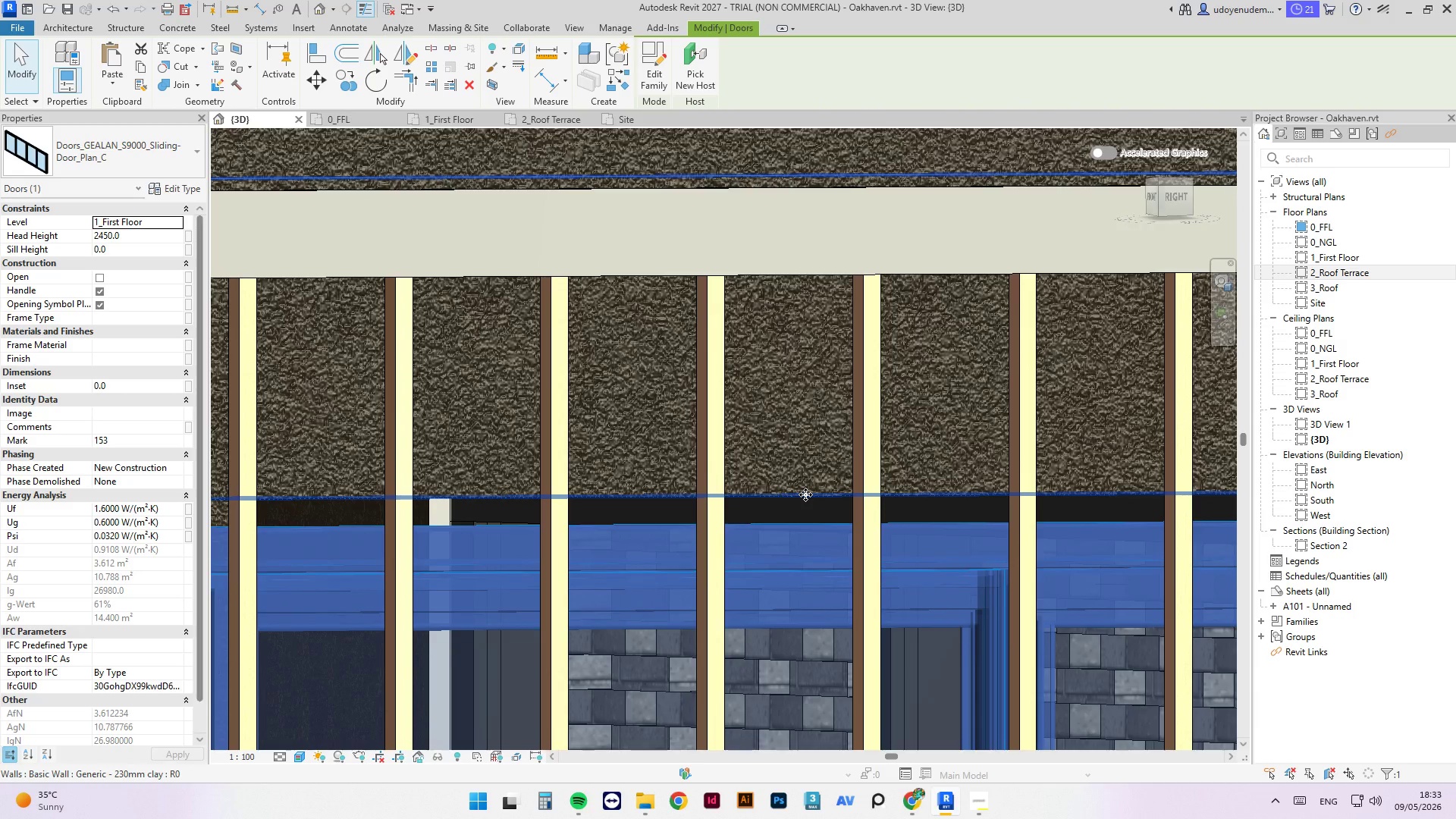 
left_click([805, 494])
 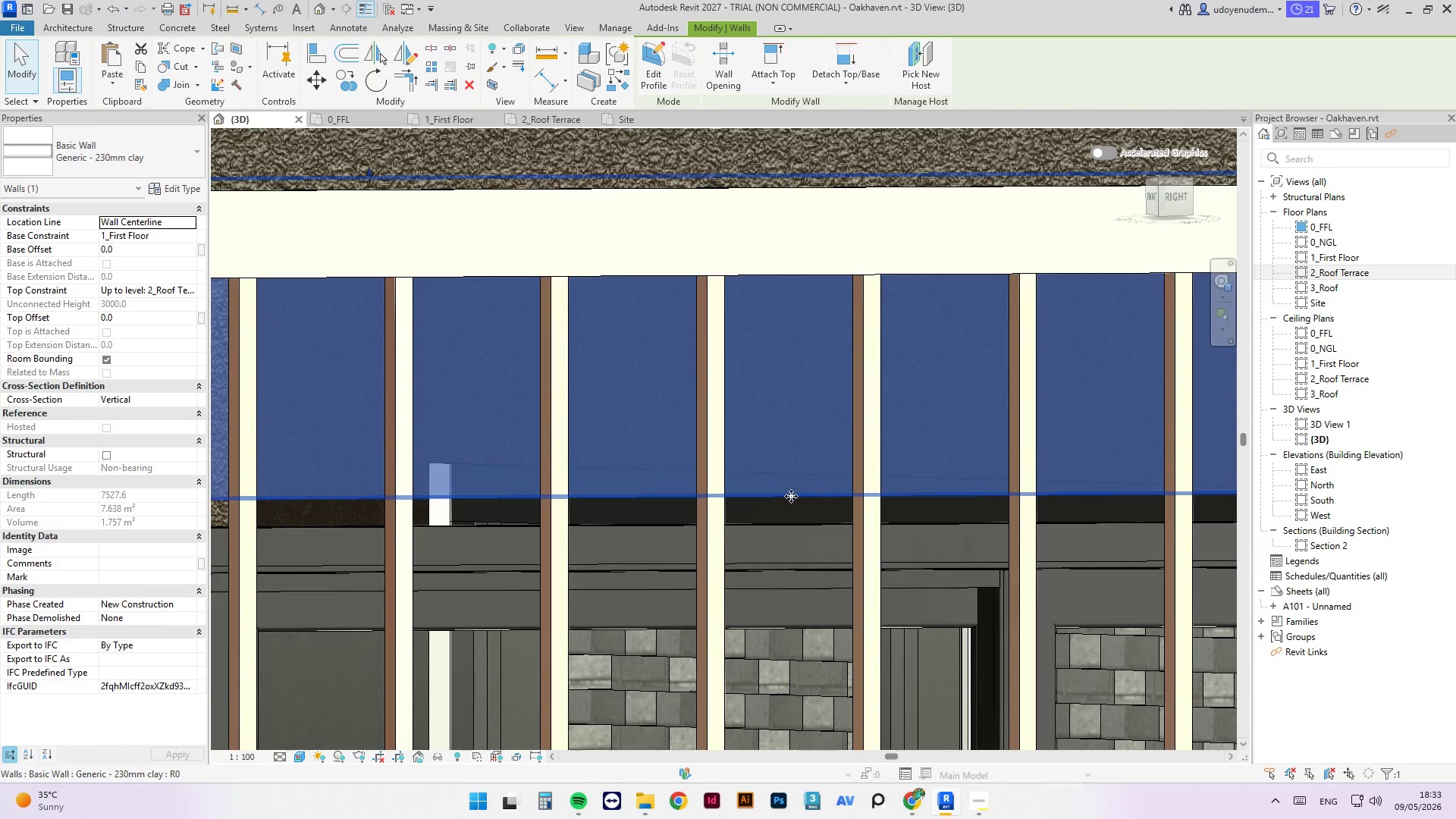 
scroll: coordinate [902, 500], scroll_direction: down, amount: 13.0
 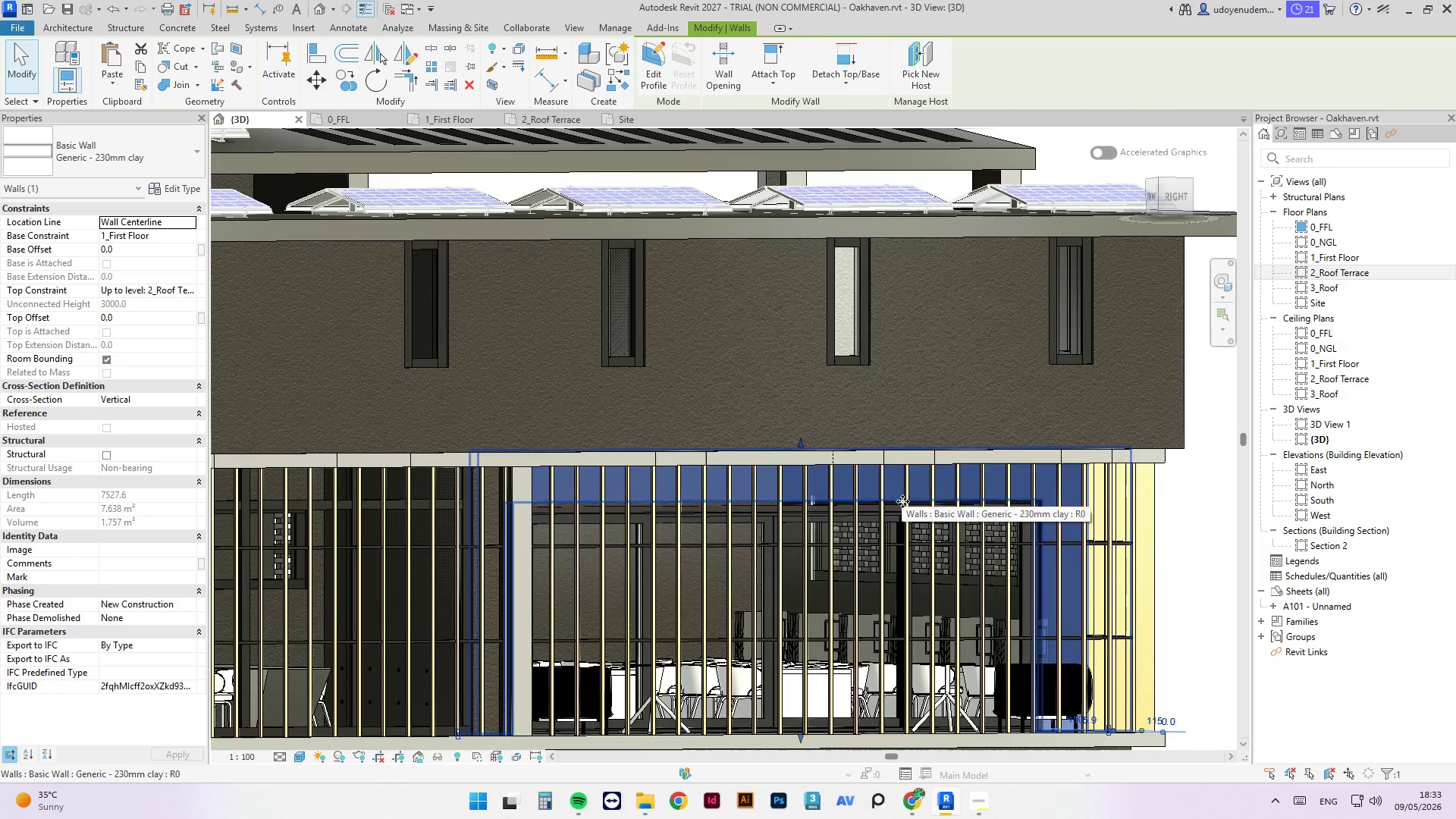 
hold_key(key=ShiftLeft, duration=4.03)
 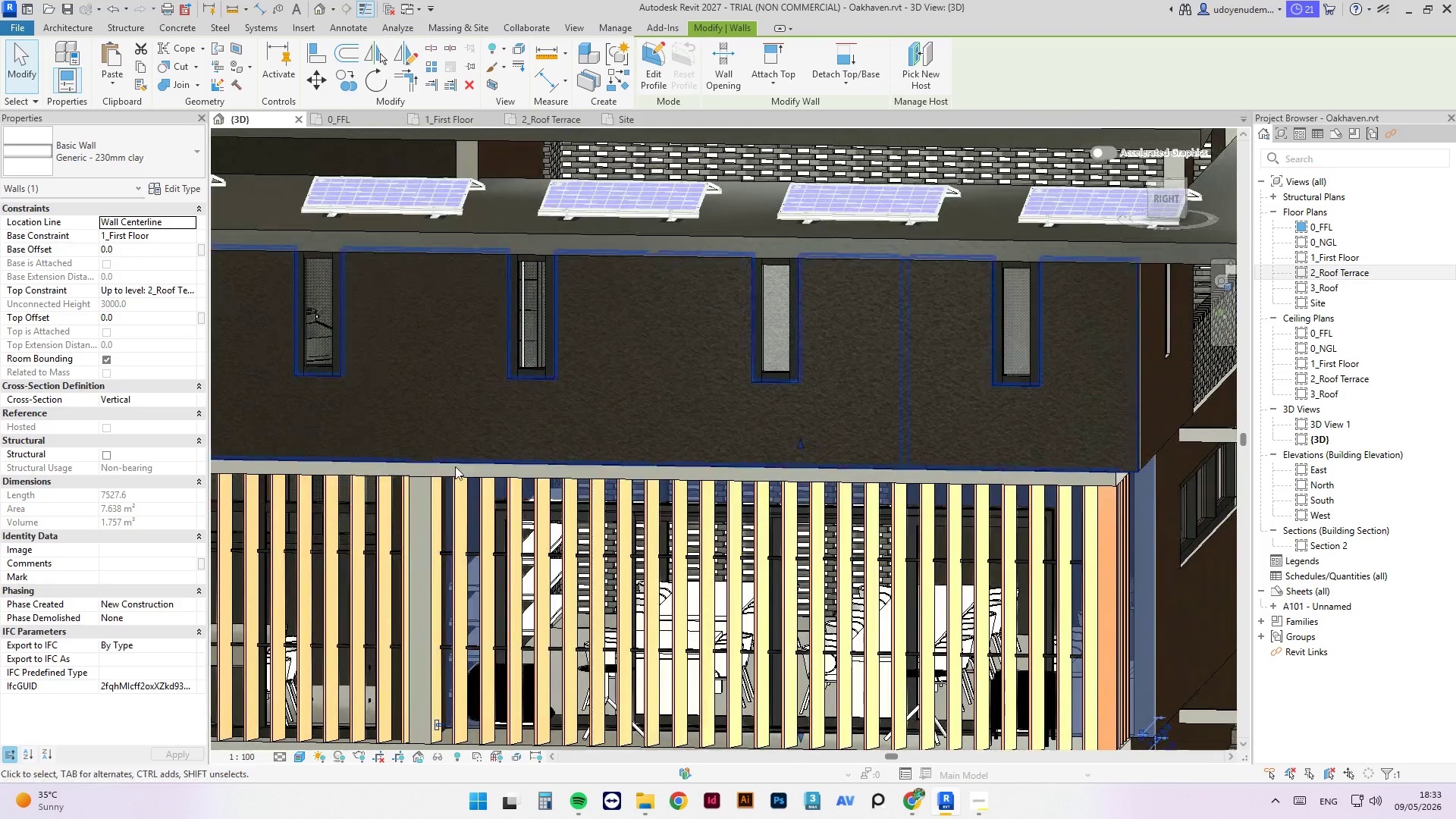 
hold_key(key=ShiftLeft, duration=2.98)
 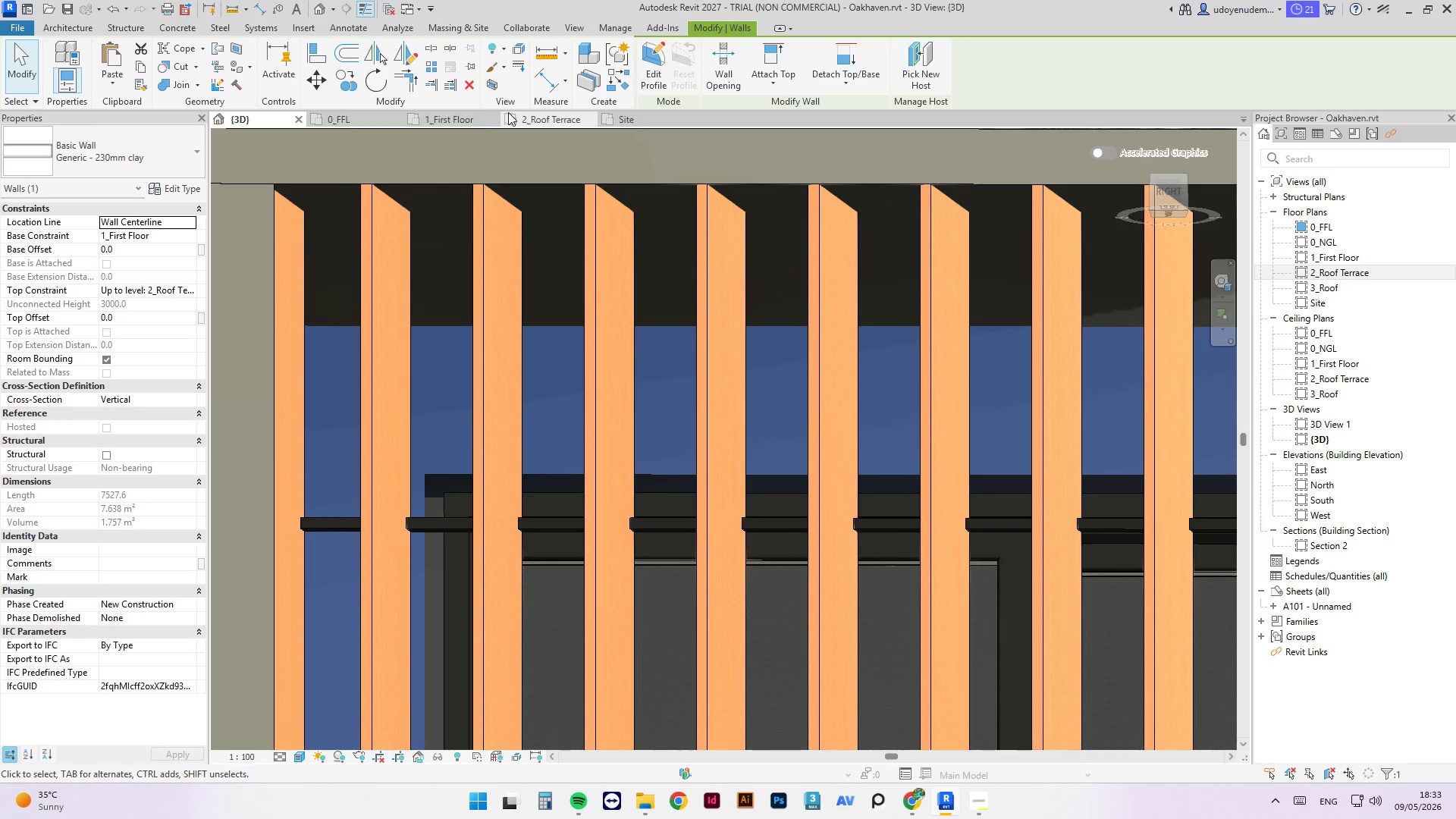 
scroll: coordinate [516, 459], scroll_direction: up, amount: 10.0
 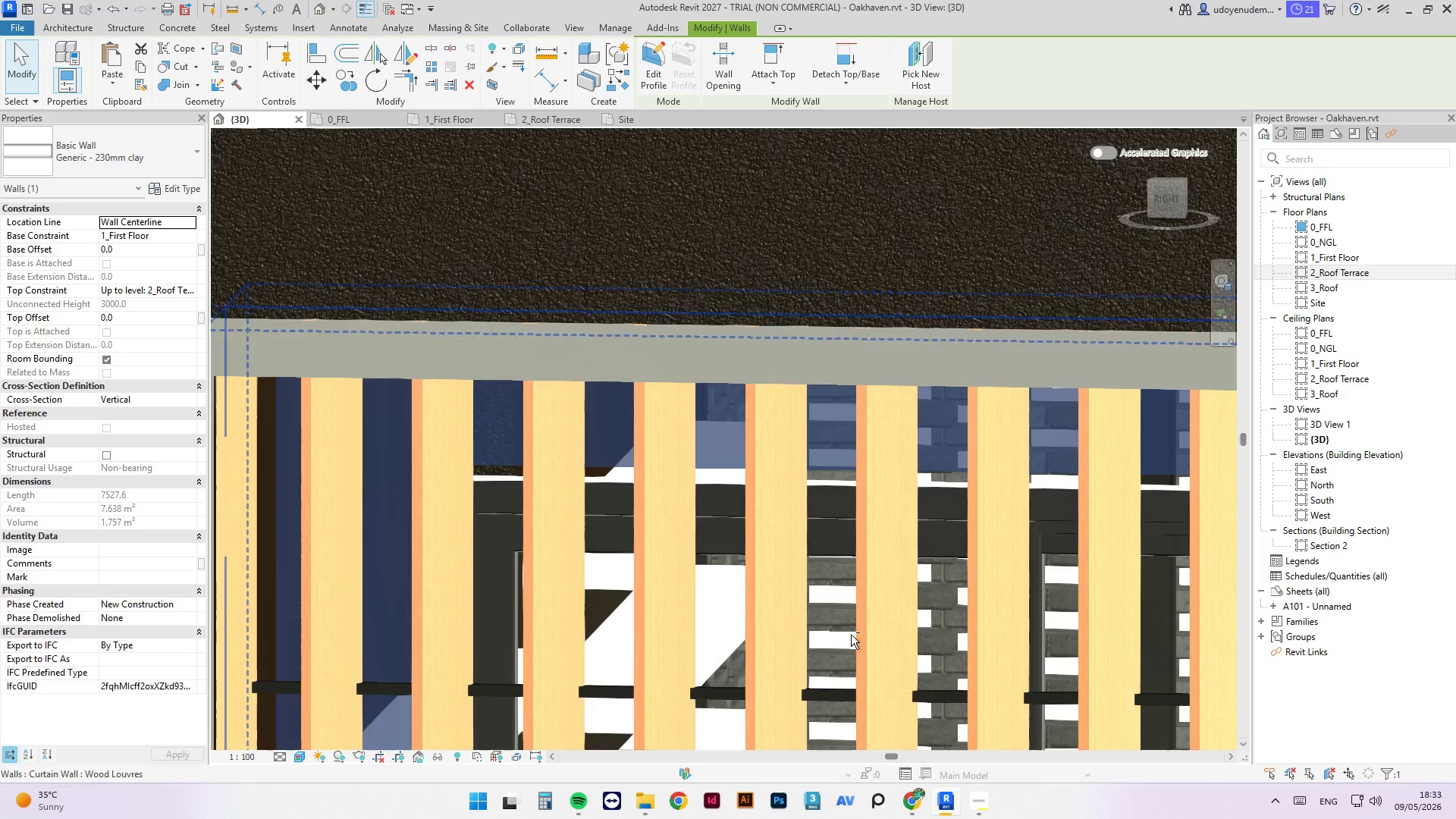 
left_click([470, 118])
 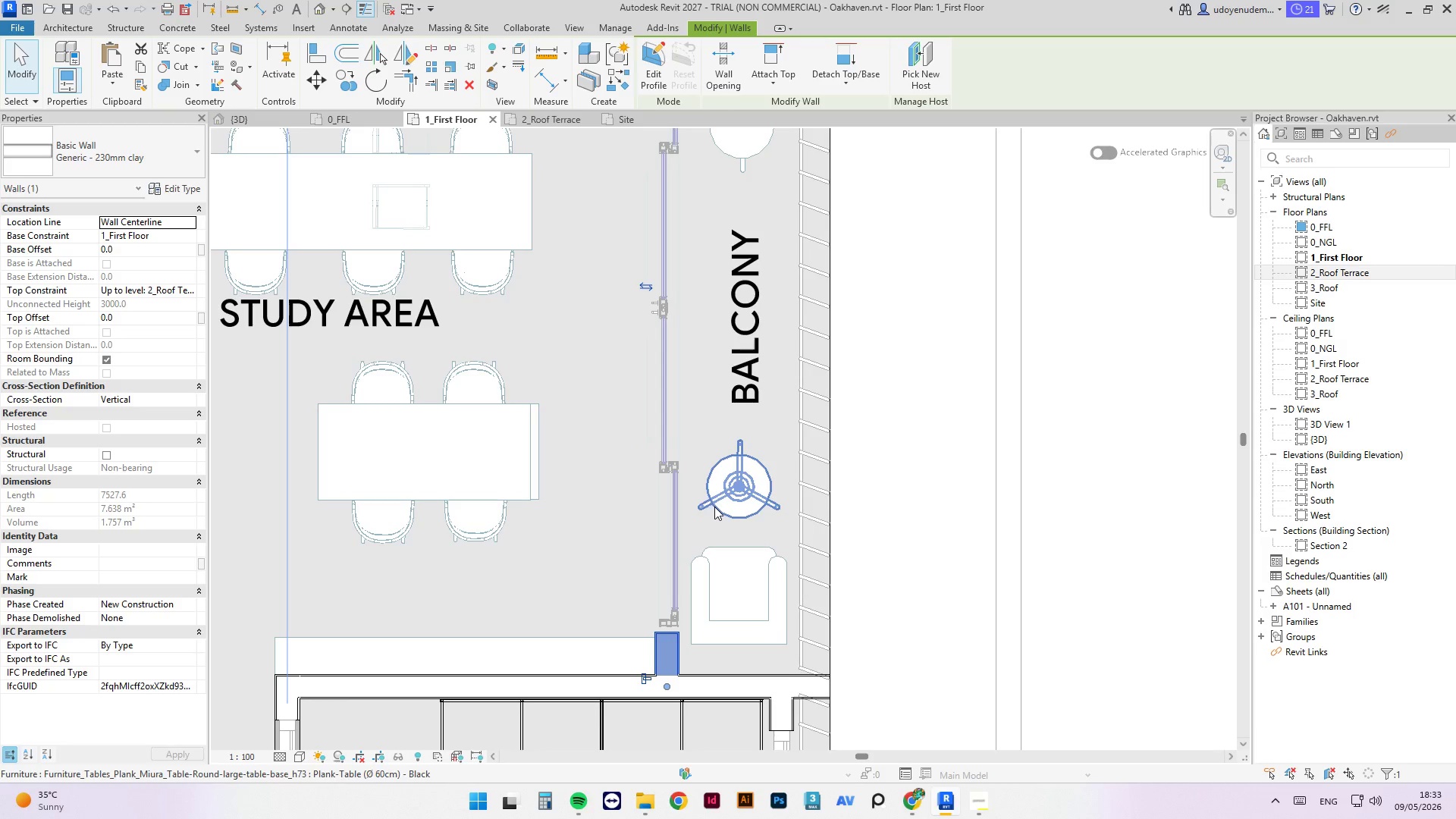 
left_click([939, 358])
 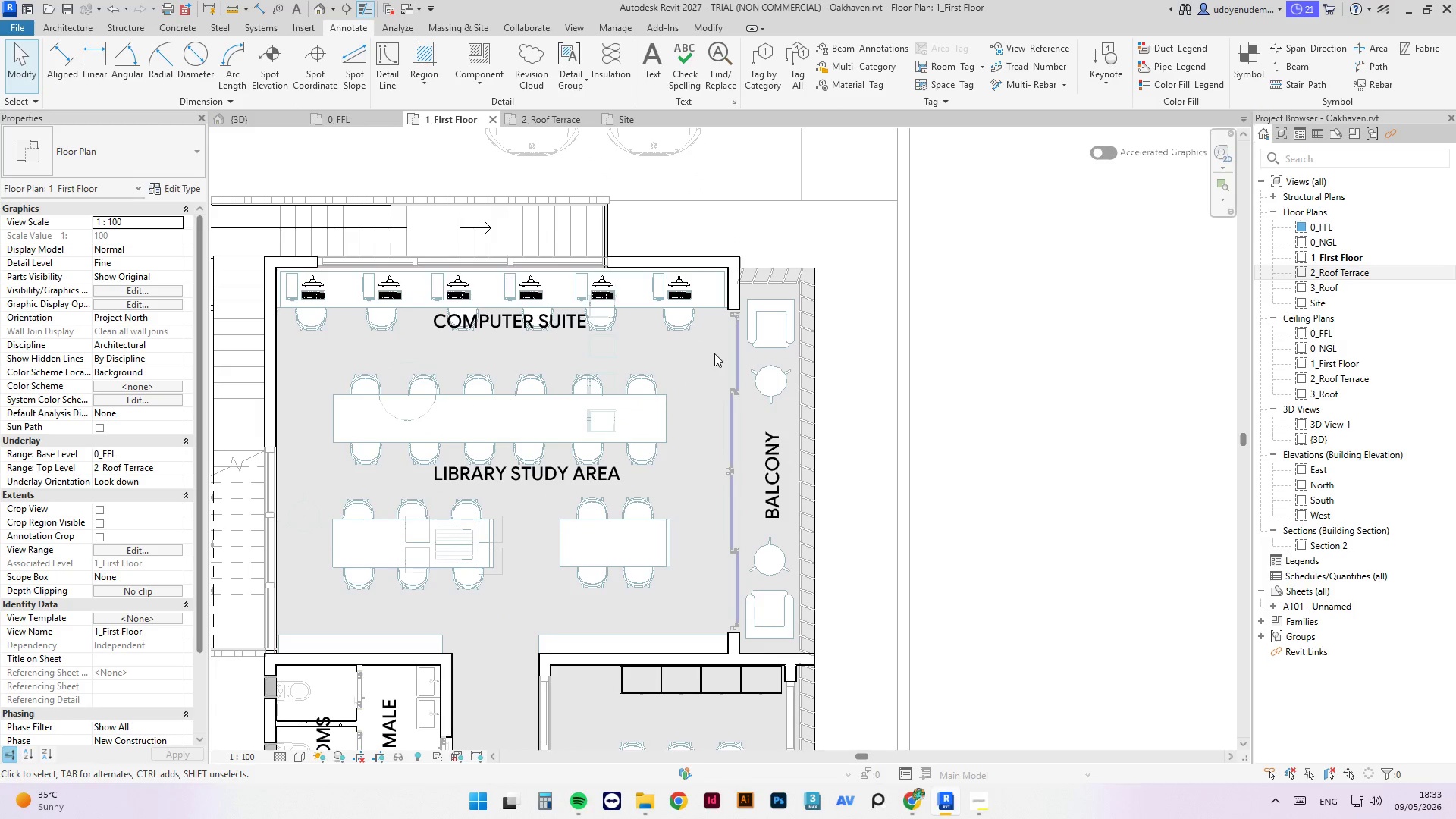 
scroll: coordinate [727, 341], scroll_direction: down, amount: 5.0
 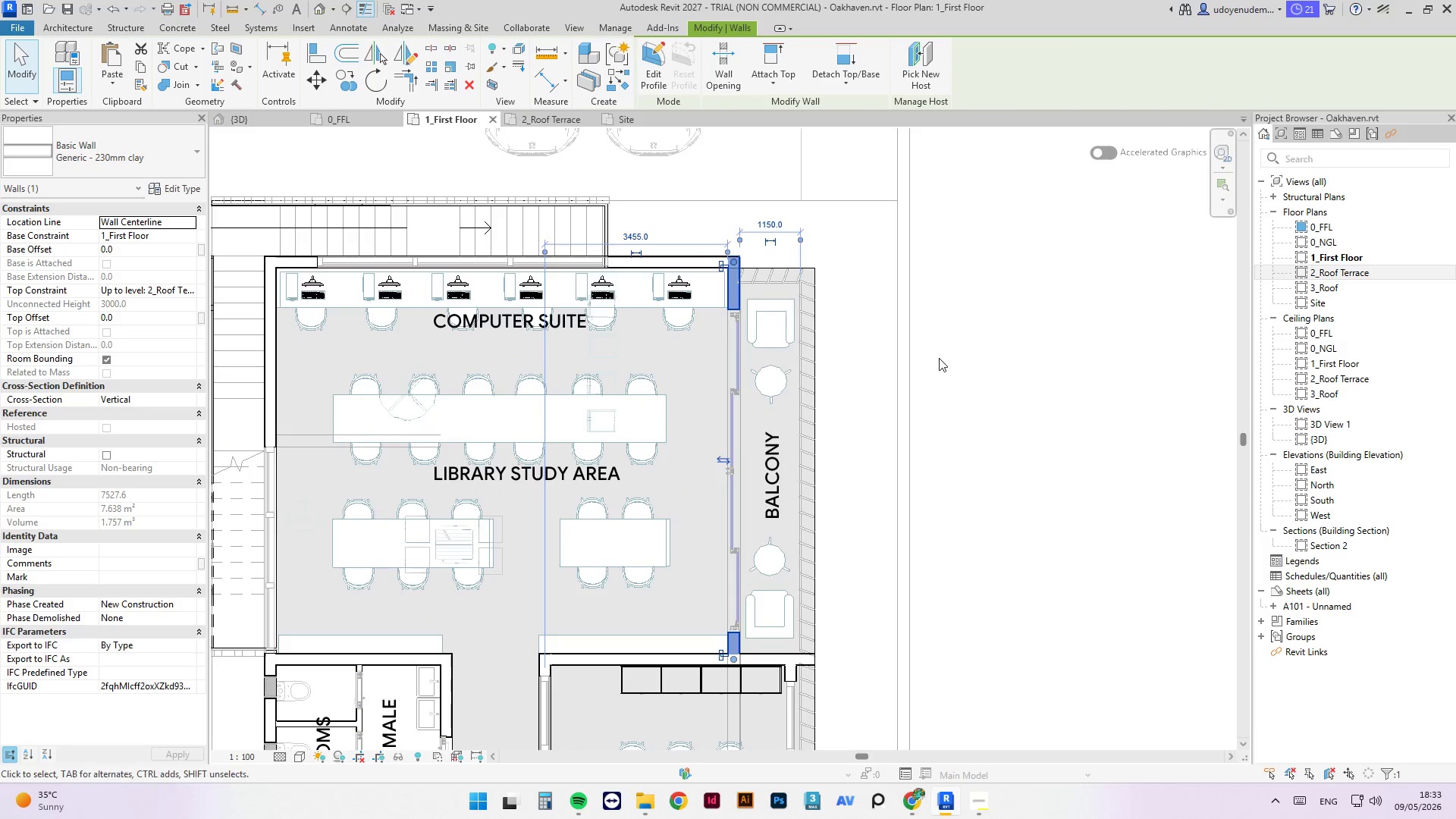 
left_click([734, 359])
 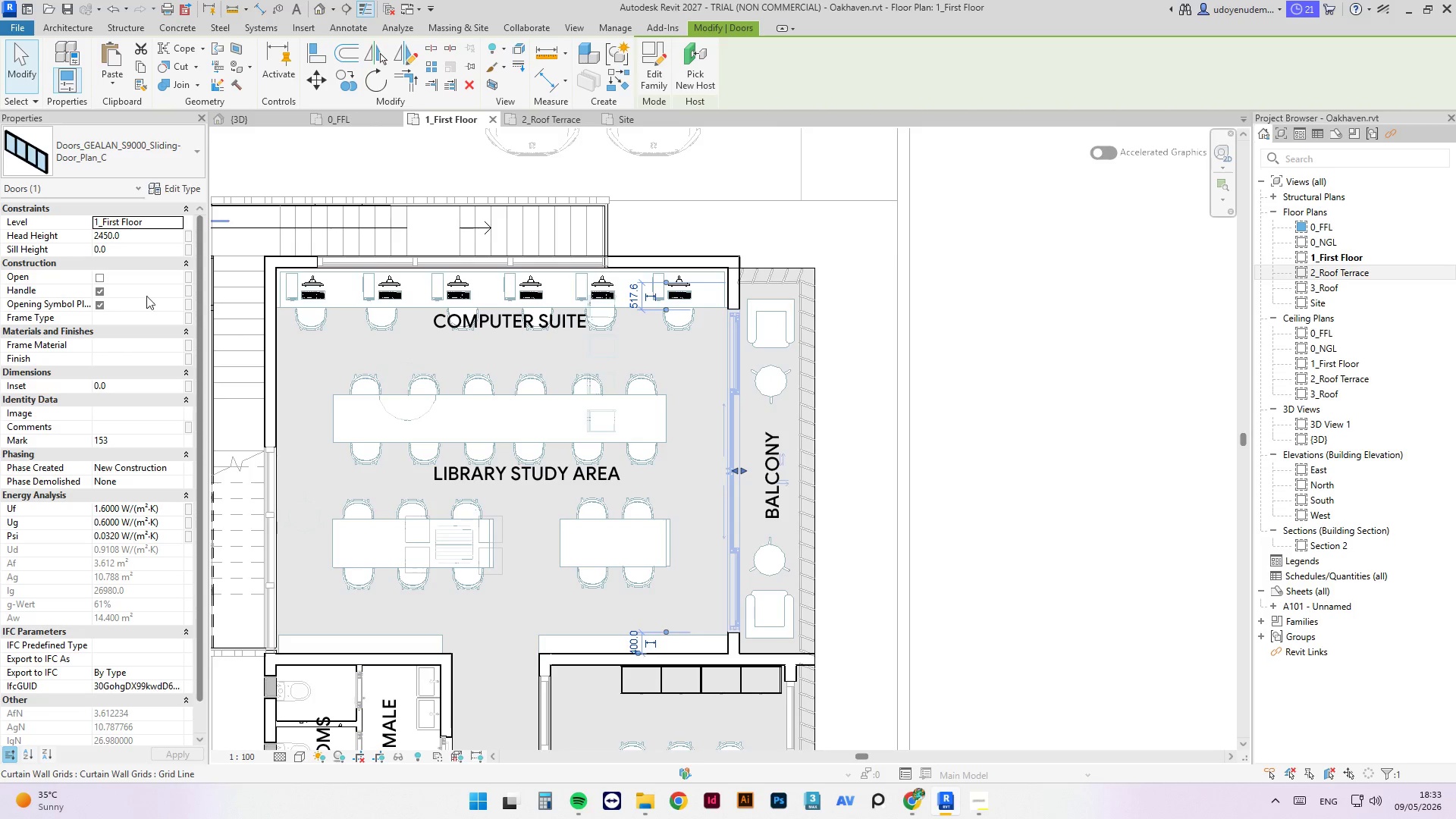 
left_click([124, 378])
 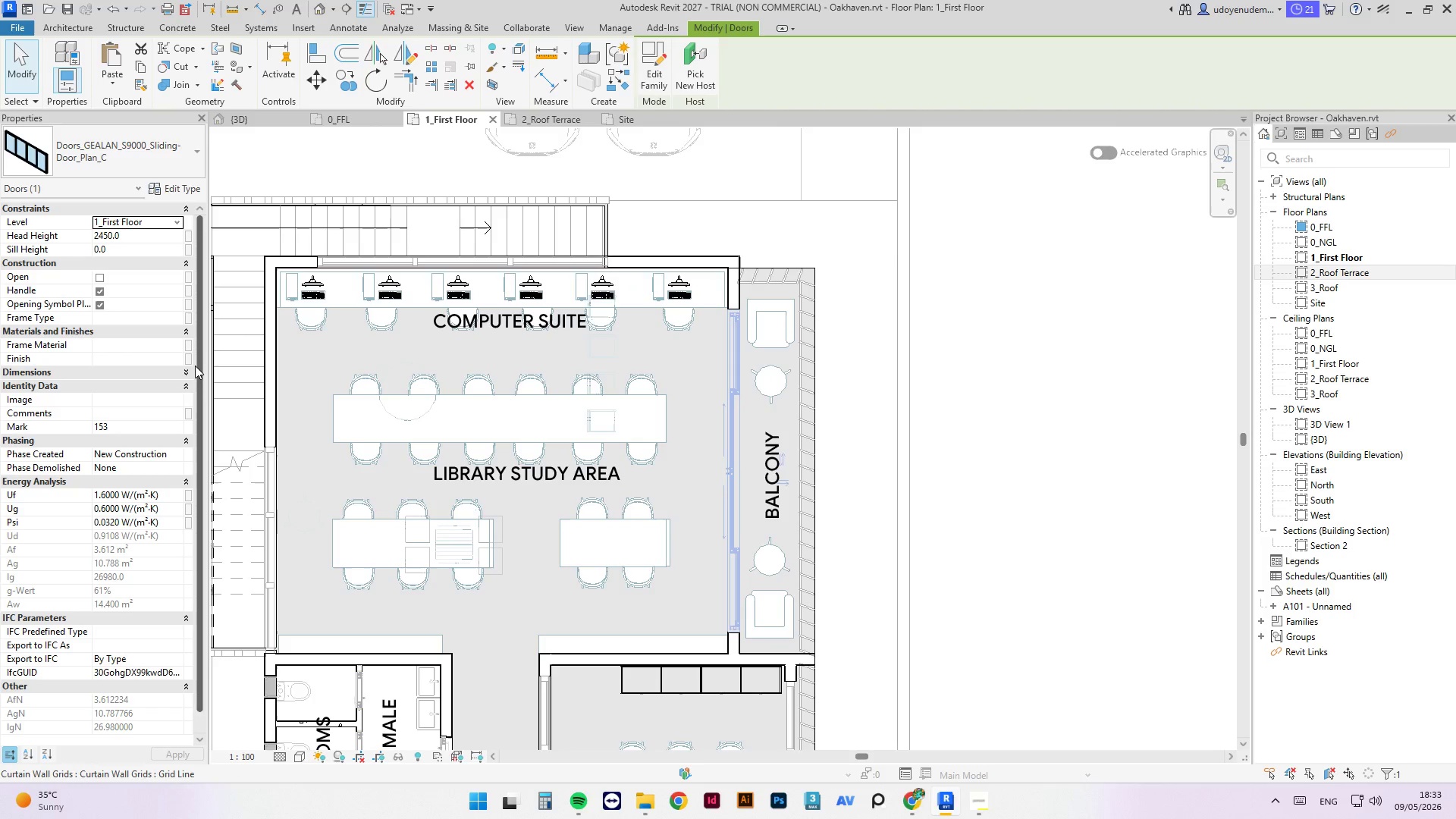 
left_click([184, 371])
 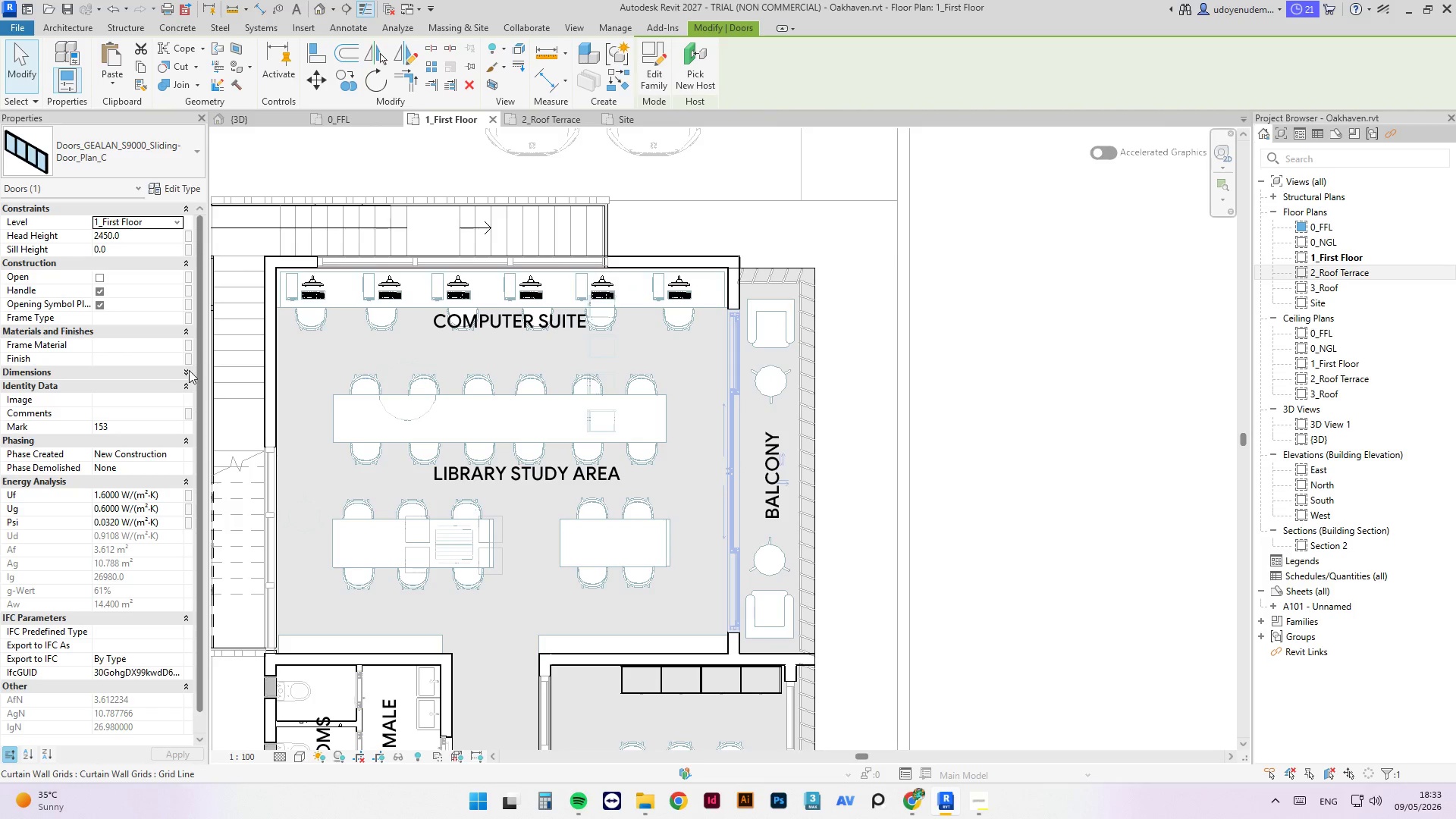 
left_click([187, 370])
 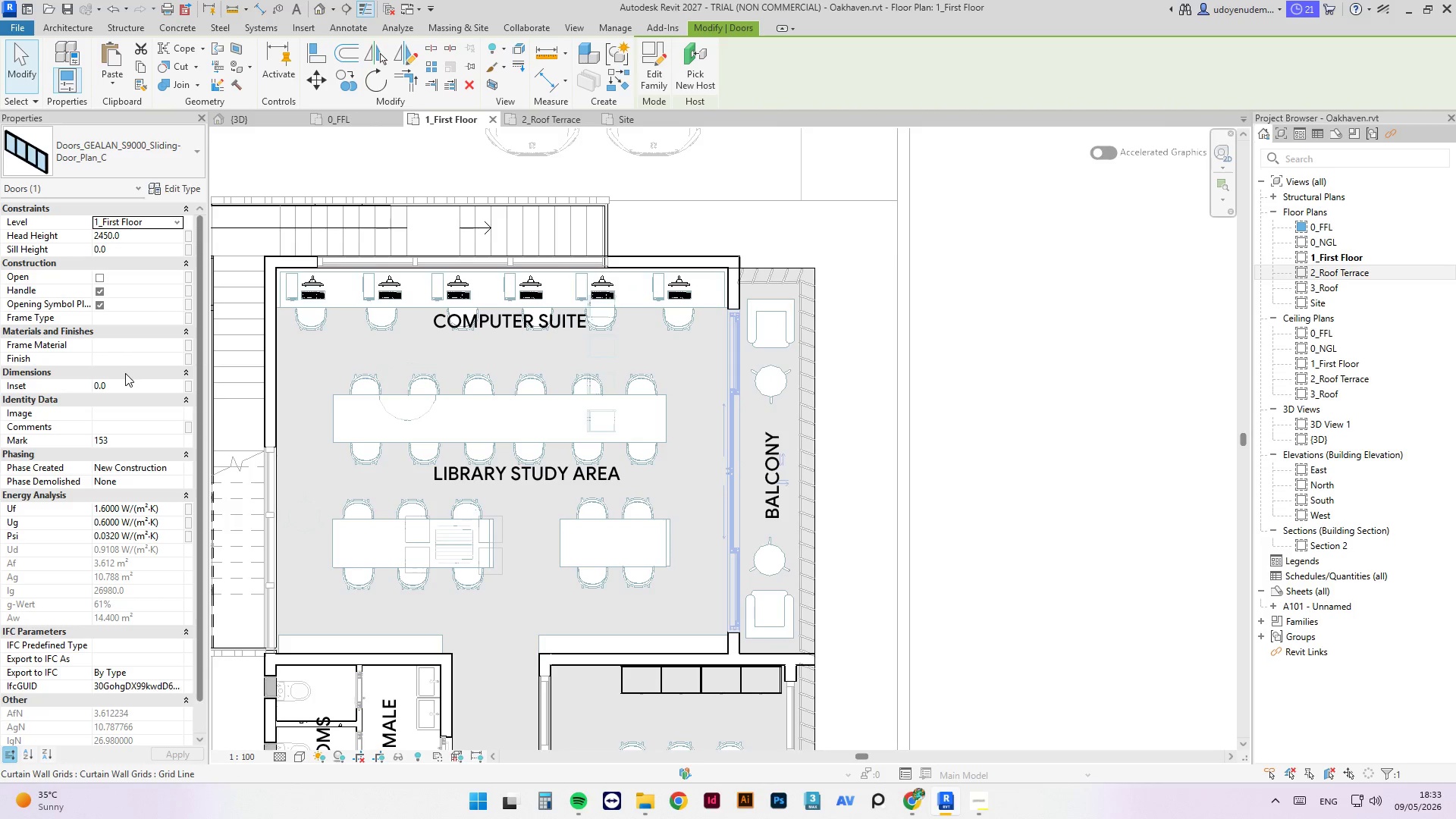 
left_click([116, 384])
 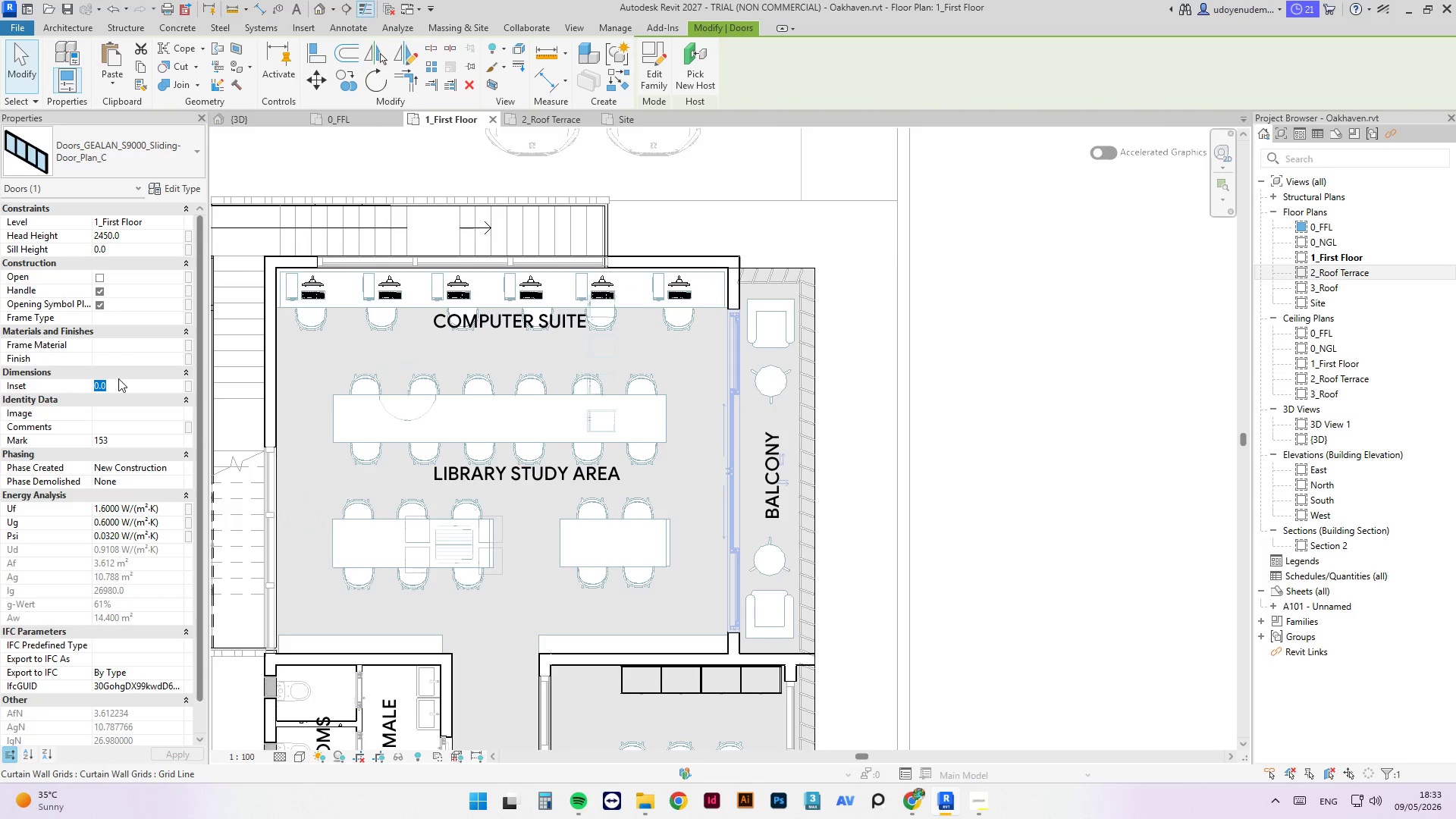 
key(Numpad5)
 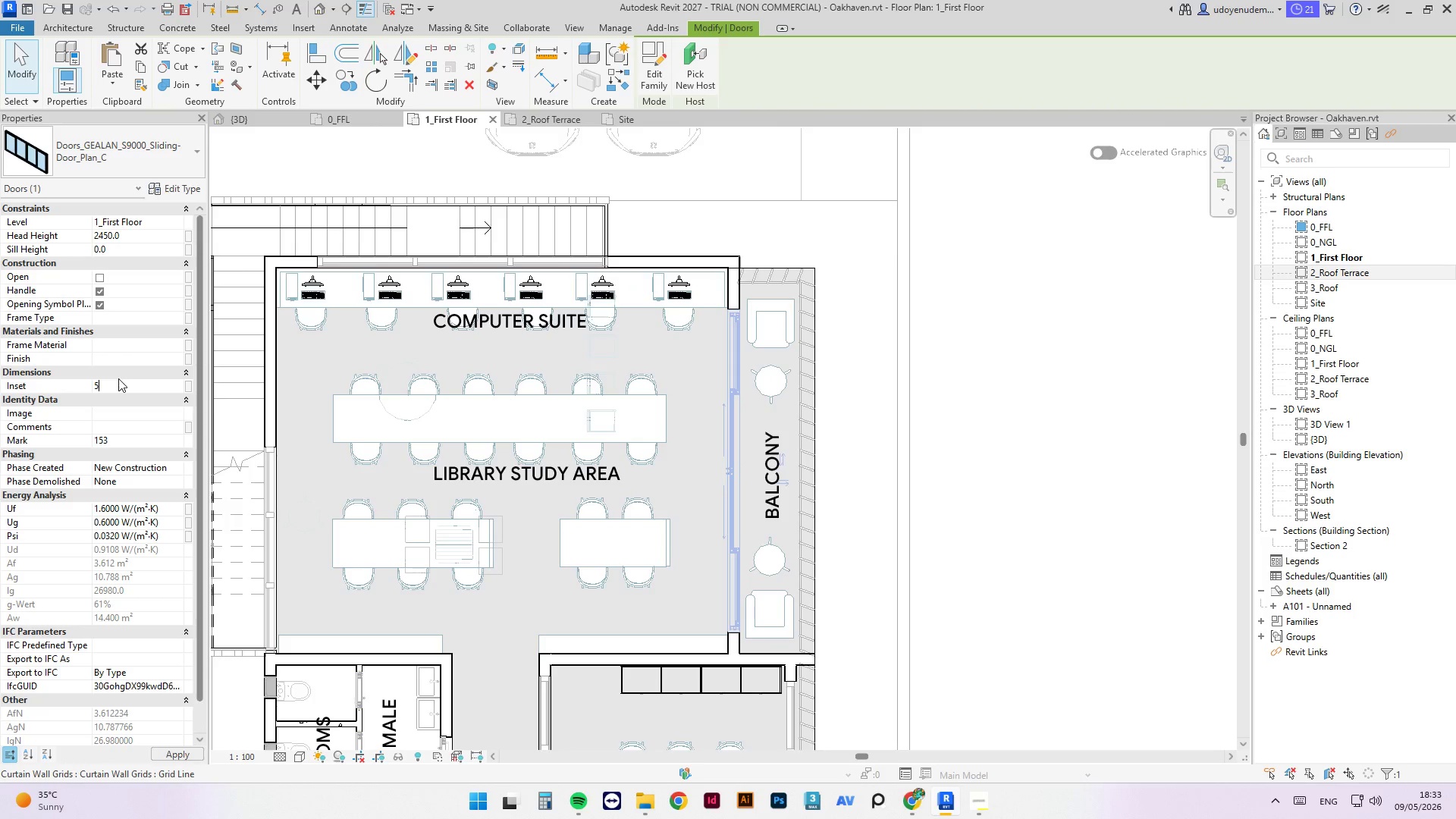 
key(Numpad5)
 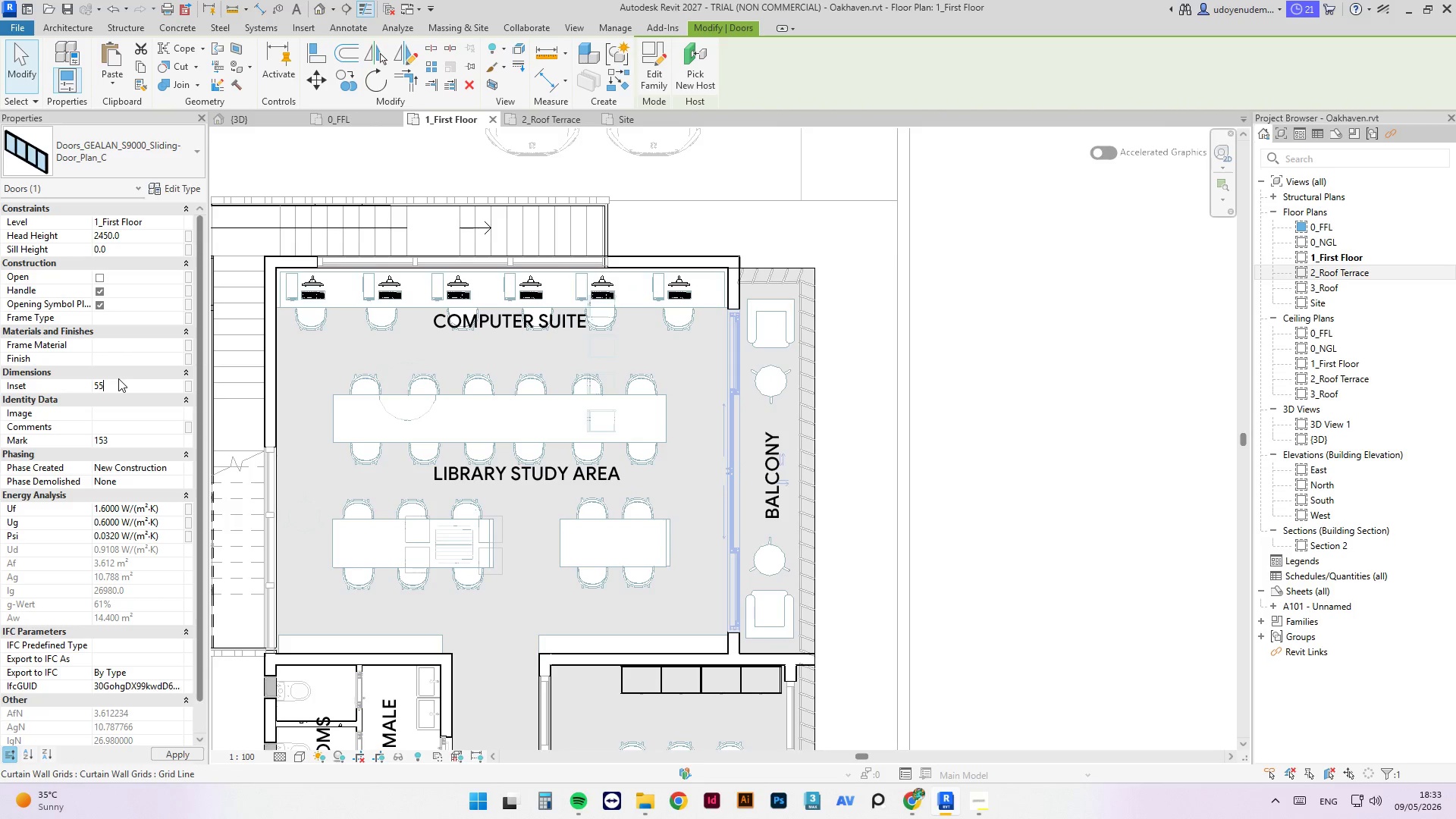 
key(NumpadEnter)
 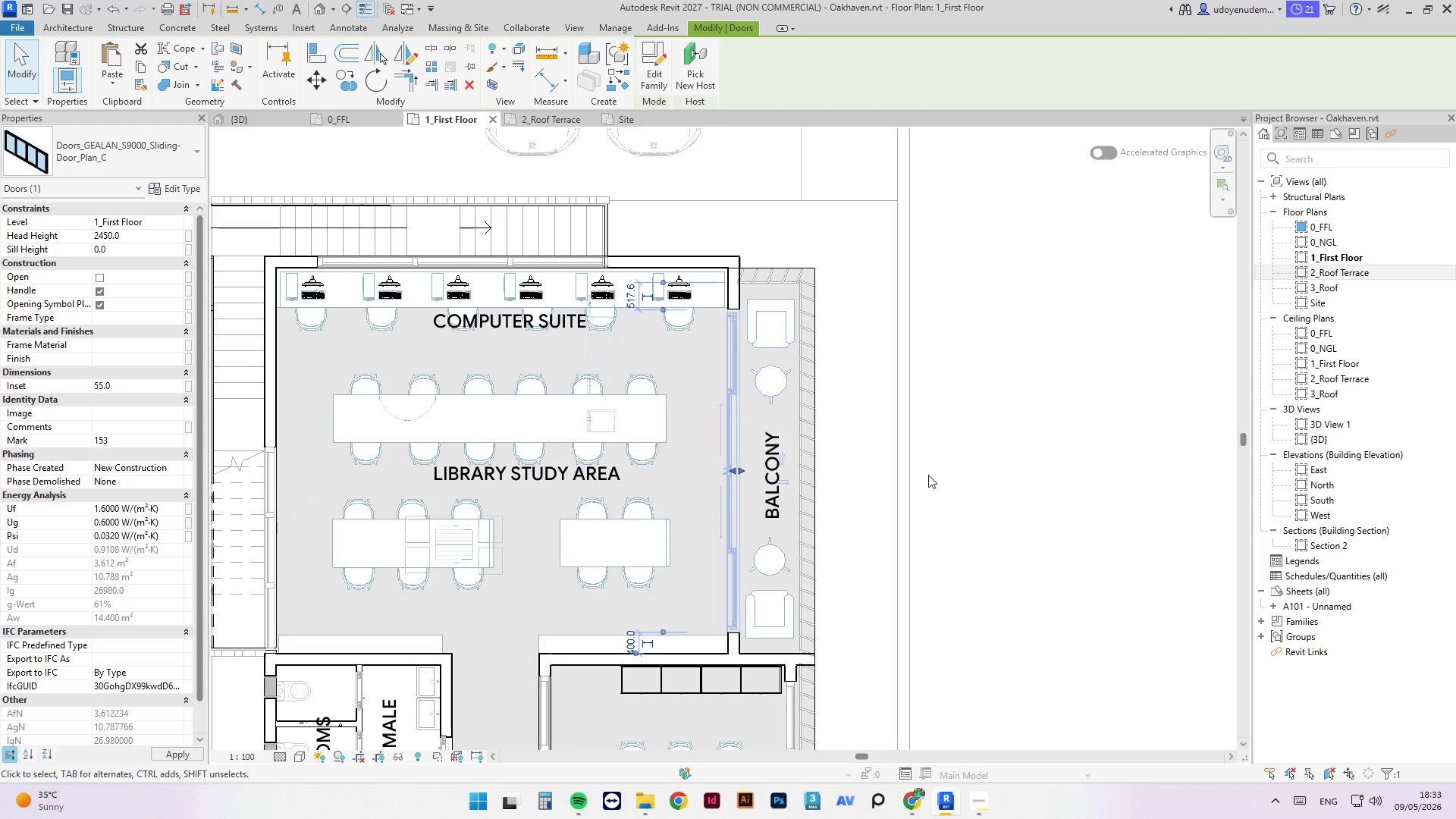 
left_click([924, 487])
 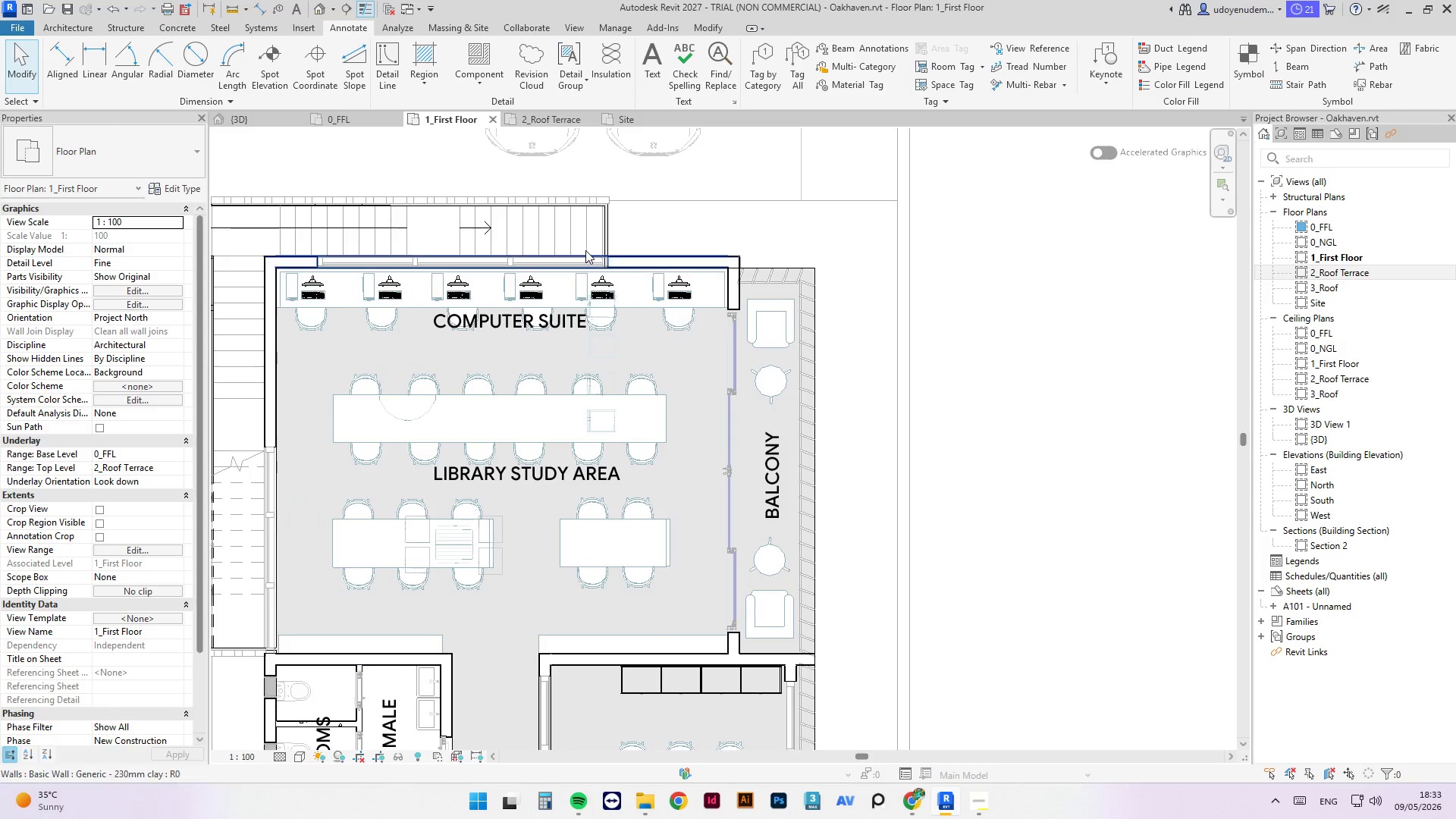 
left_click([563, 325])
 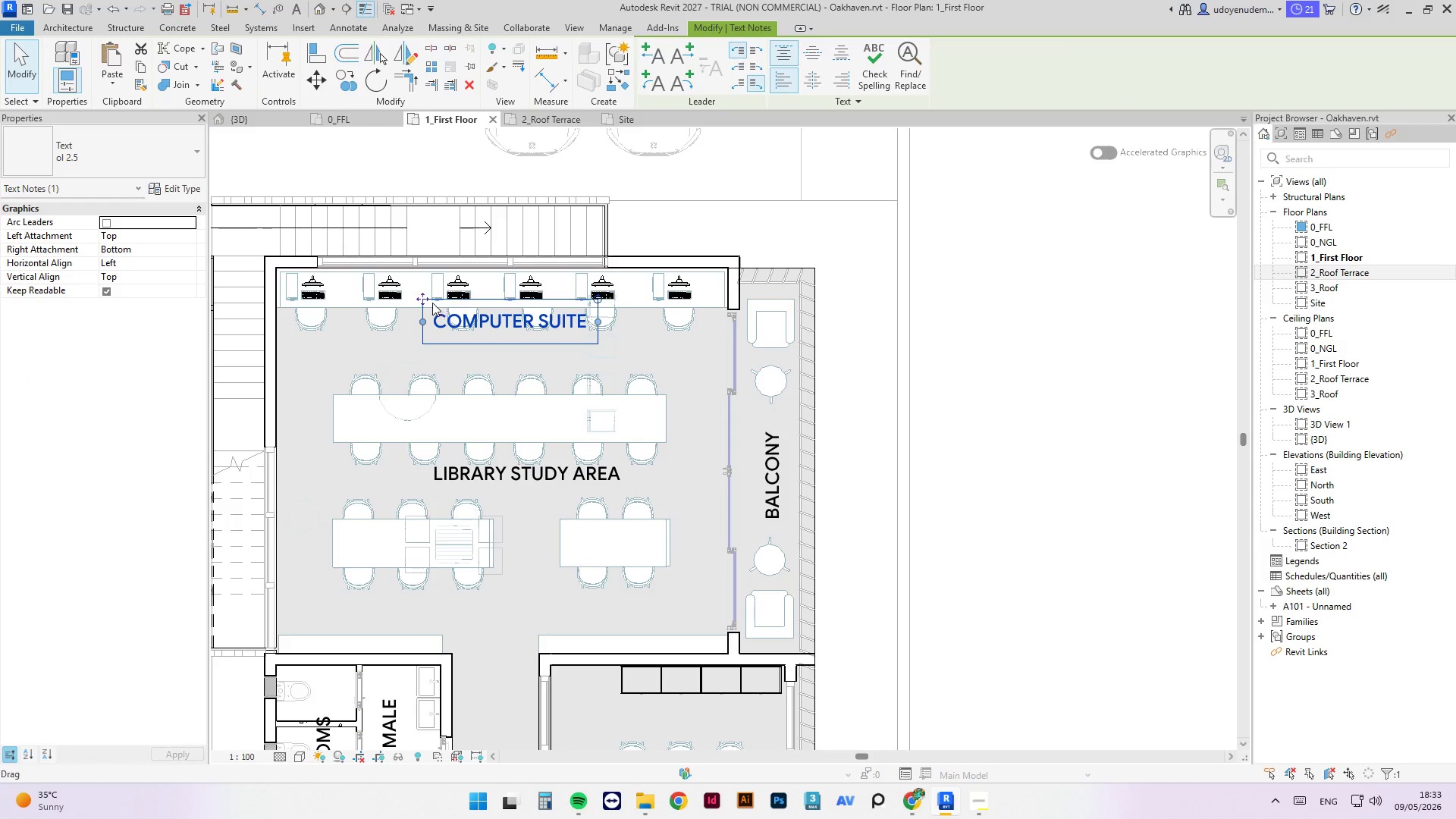 
left_click_drag(start_coordinate=[427, 300], to_coordinate=[425, 319])
 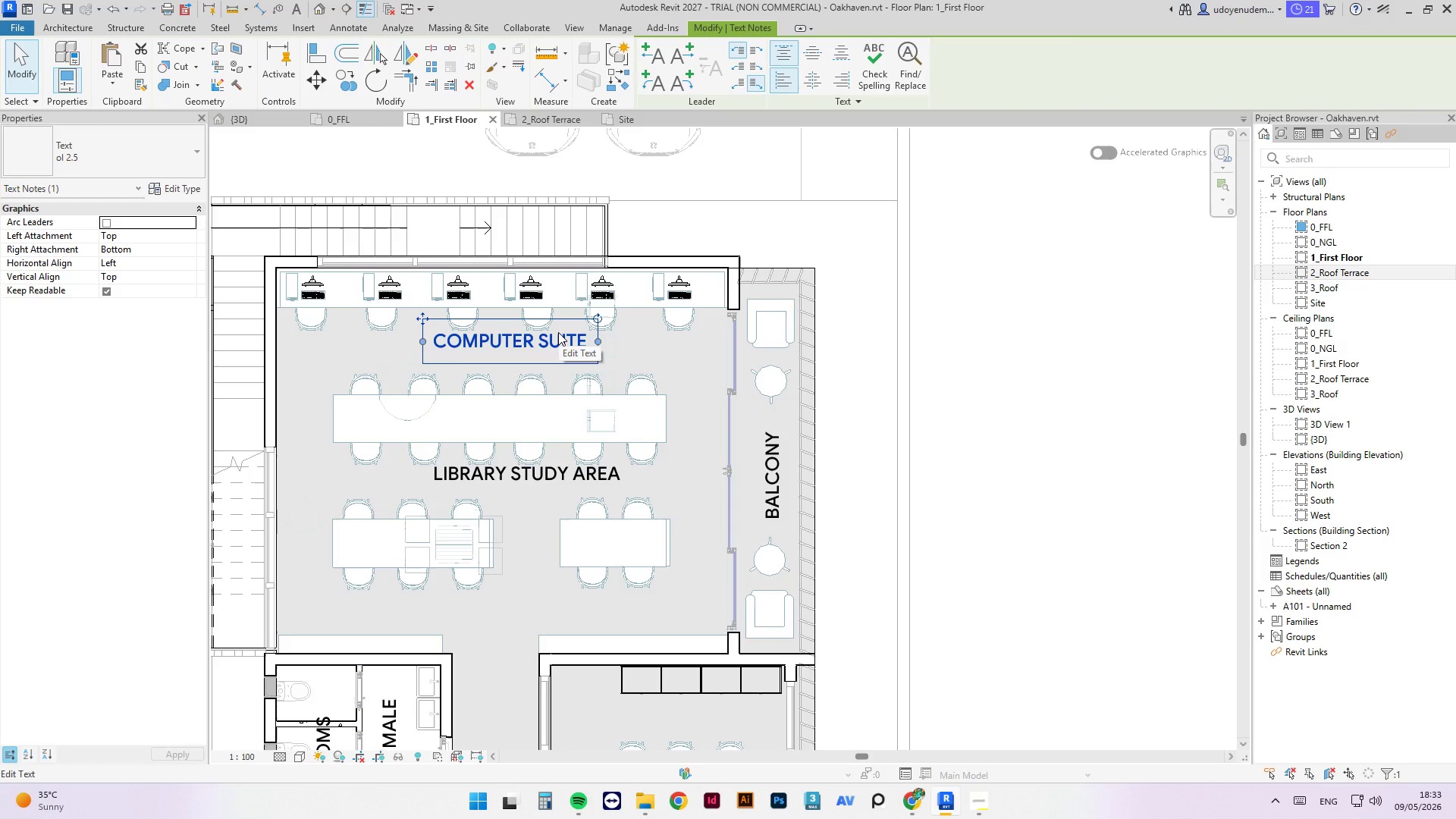 
wait(5.11)
 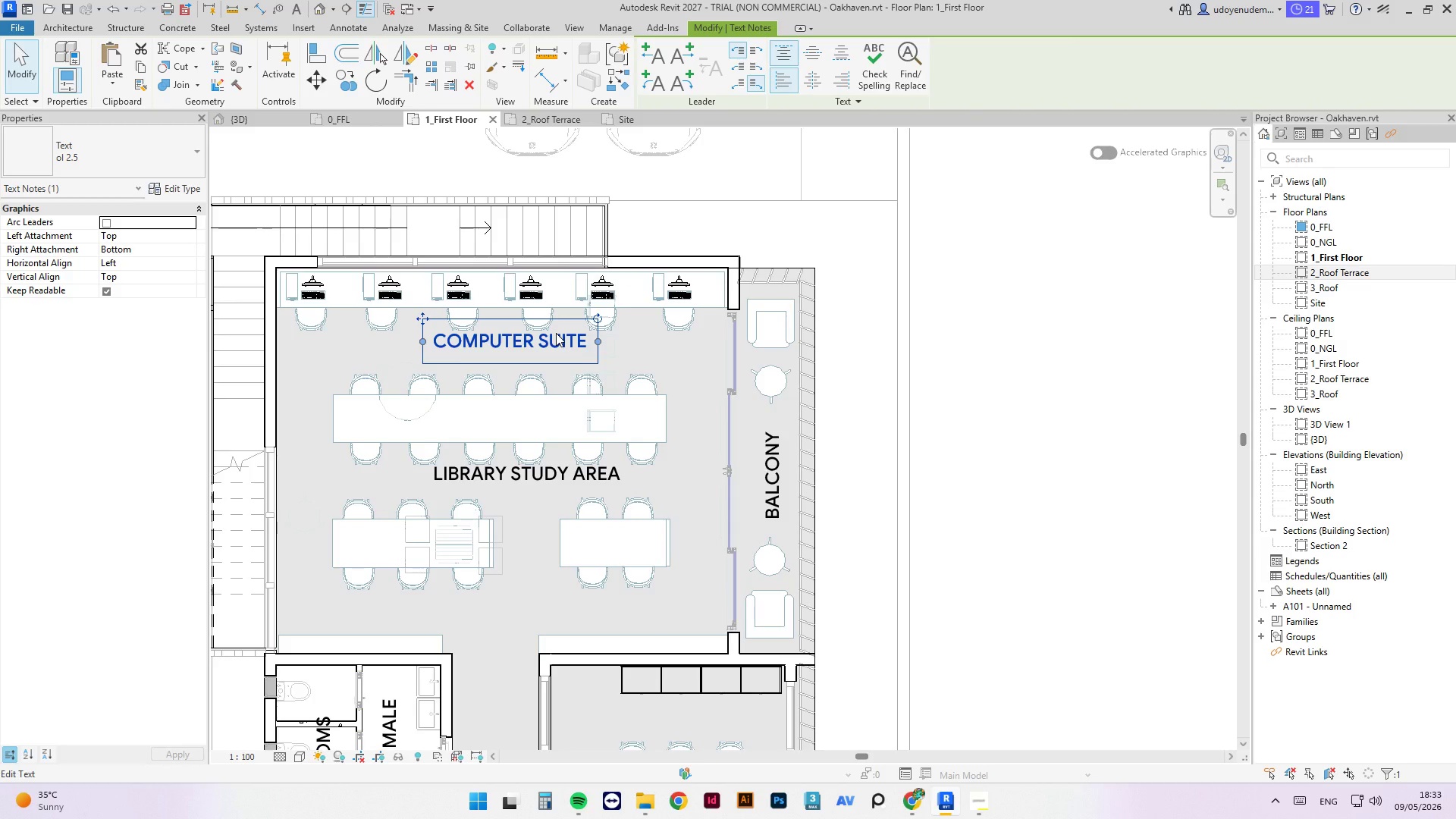 
scroll: coordinate [561, 331], scroll_direction: down, amount: 5.0
 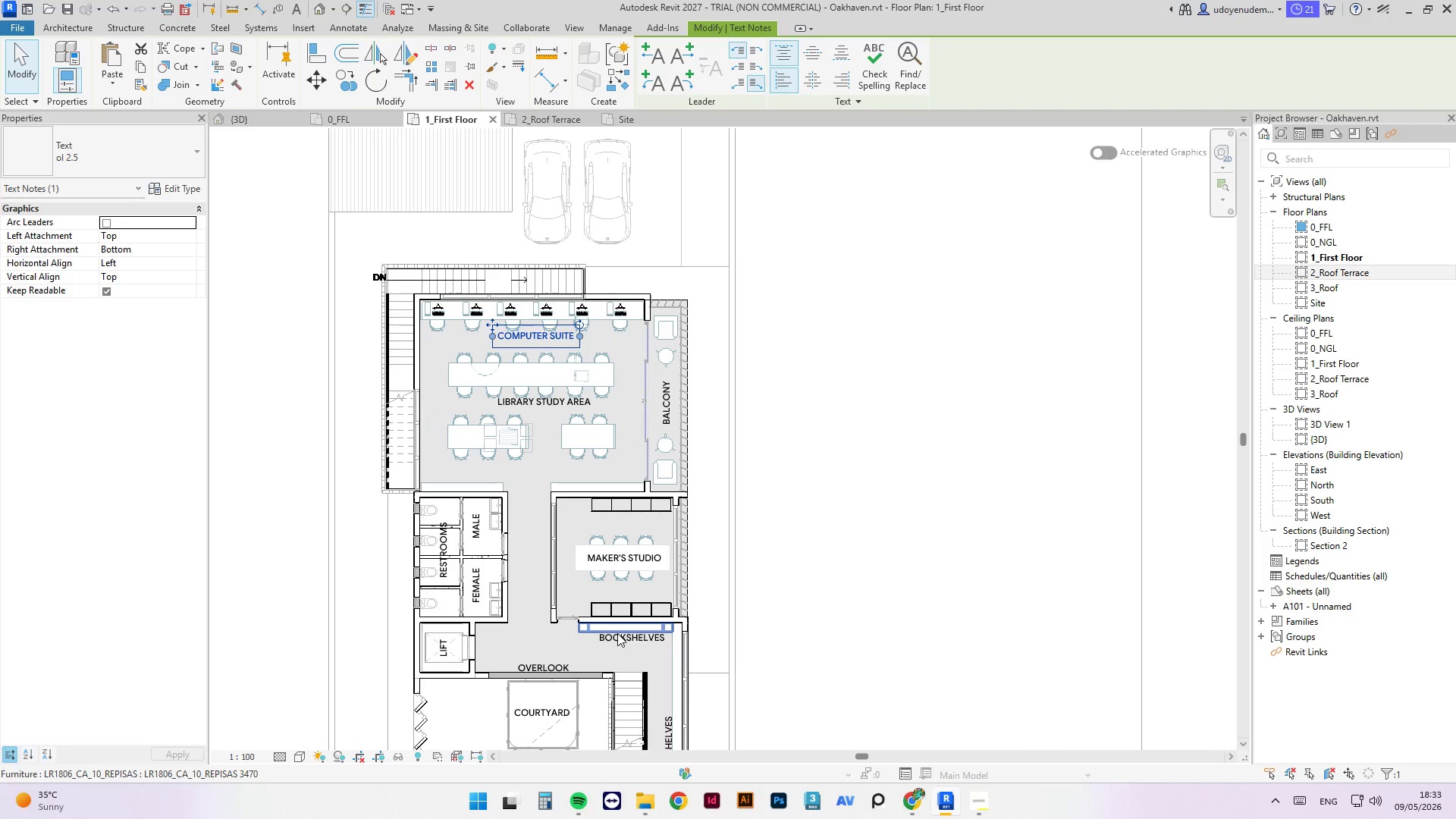 
left_click([614, 635])
 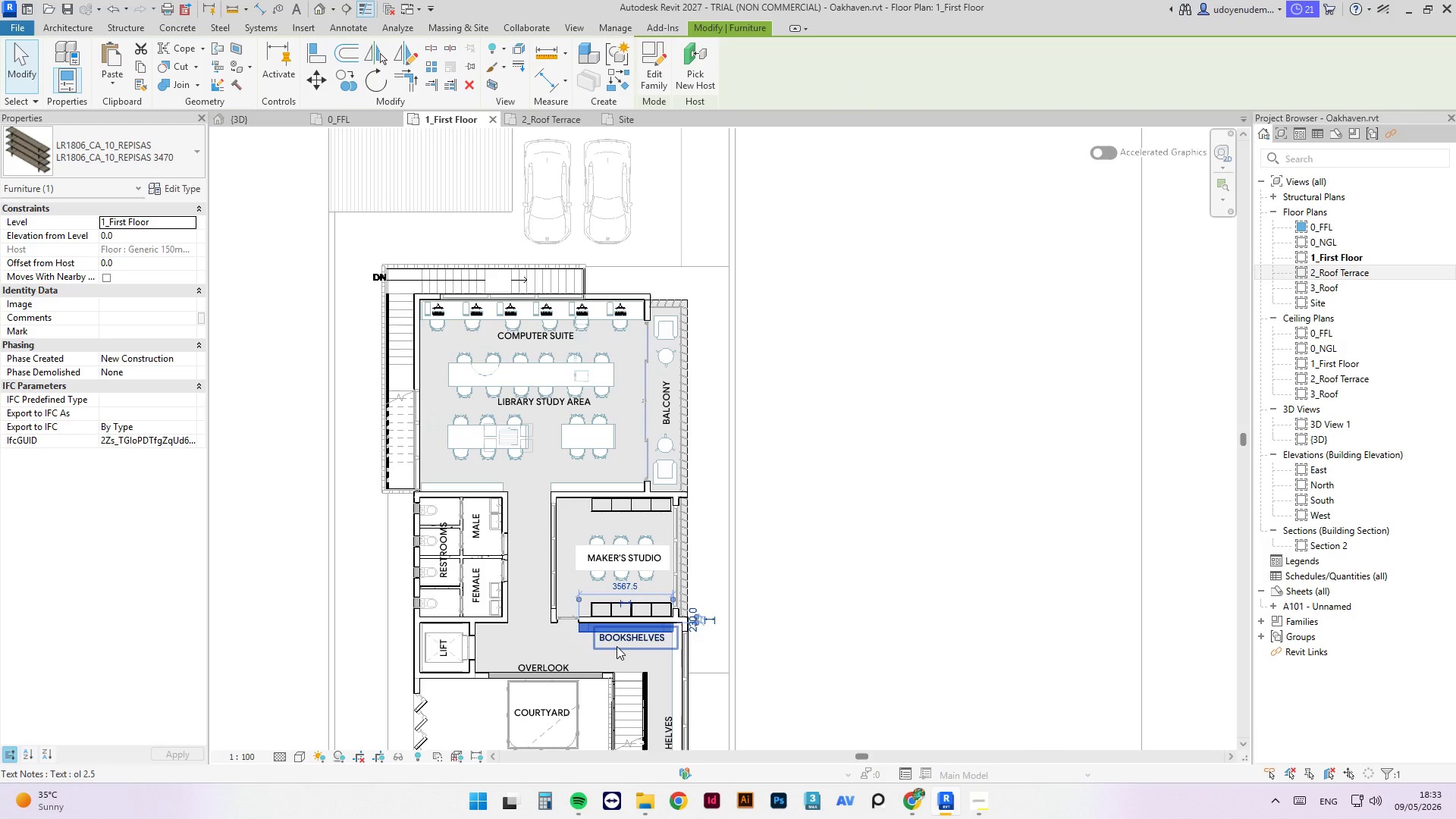 
left_click([617, 646])
 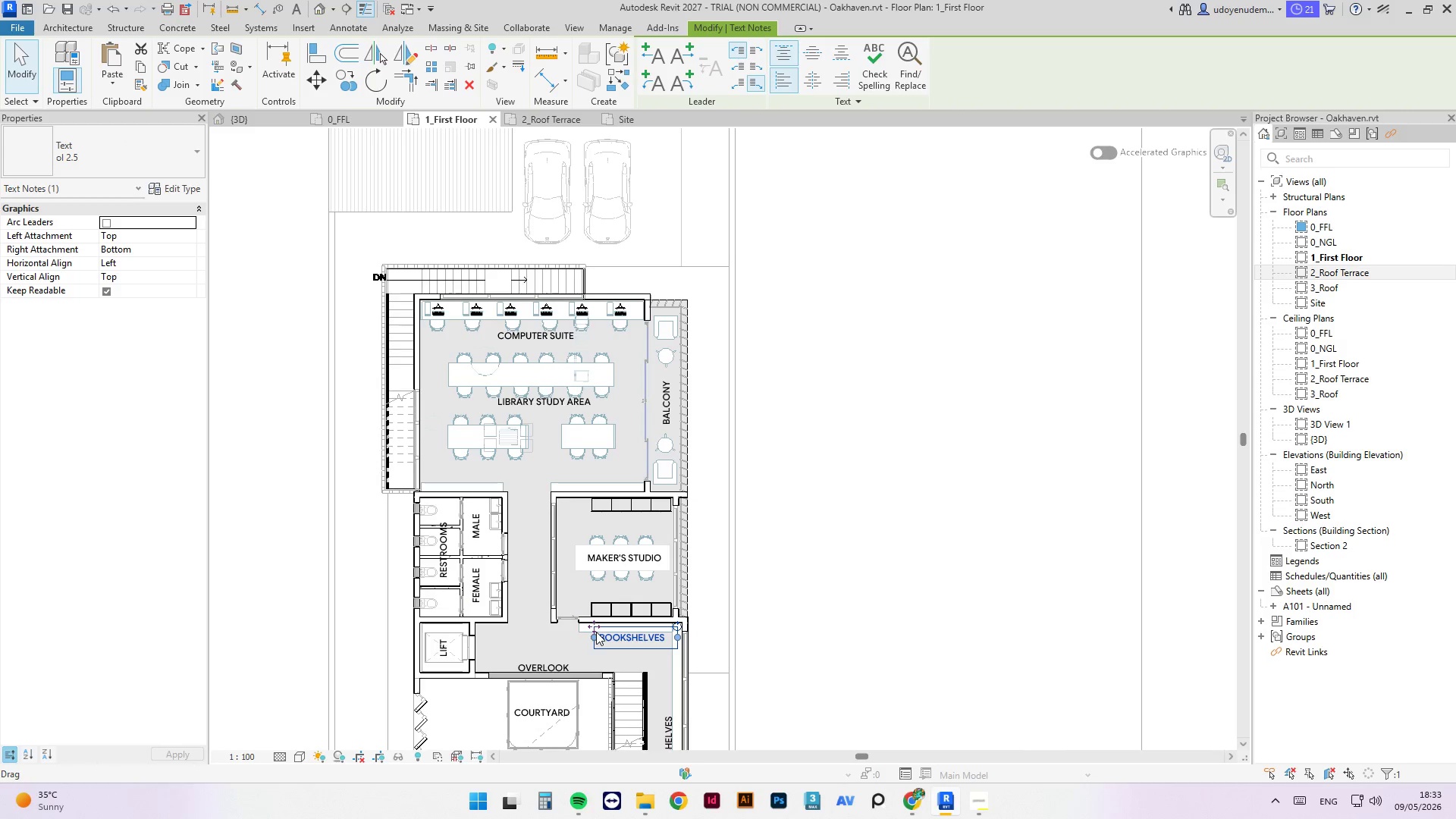 
hold_key(key=ControlLeft, duration=1.62)
left_click_drag(start_coordinate=[594, 629], to_coordinate=[559, 479])
 